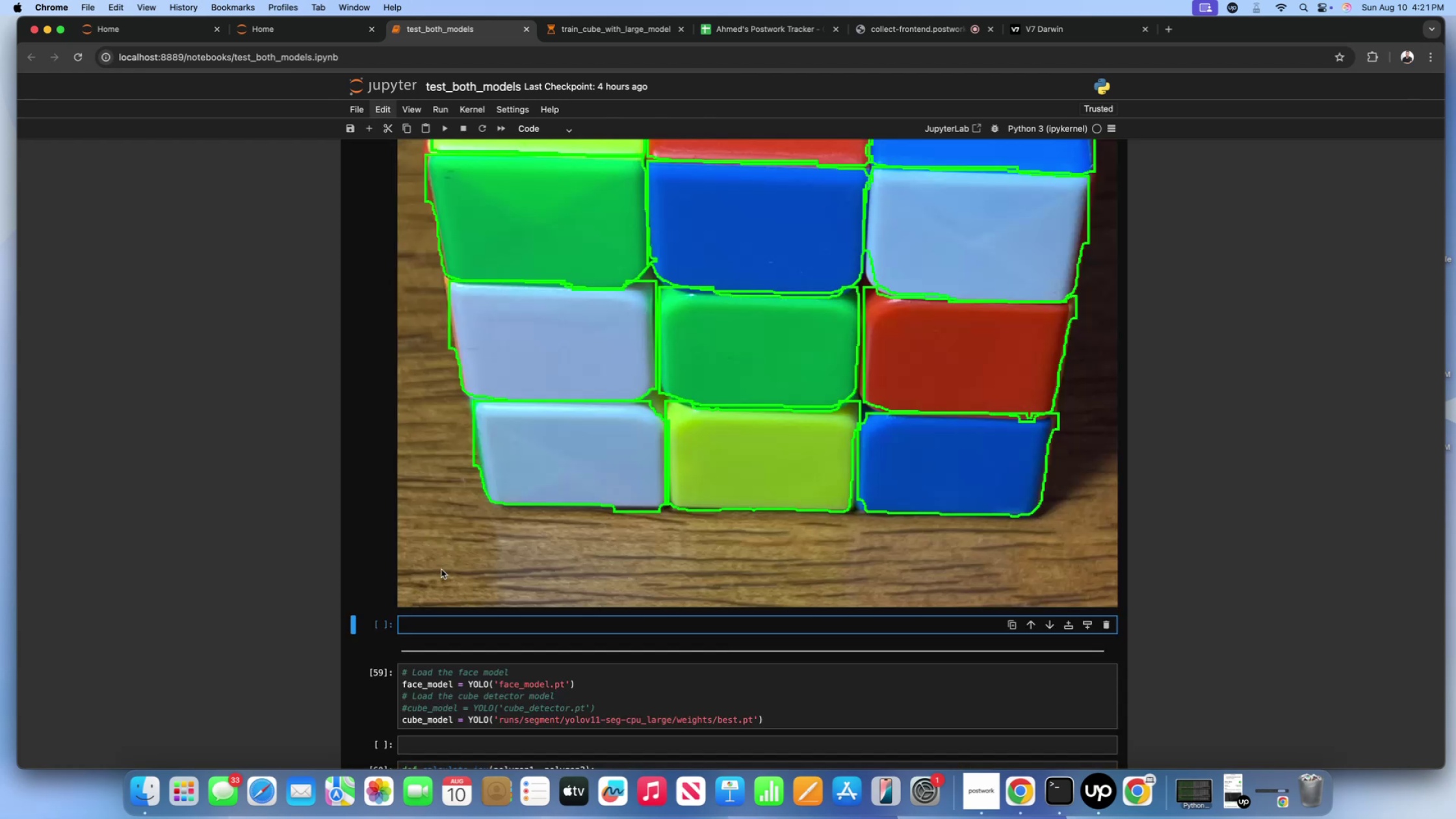 
type(img)
 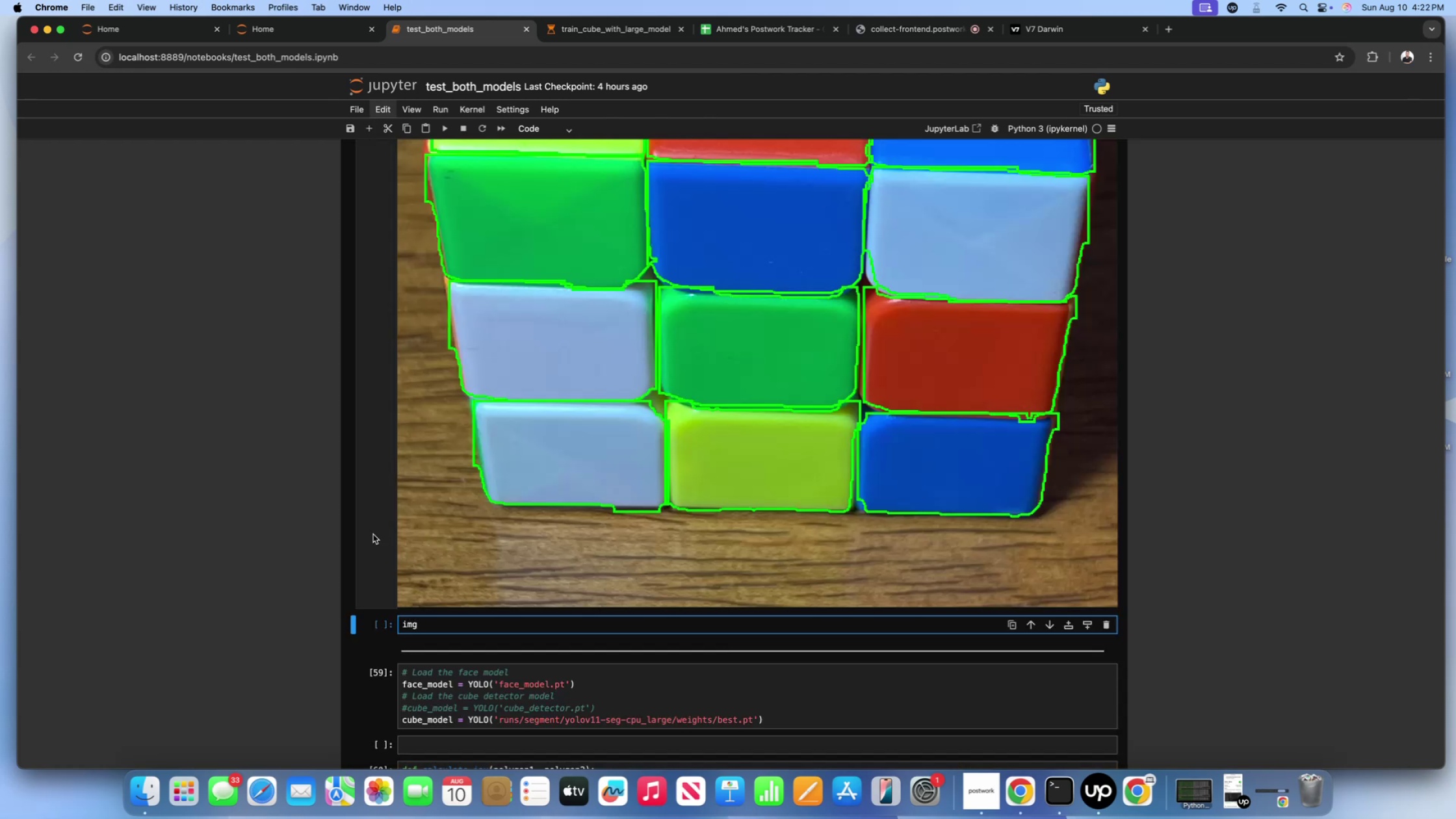 
scroll: coordinate [348, 491], scroll_direction: down, amount: 139.0
 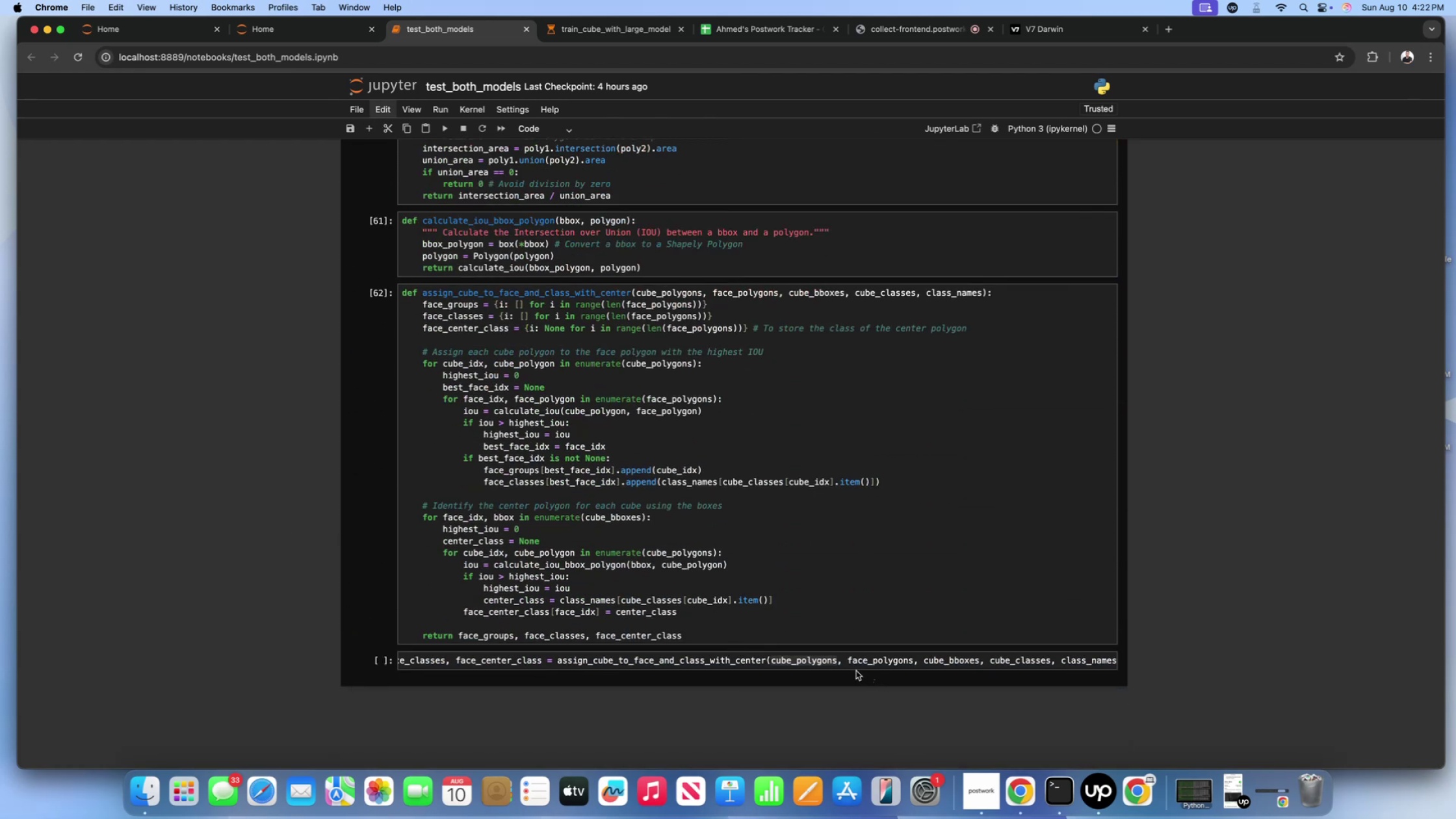 
left_click([836, 663])
 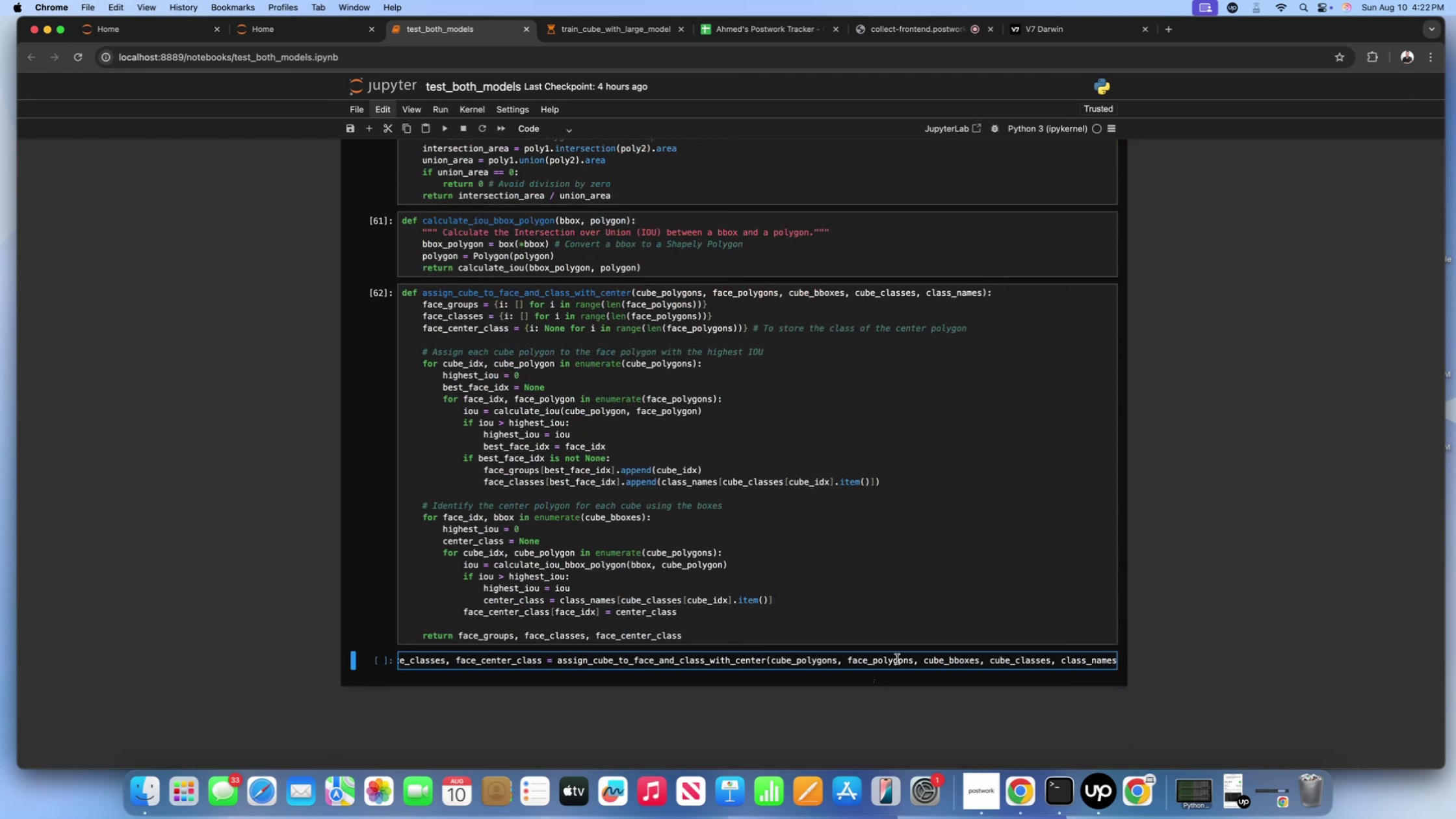 
scroll: coordinate [897, 659], scroll_direction: down, amount: 29.0
 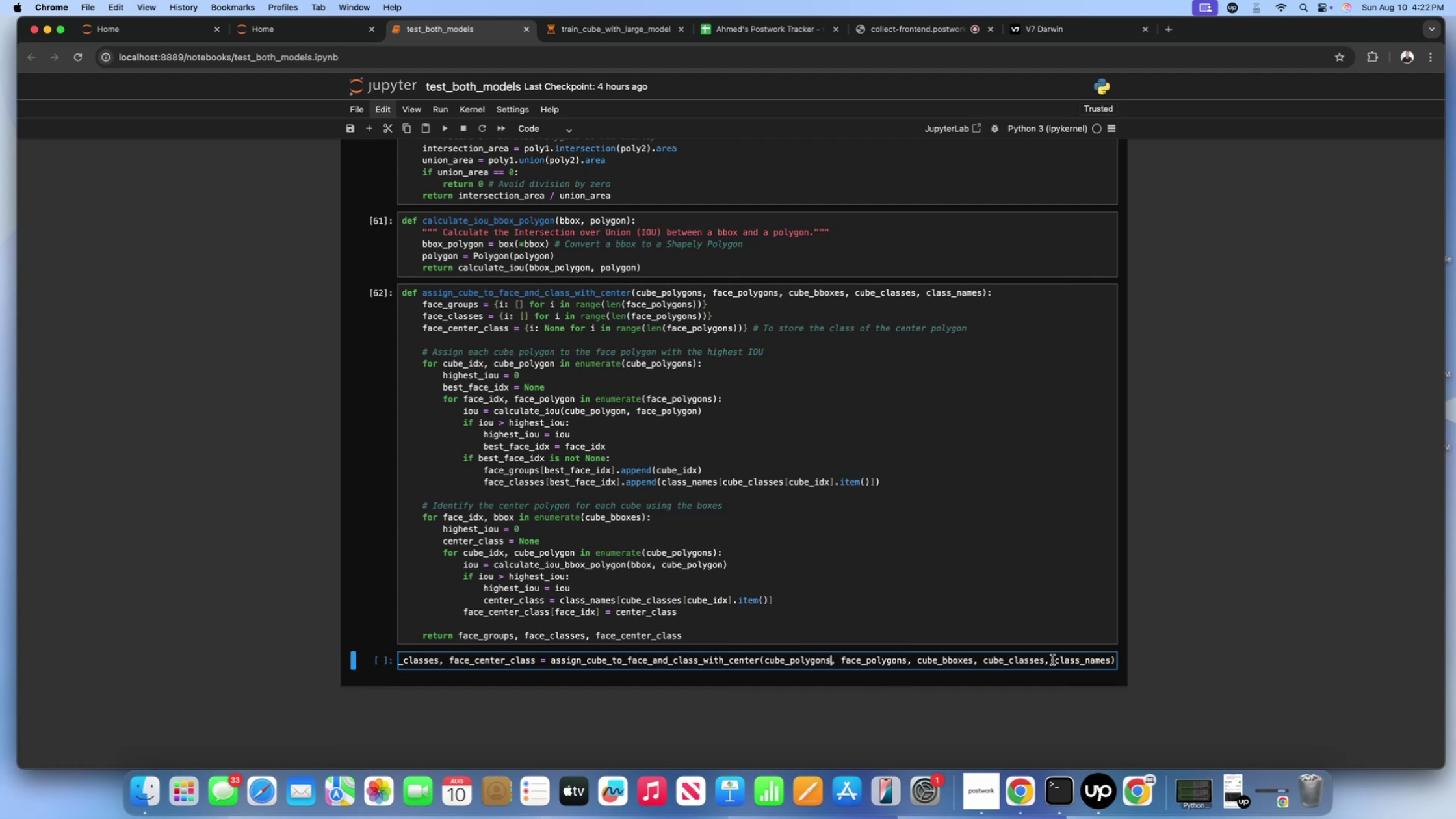 
wait(7.66)
 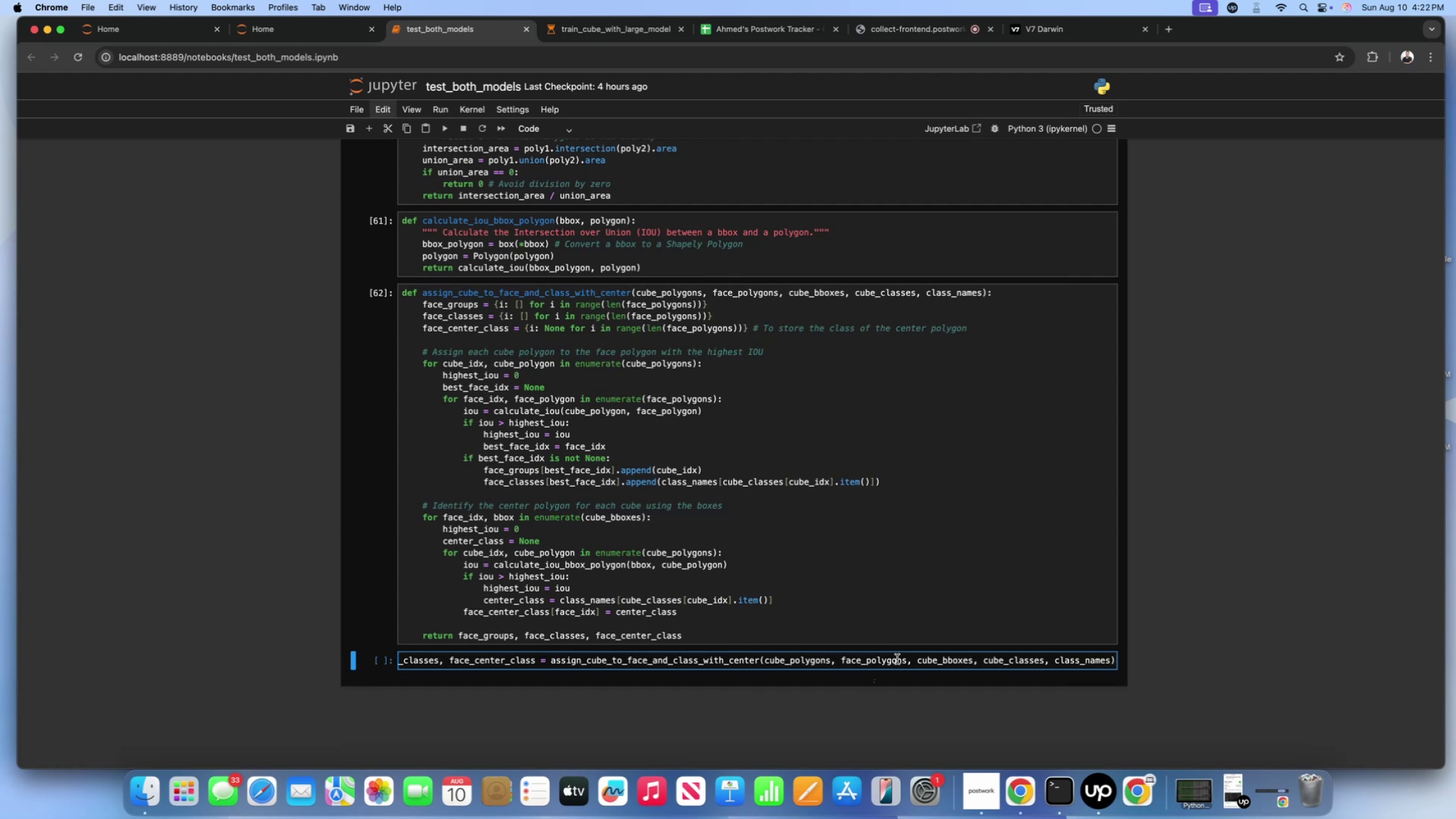 
left_click([1046, 662])
 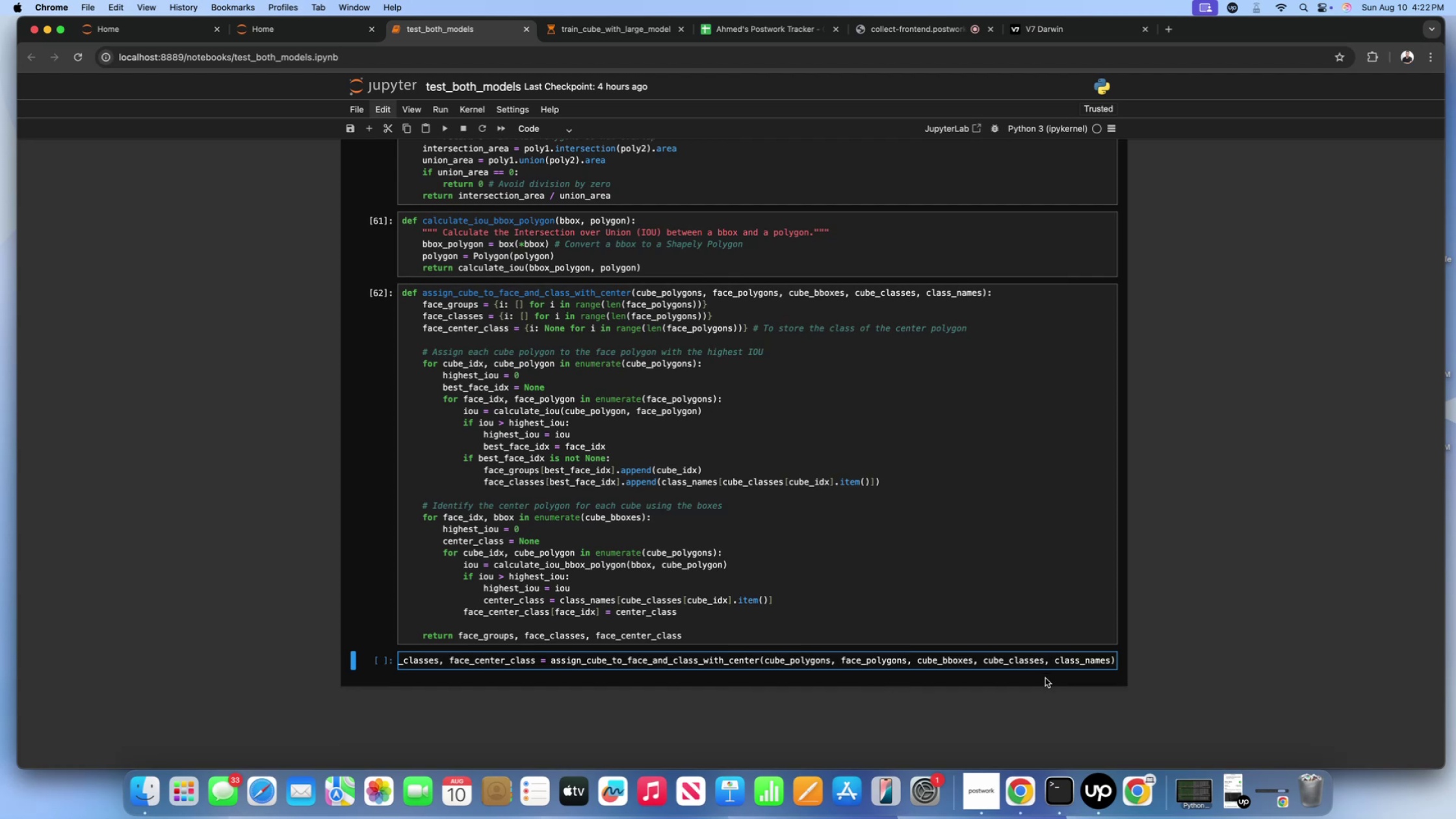 
key(Backspace)
key(Backspace)
key(Backspace)
key(Backspace)
key(Backspace)
key(Backspace)
key(Backspace)
key(Backspace)
key(Backspace)
key(Backspace)
key(Backspace)
key(Backspace)
type(new_cls)
 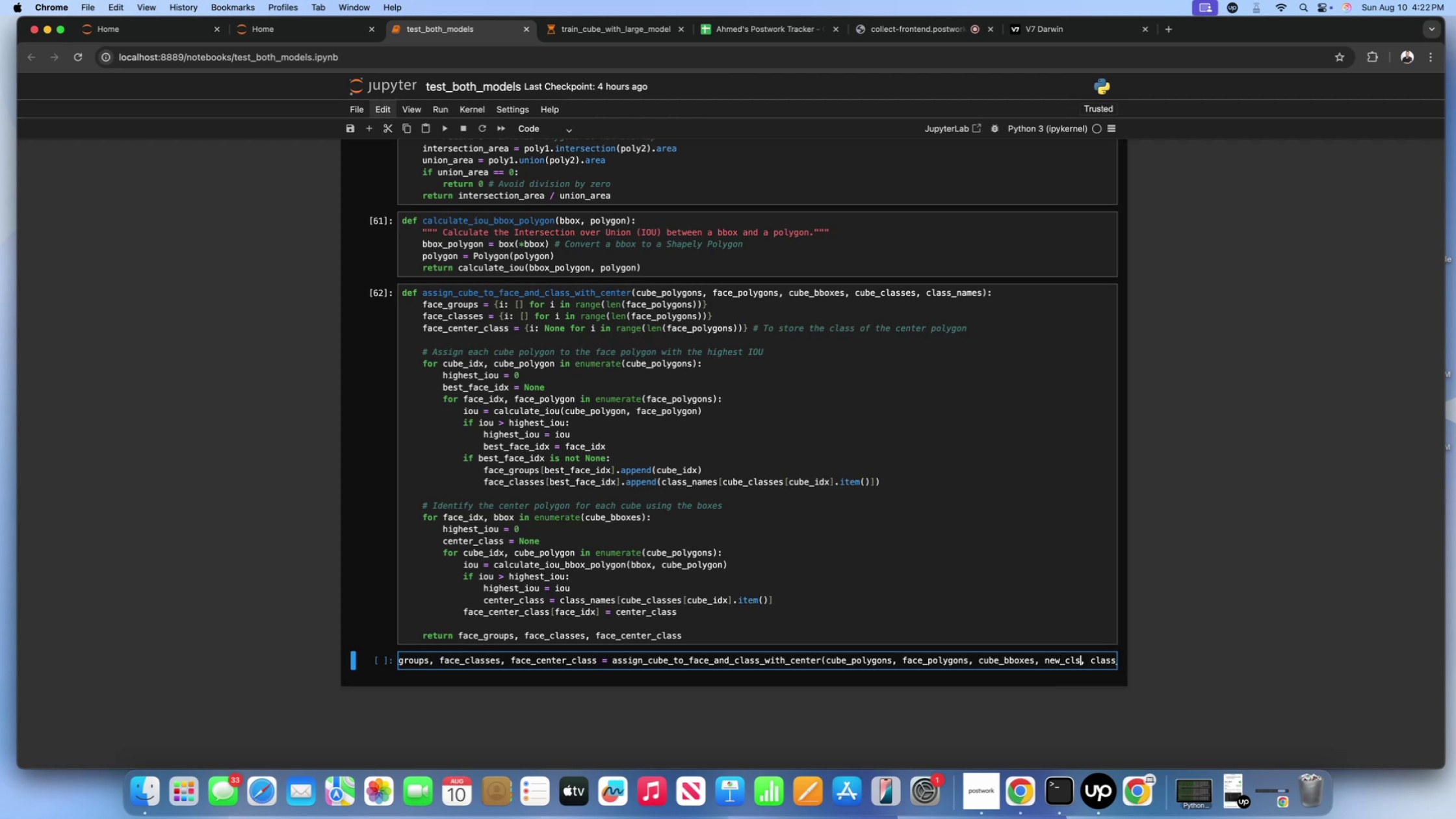 
scroll: coordinate [1198, 578], scroll_direction: down, amount: 28.0
 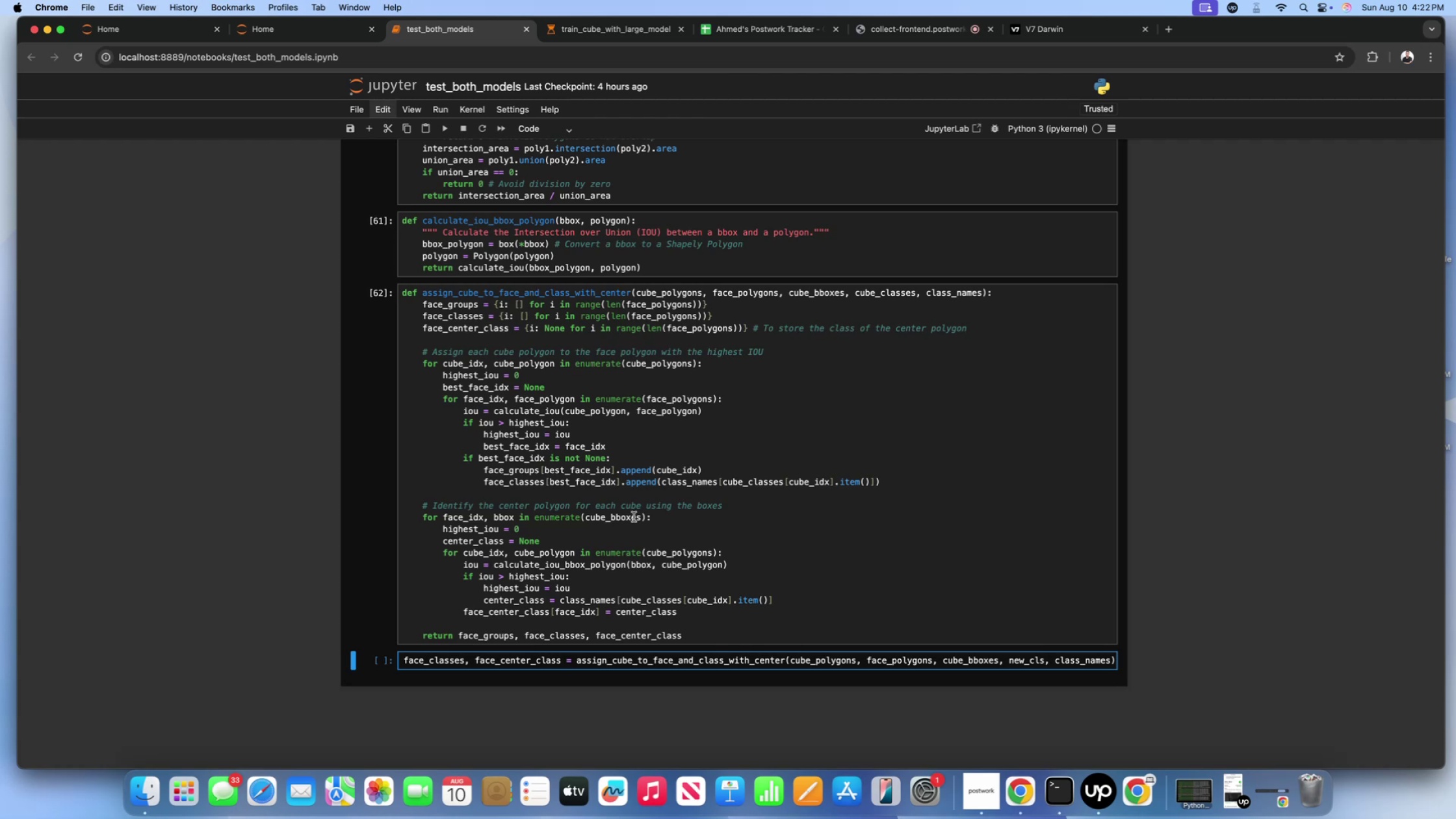 
wait(22.76)
 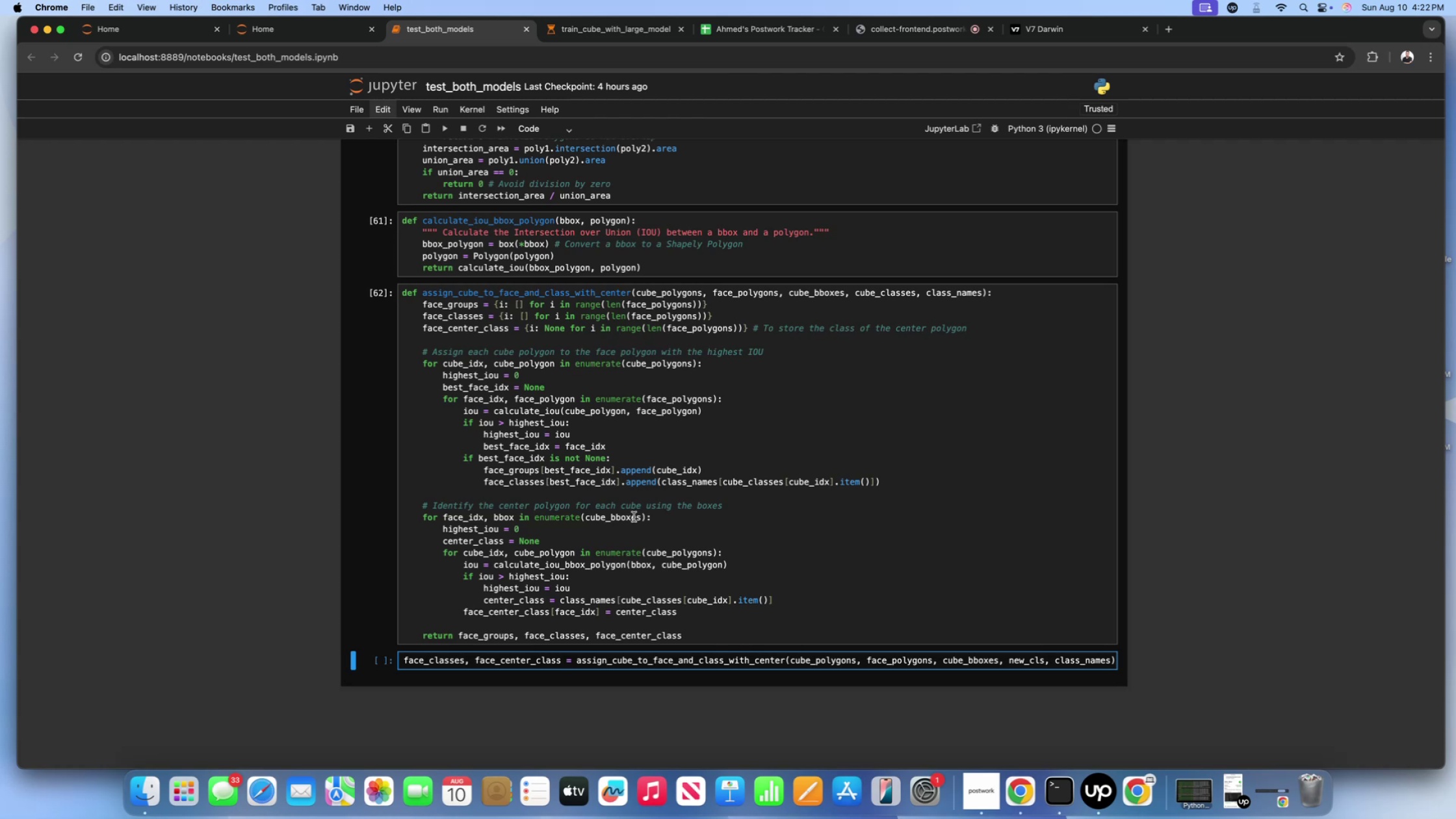 
scroll: coordinate [174, 447], scroll_direction: up, amount: 55.0
 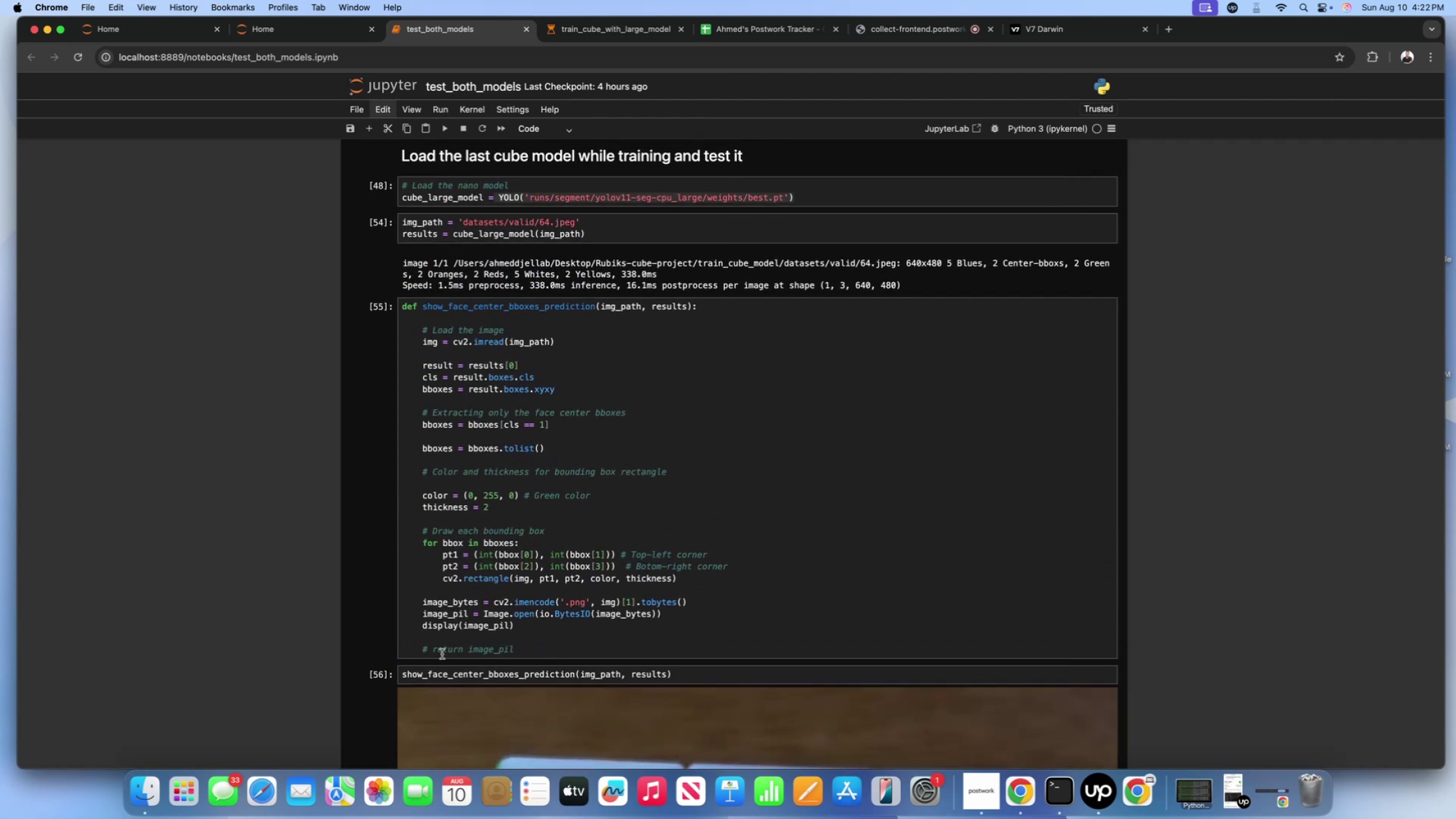 
left_click([434, 653])
 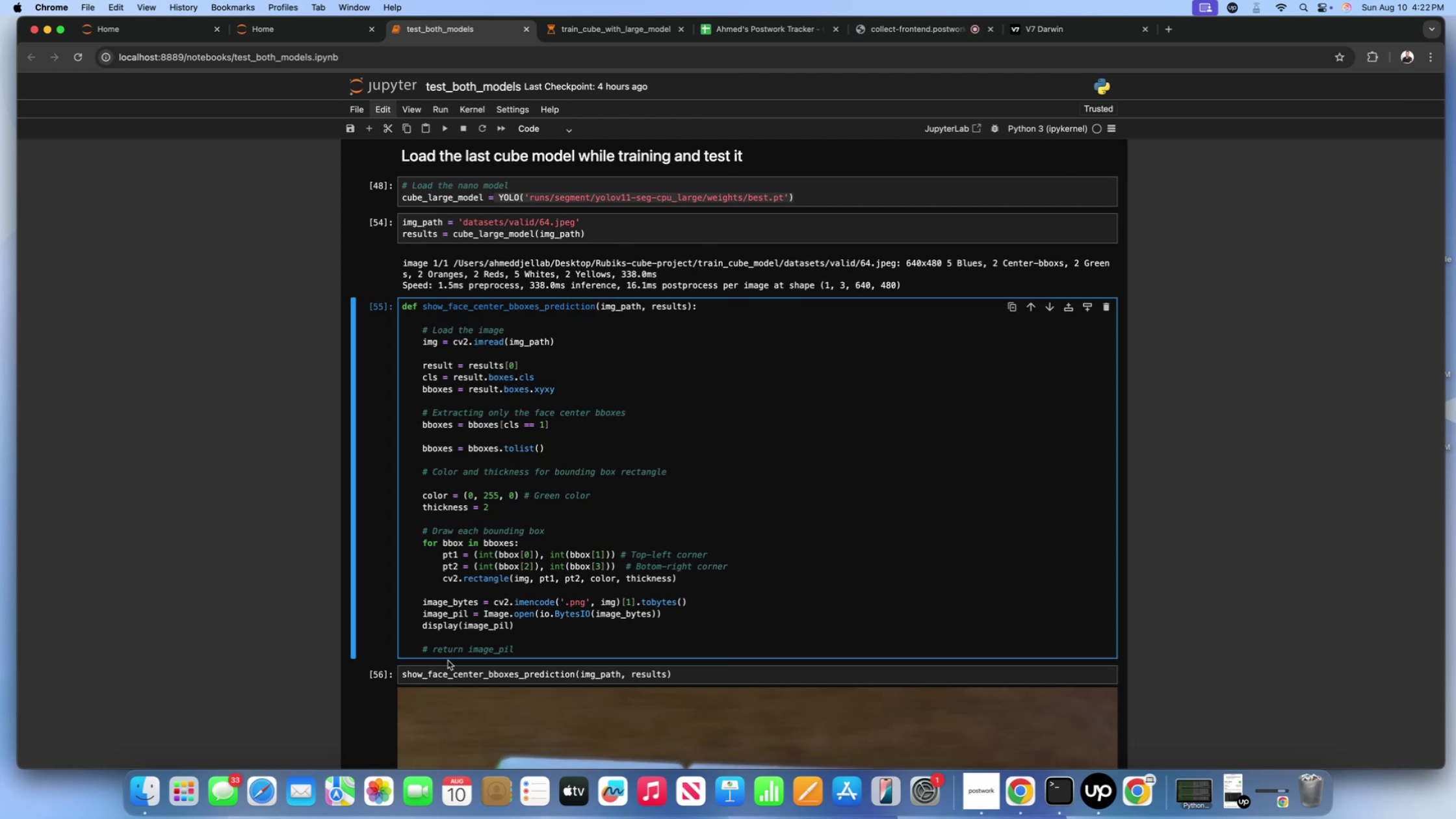 
key(Backspace)
 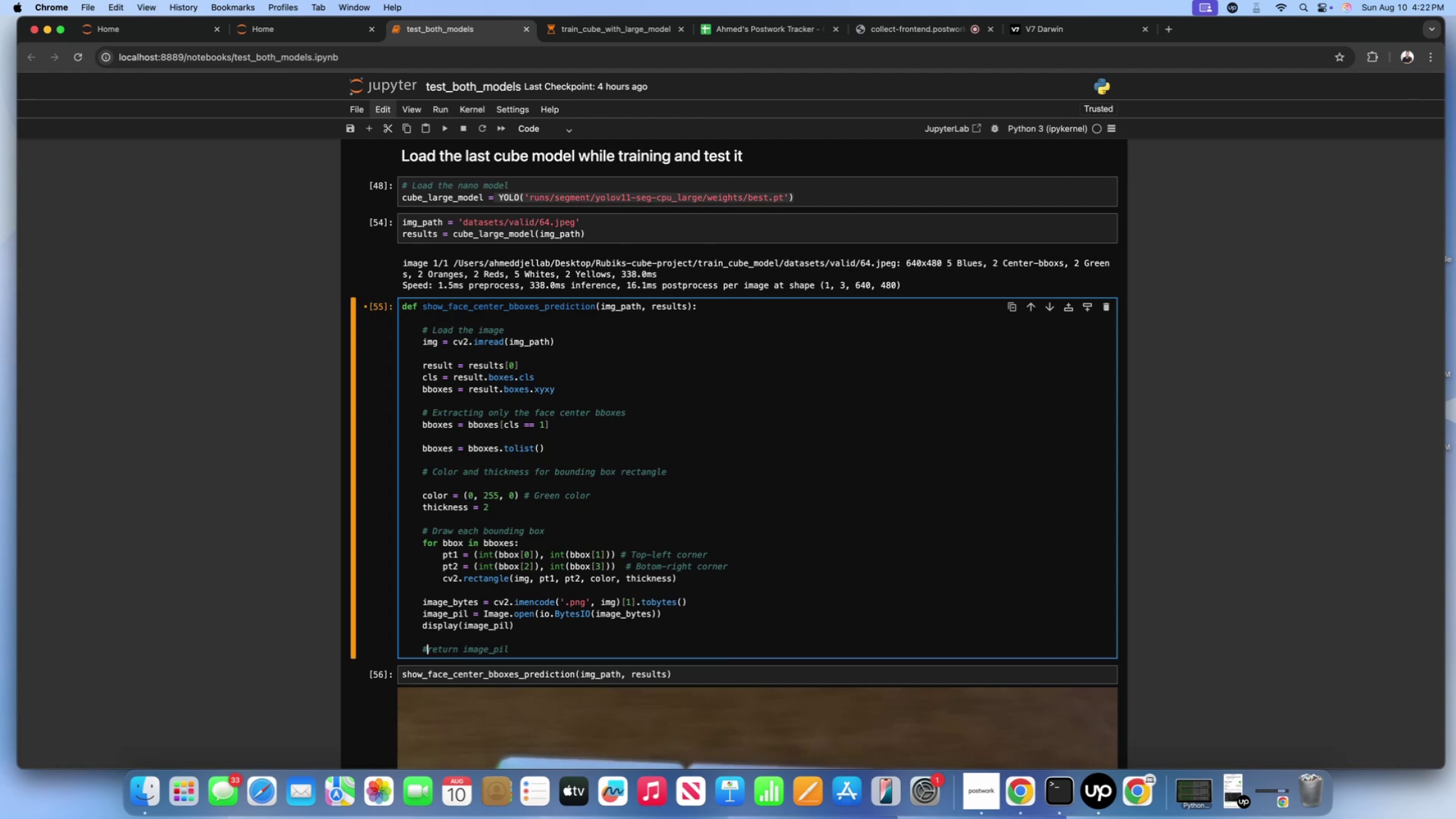 
key(Backspace)
 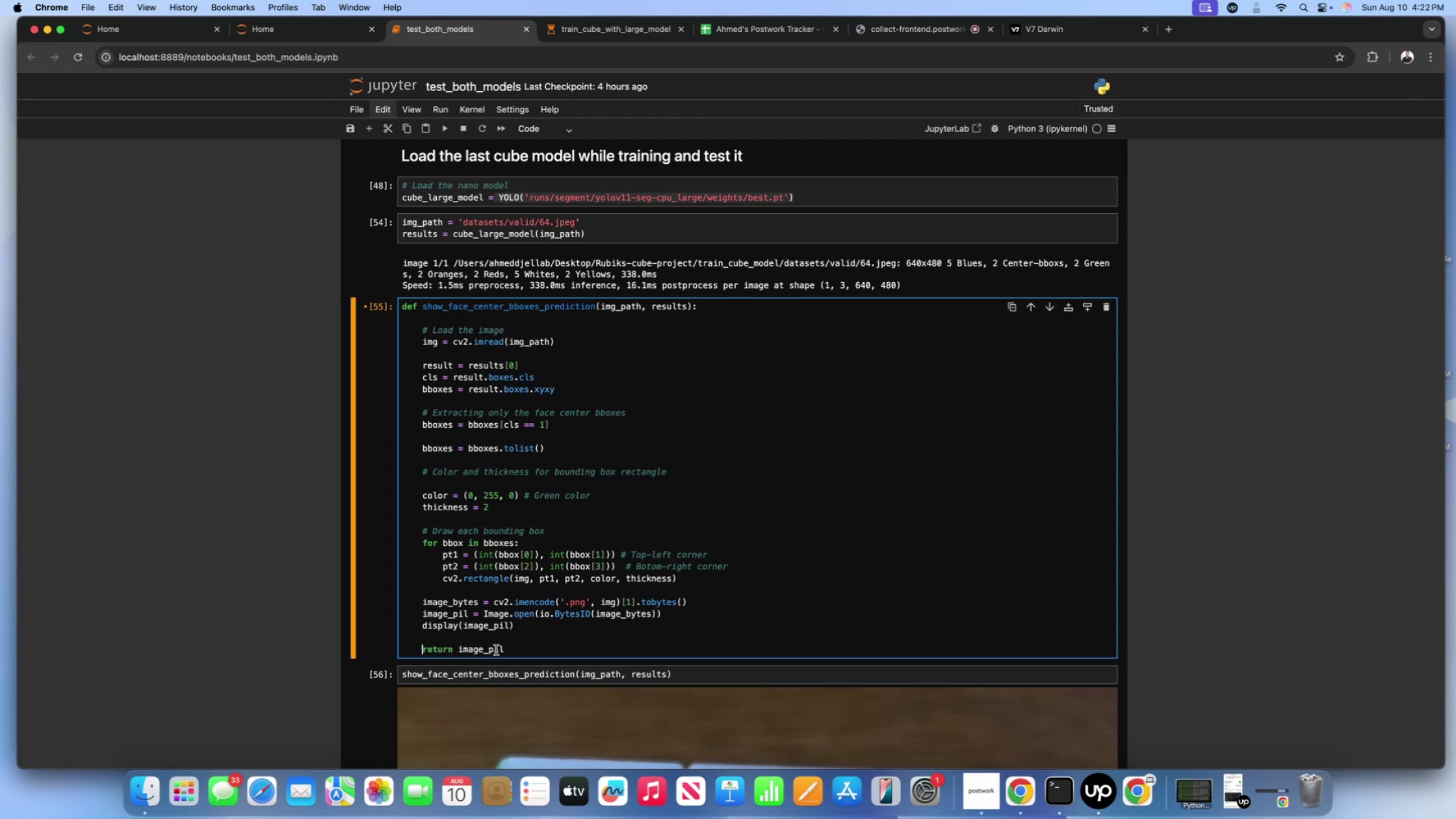 
left_click([510, 648])
 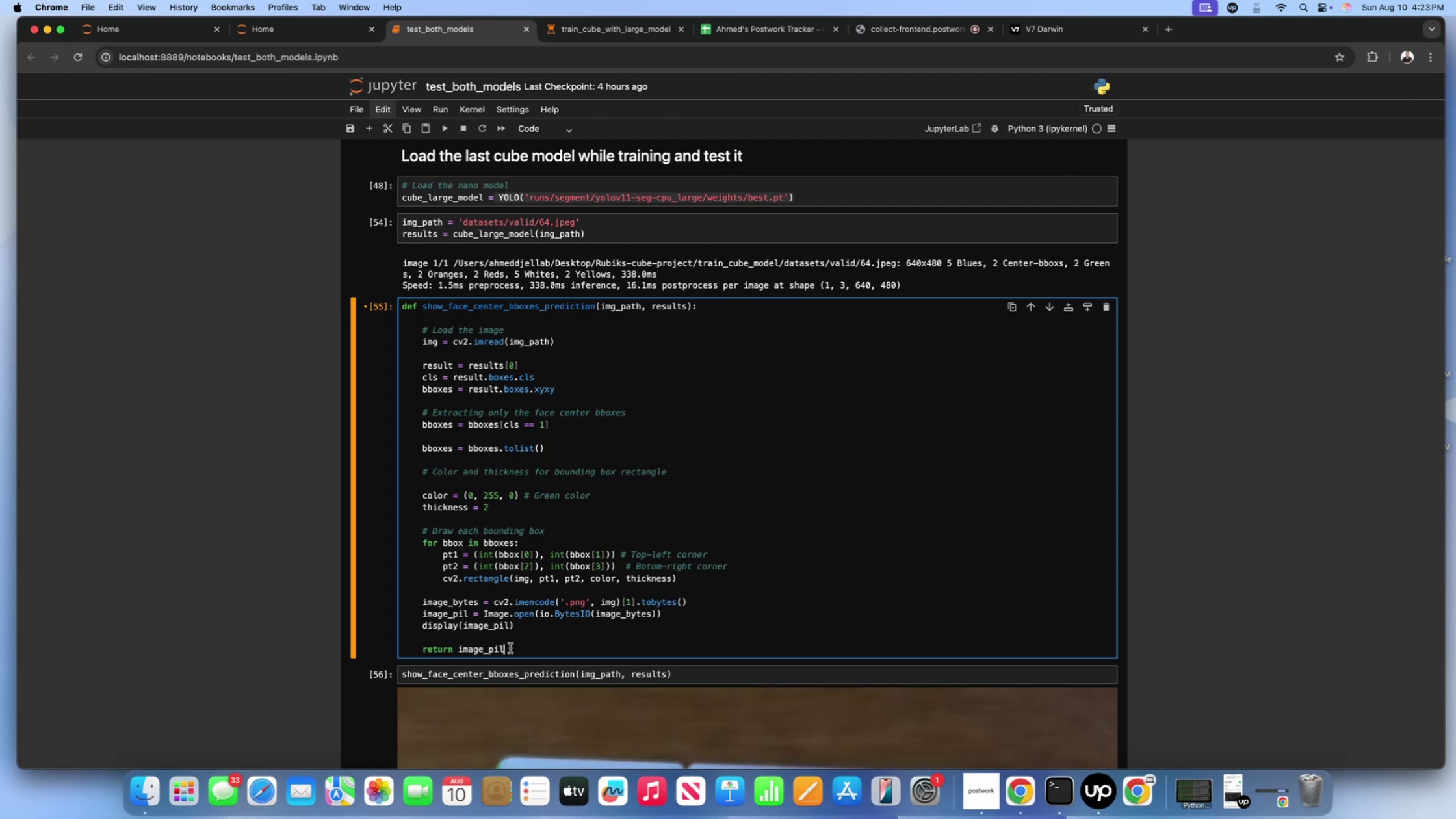 
wait(20.52)
 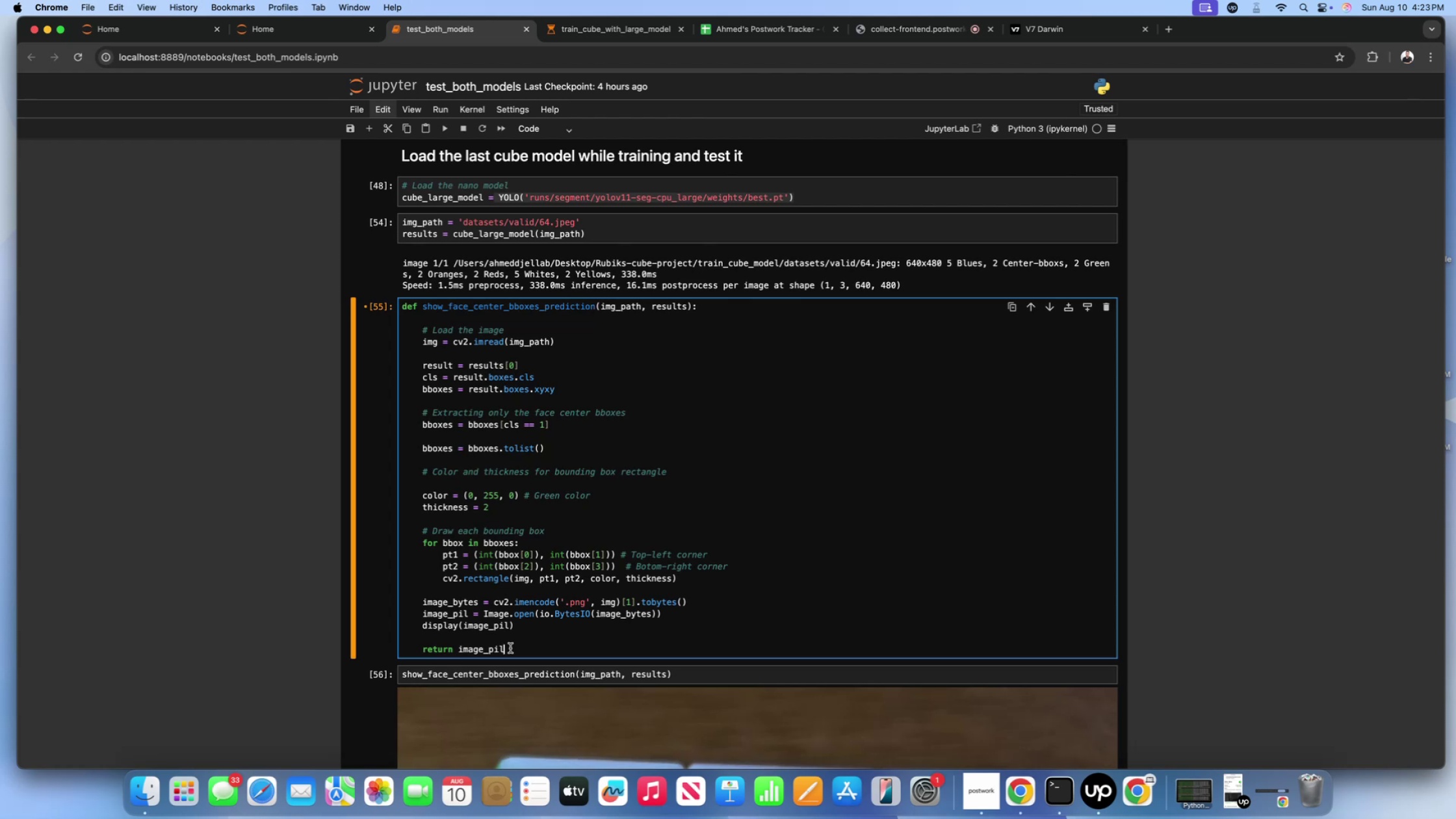 
key(Backspace)
key(Backspace)
key(Backspace)
key(Backspace)
key(Backspace)
key(Backspace)
key(Backspace)
key(Backspace)
key(Backspace)
type(bboxes)
 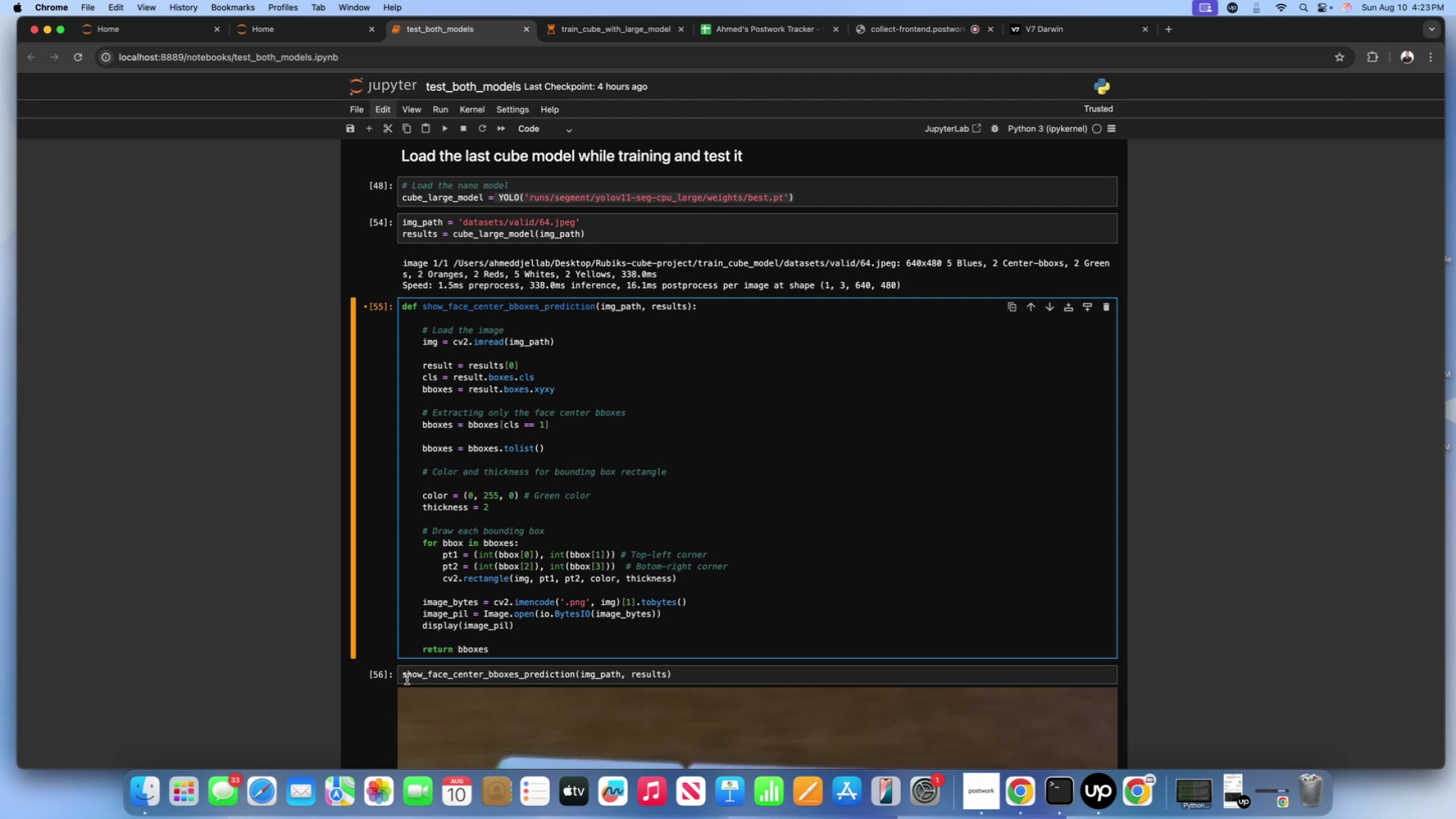 
left_click([406, 679])
 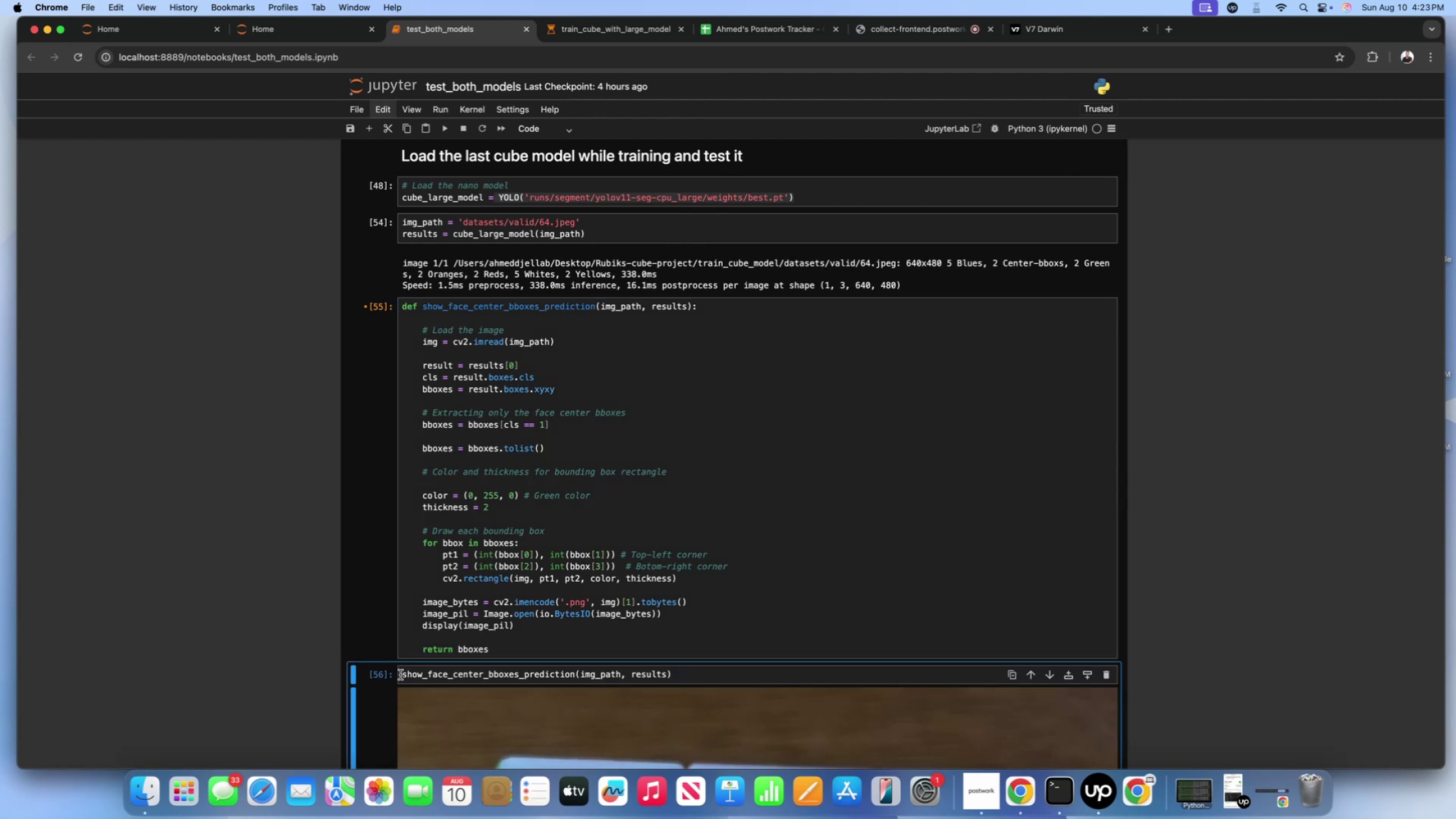 
left_click([400, 675])
 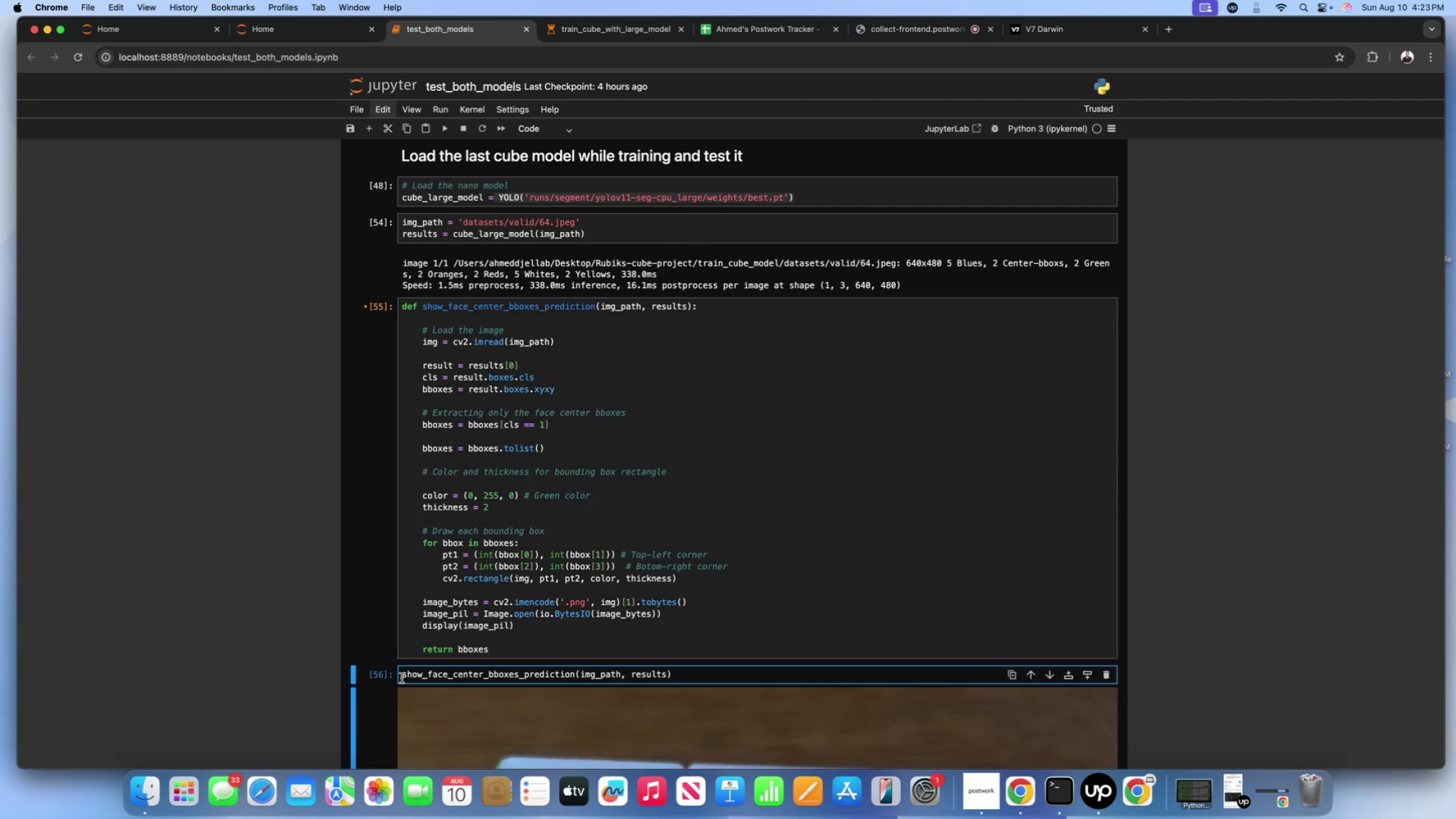 
type(bboxes = )
 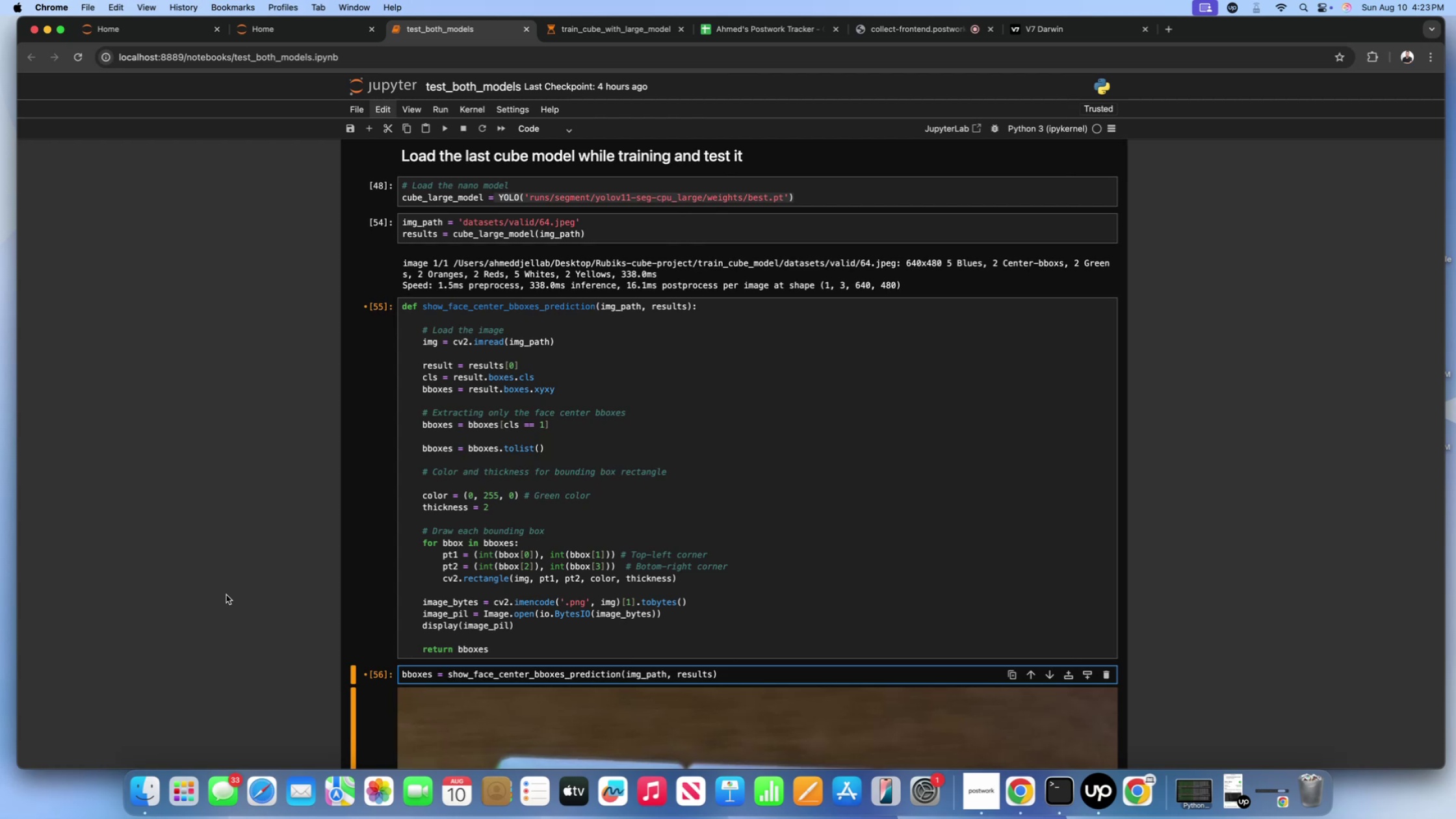 
wait(21.45)
 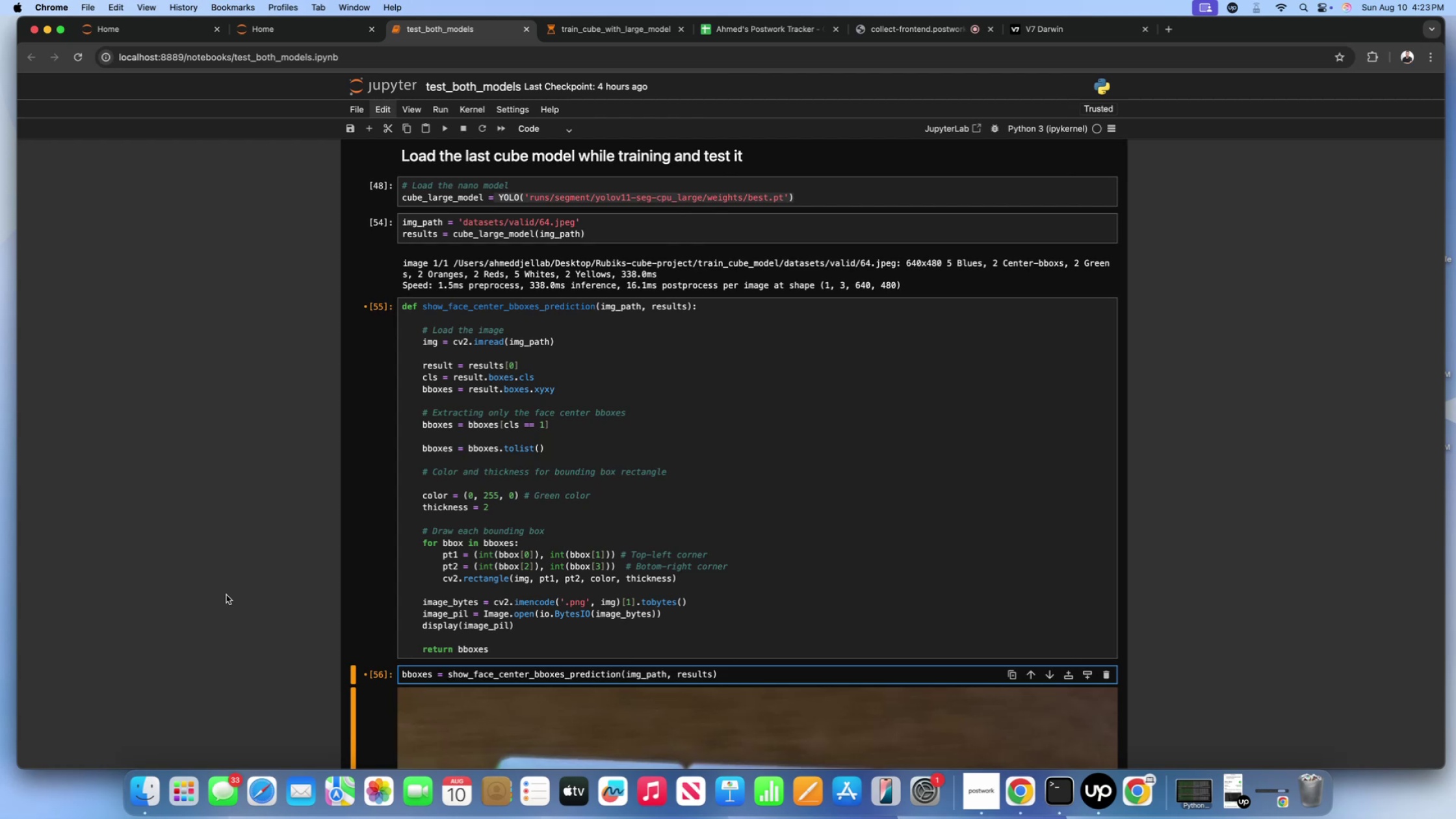 
scroll: coordinate [277, 576], scroll_direction: down, amount: 446.0
 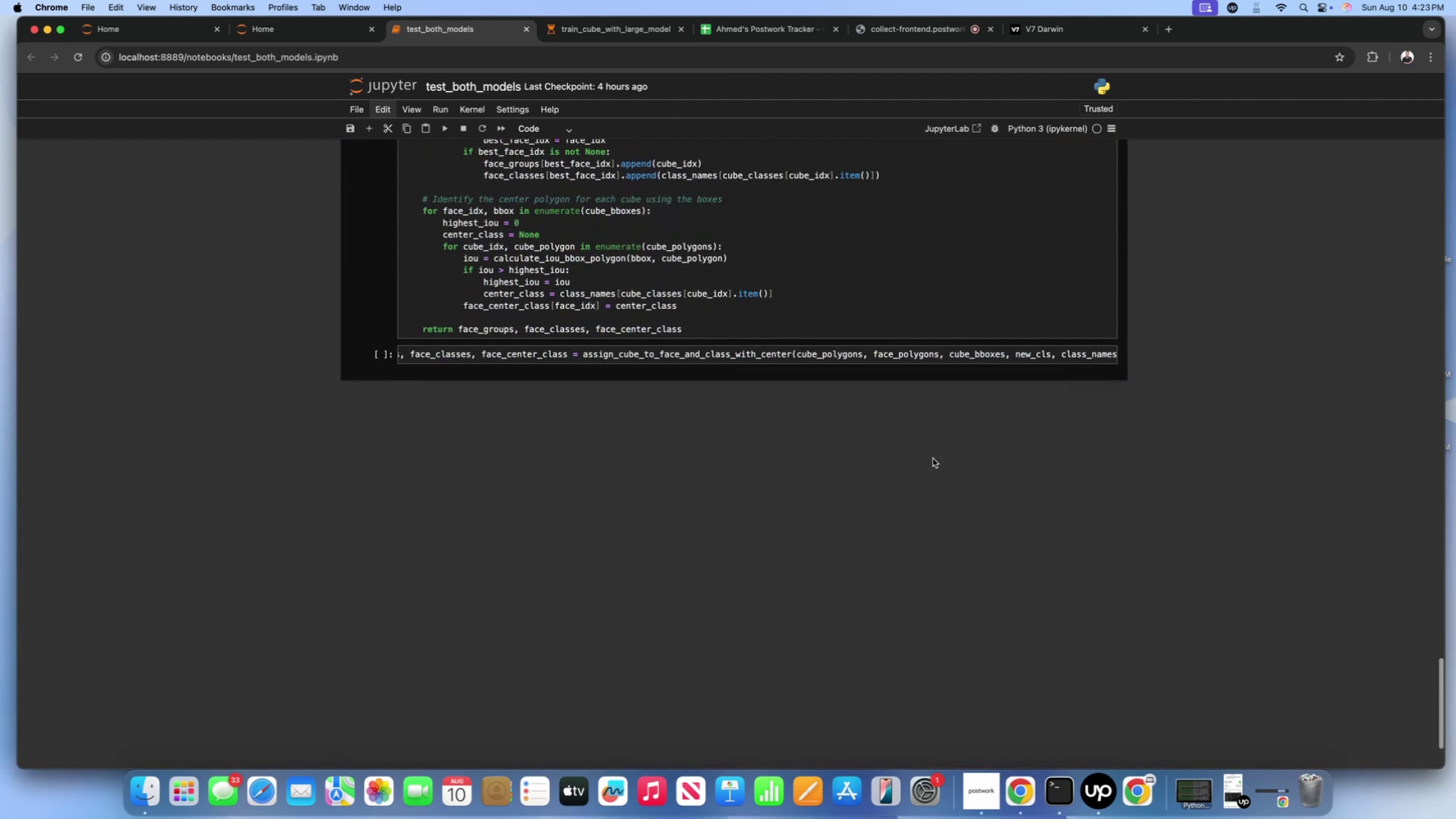 
scroll: coordinate [942, 458], scroll_direction: up, amount: 15.0
 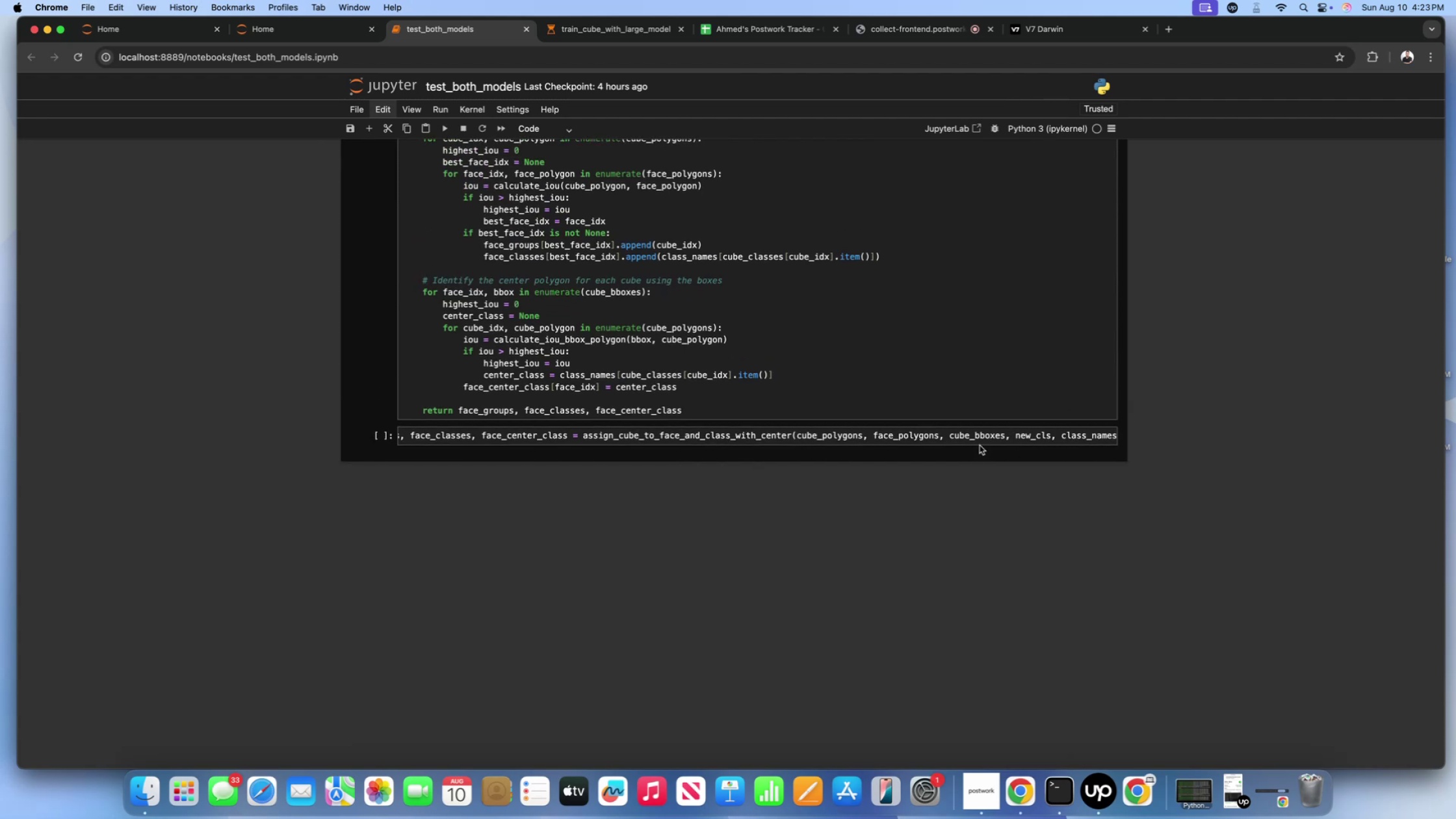 
left_click([977, 441])
 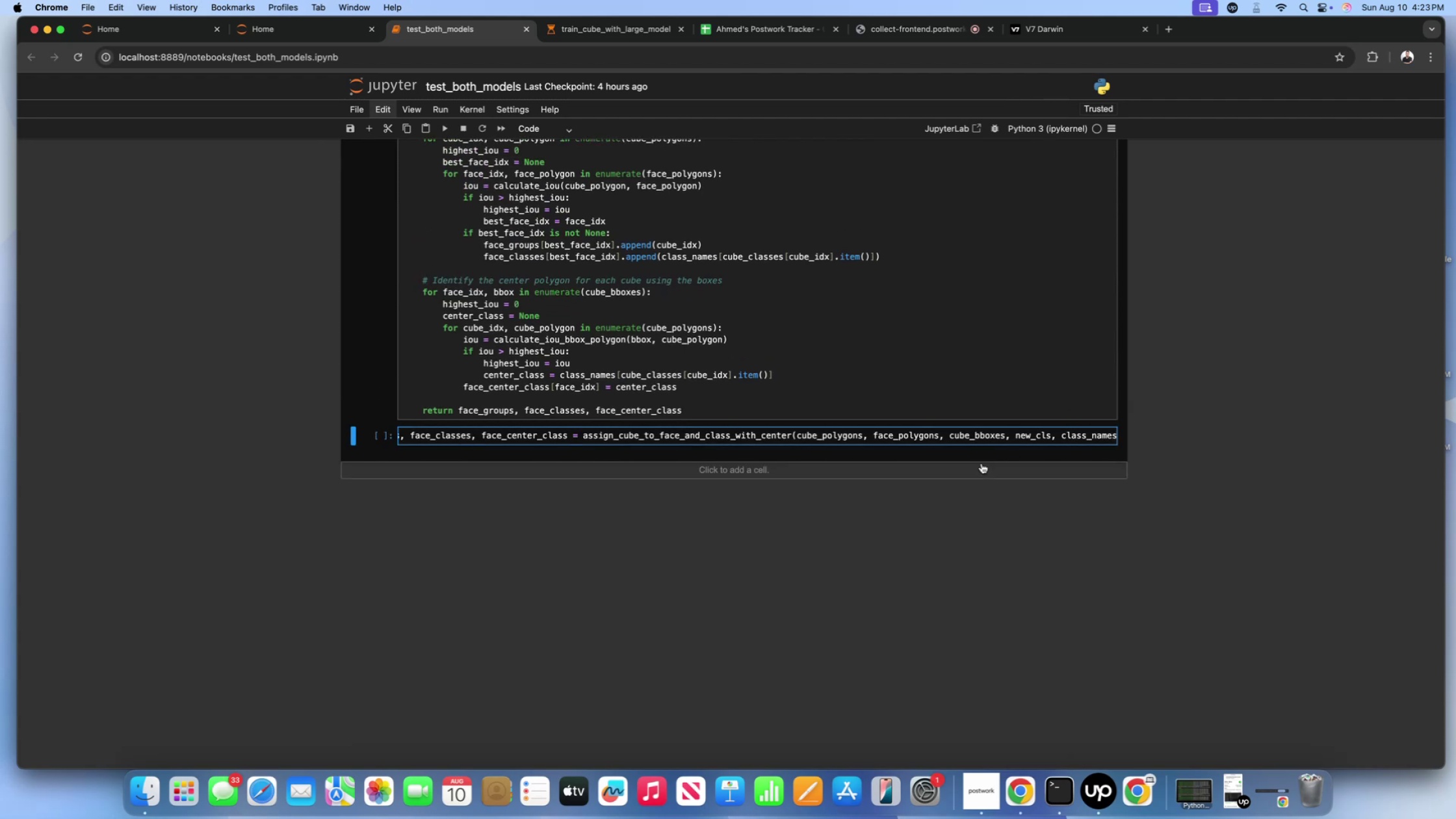 
key(Backspace)
 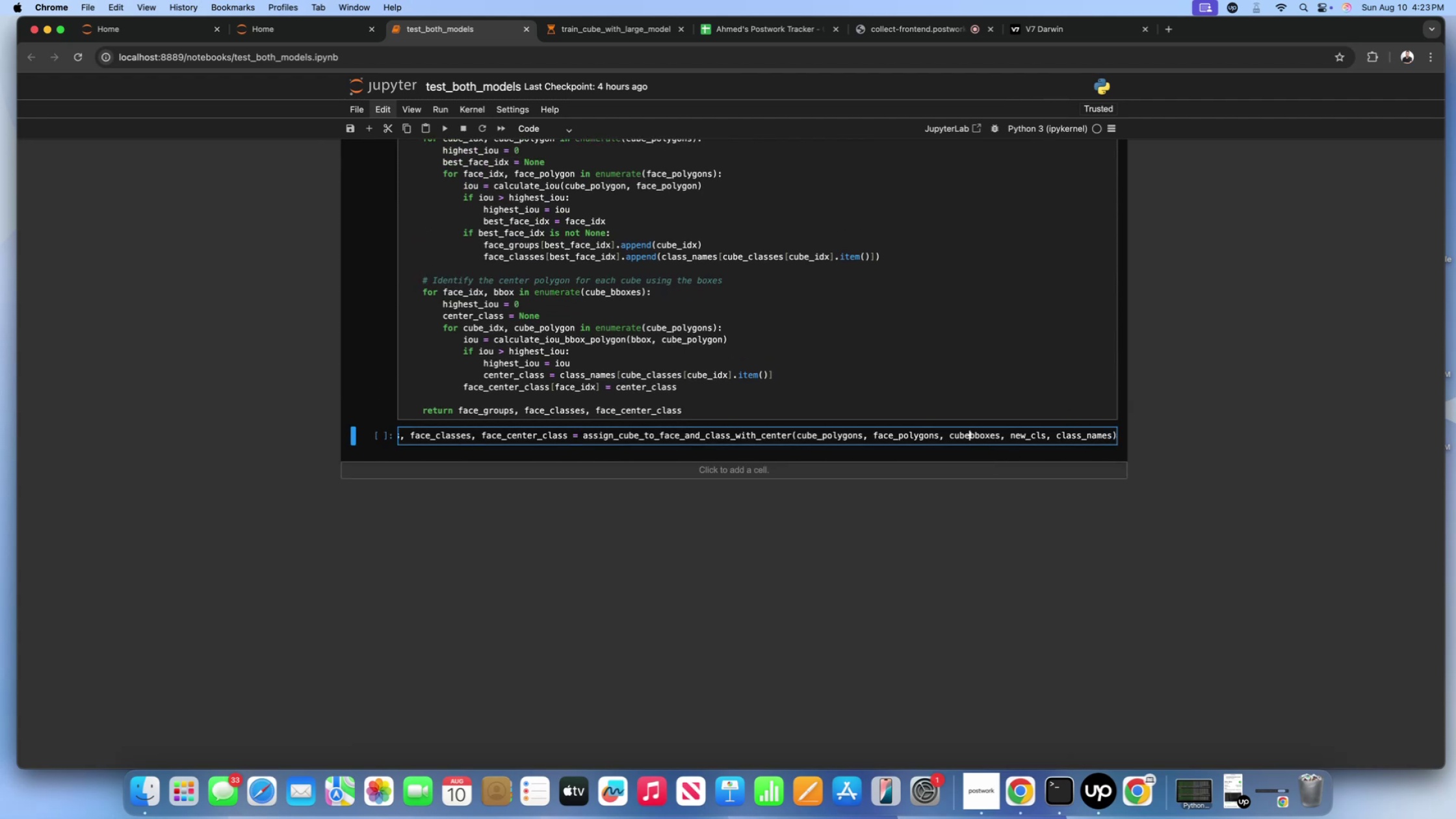 
key(Backspace)
 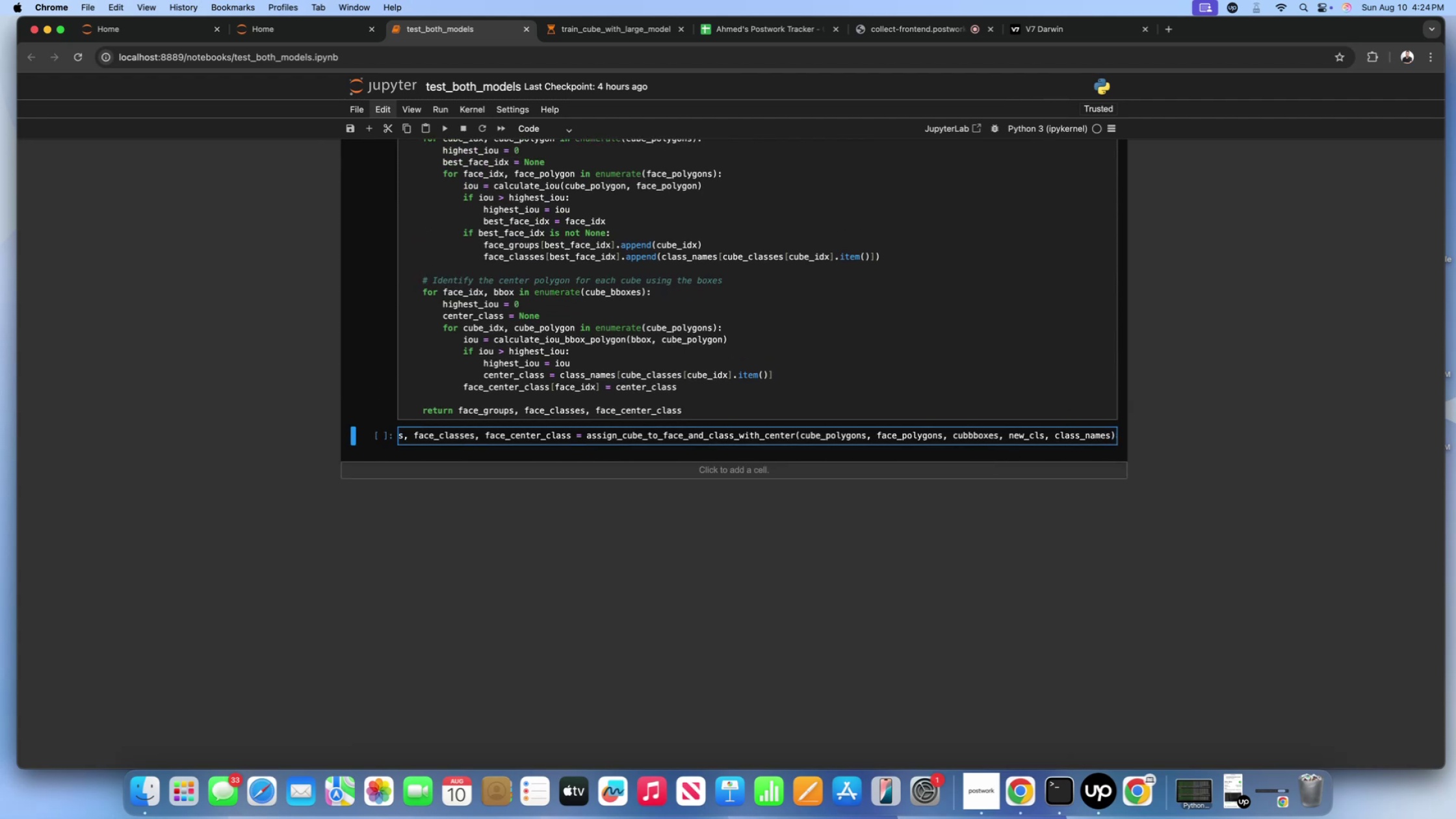 
key(Backspace)
 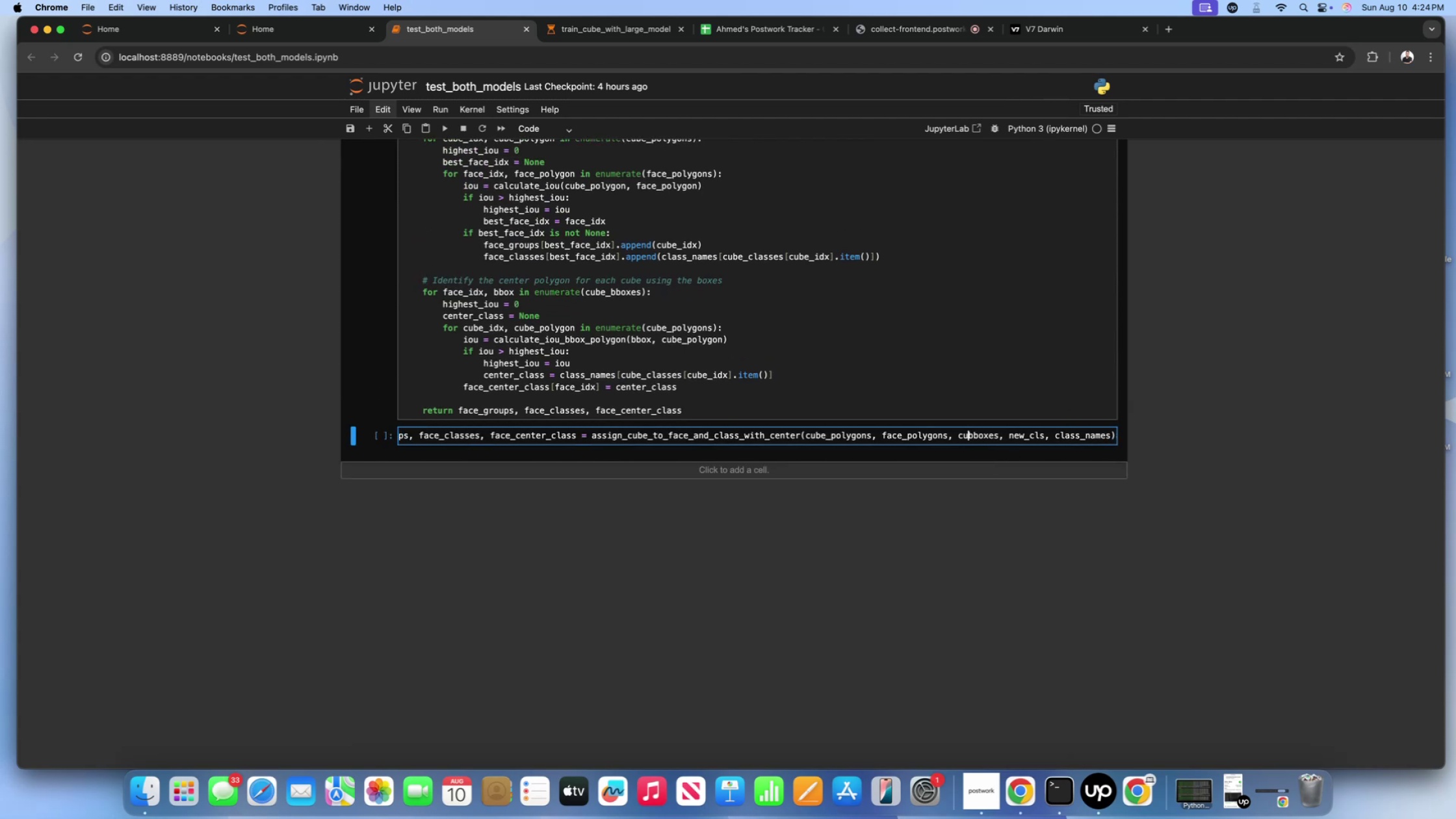 
key(Backspace)
 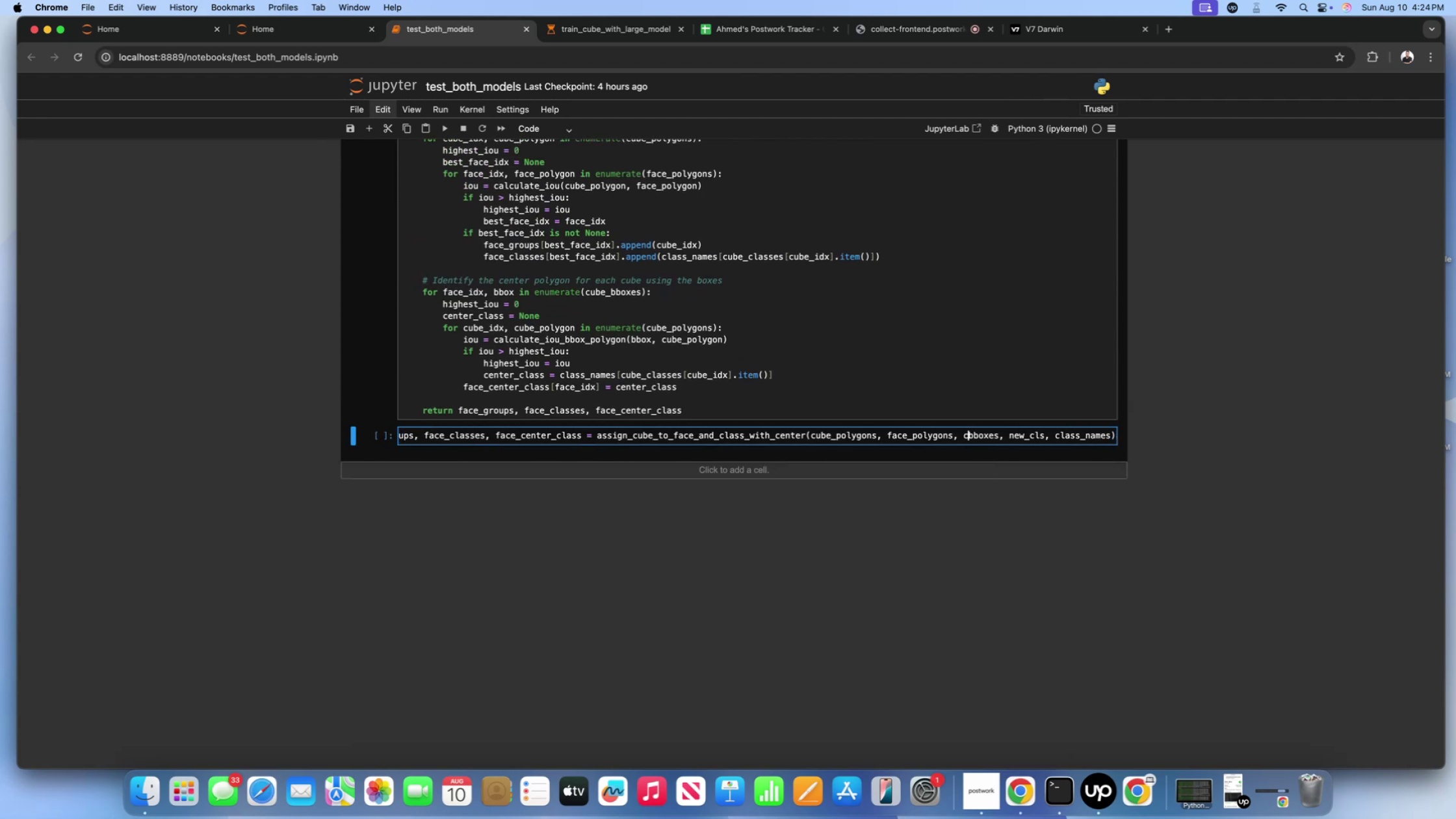 
key(Backspace)
 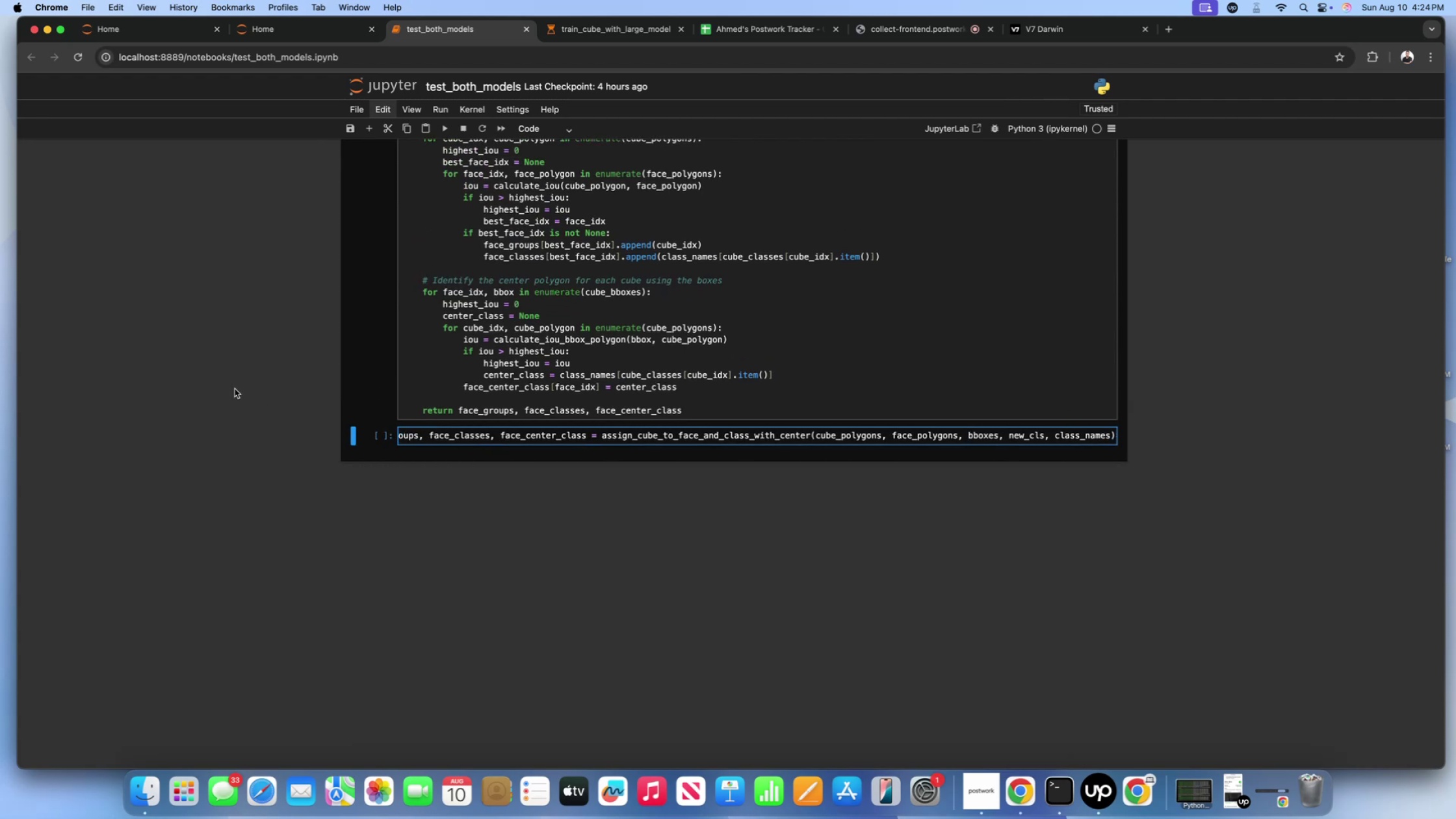 
scroll: coordinate [424, 346], scroll_direction: up, amount: 724.0
 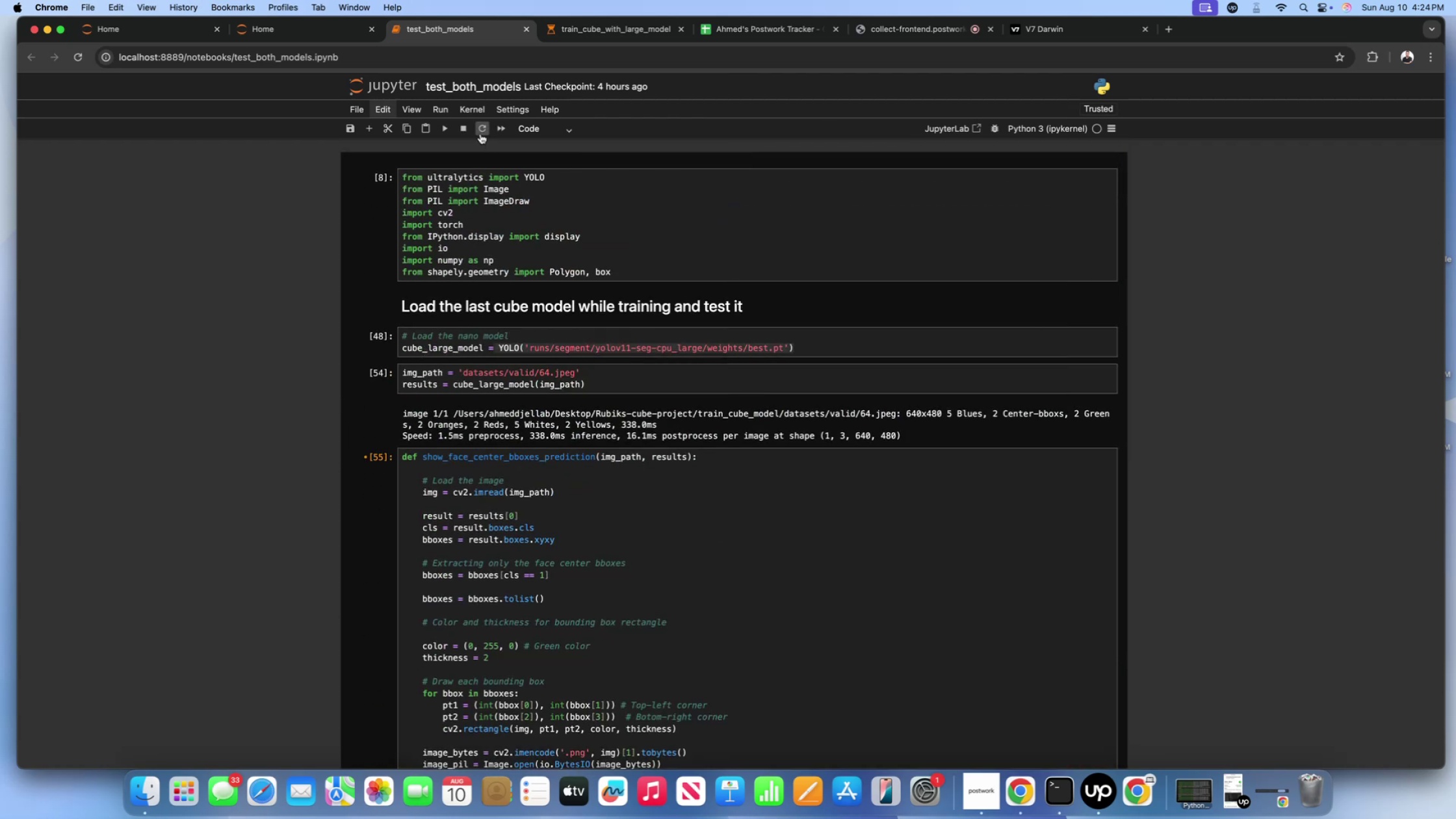 
left_click([480, 132])
 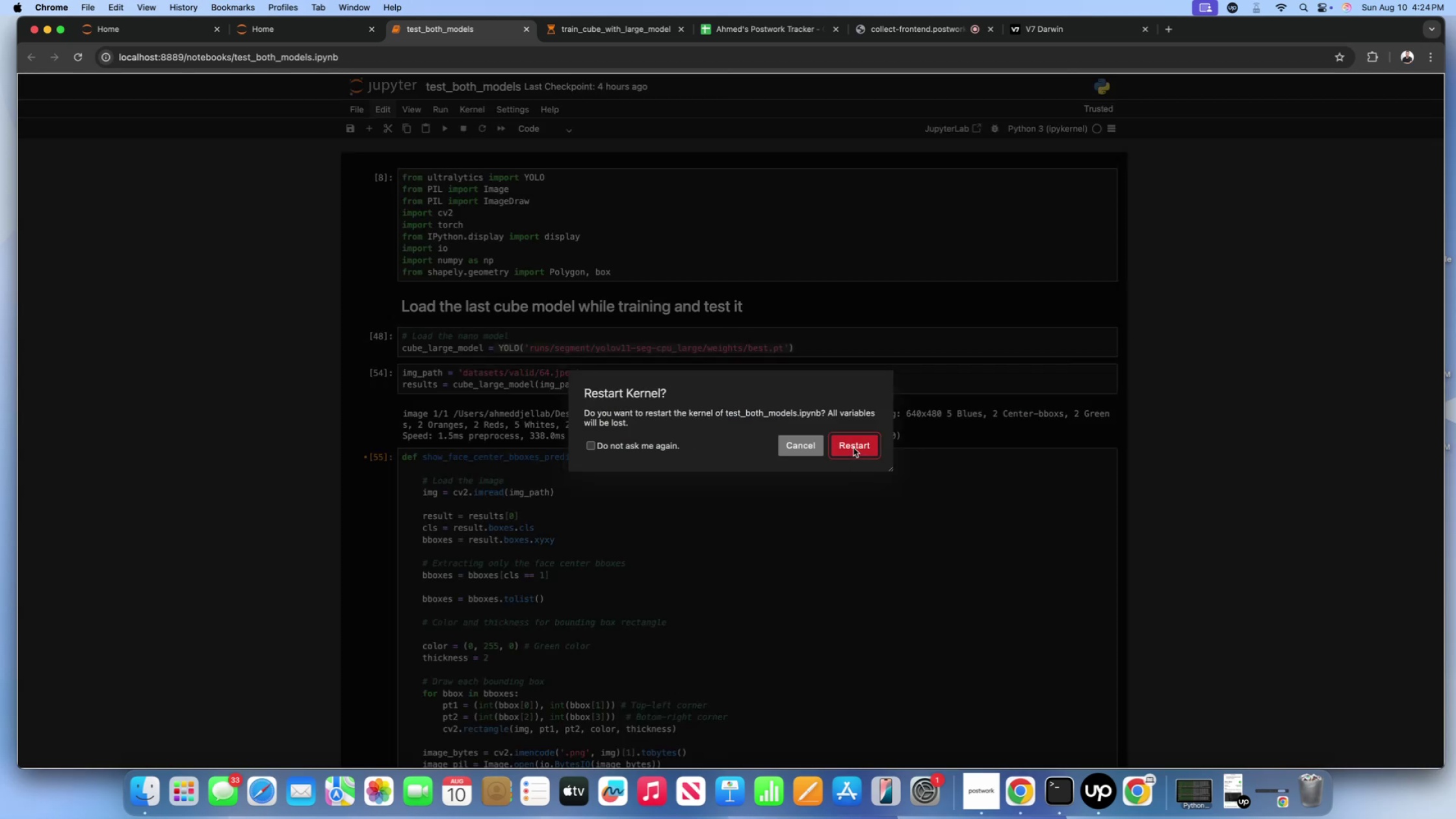 
left_click([853, 448])
 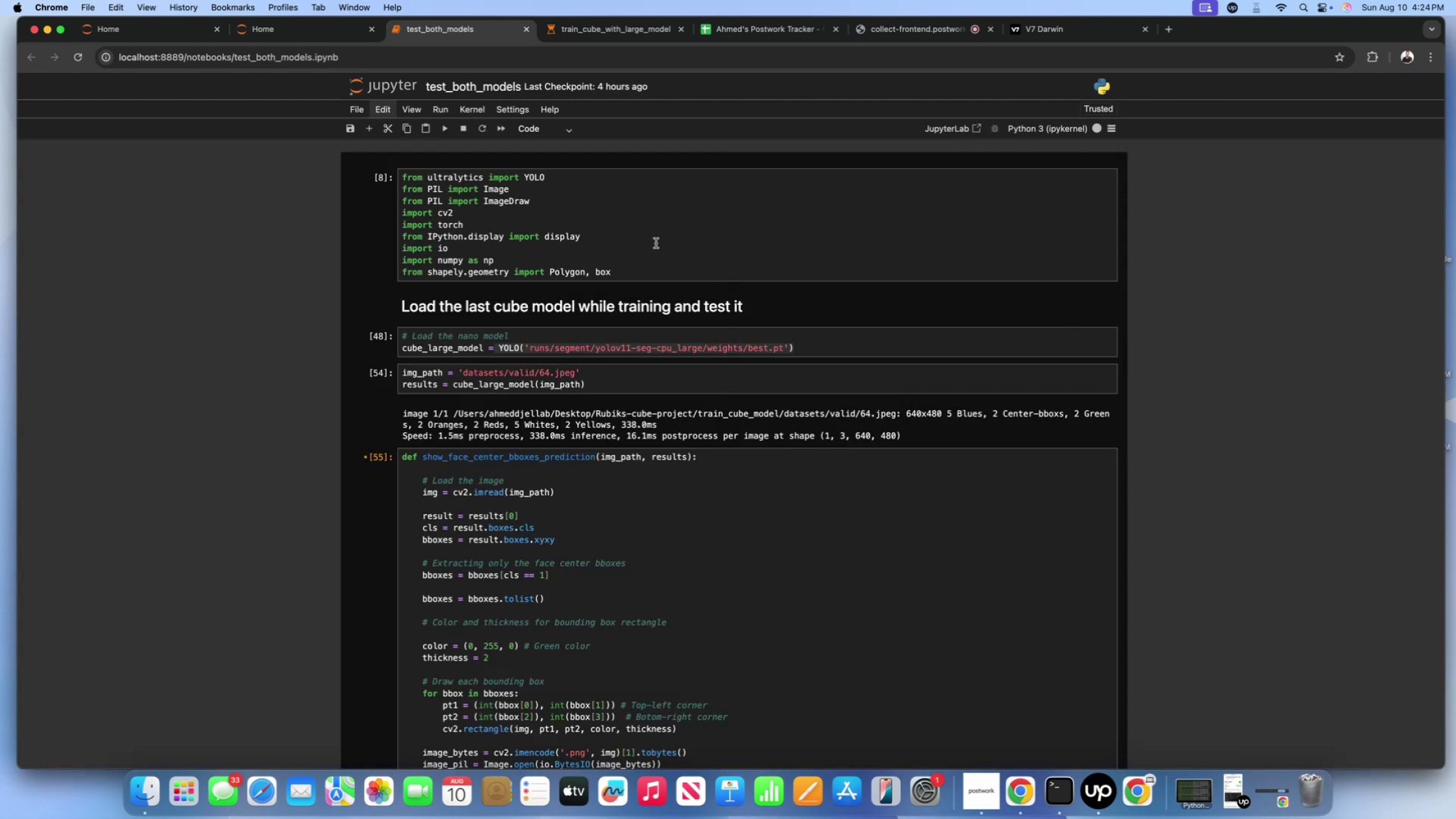 
left_click([647, 232])
 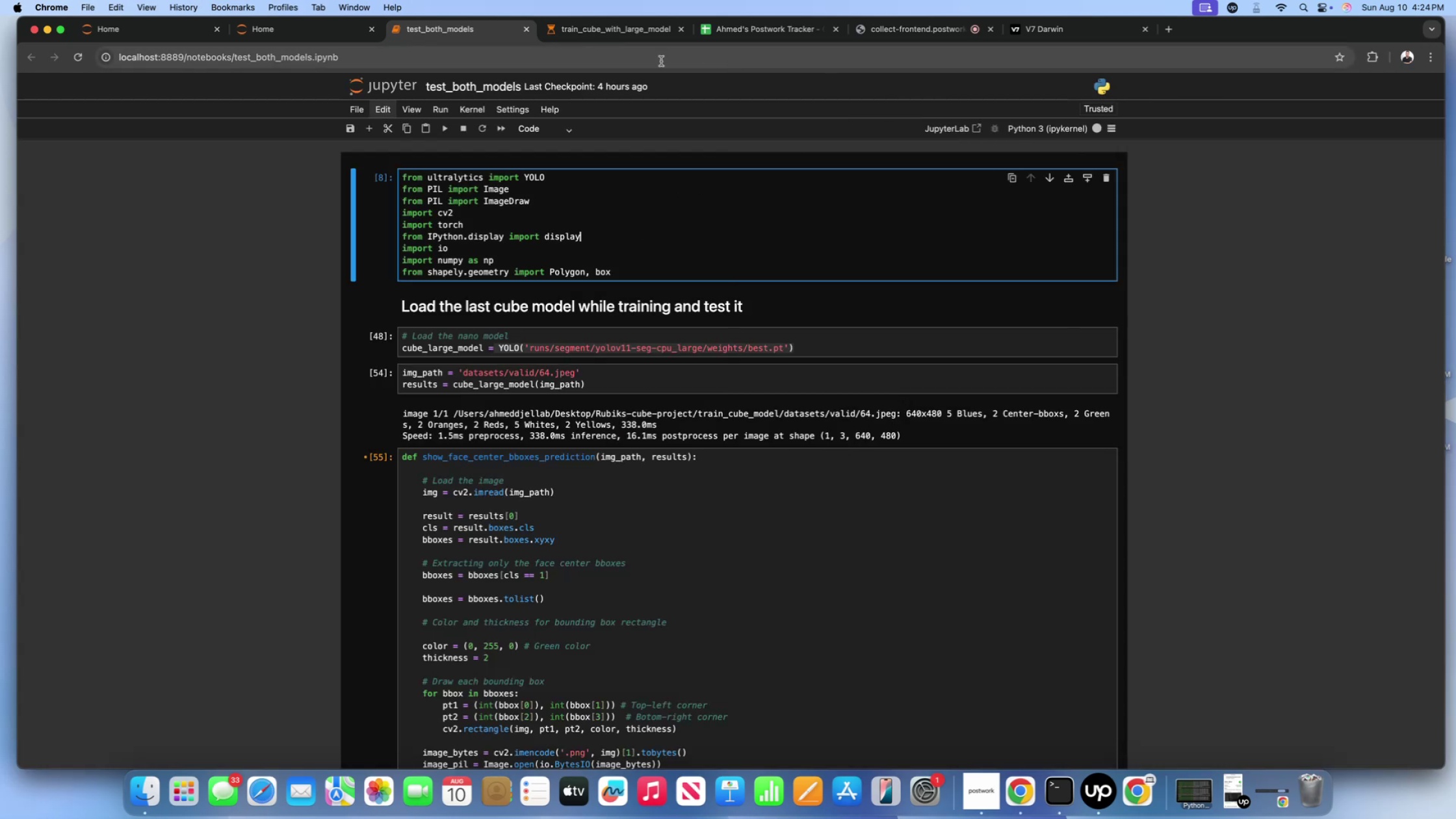 
left_click([584, 36])
 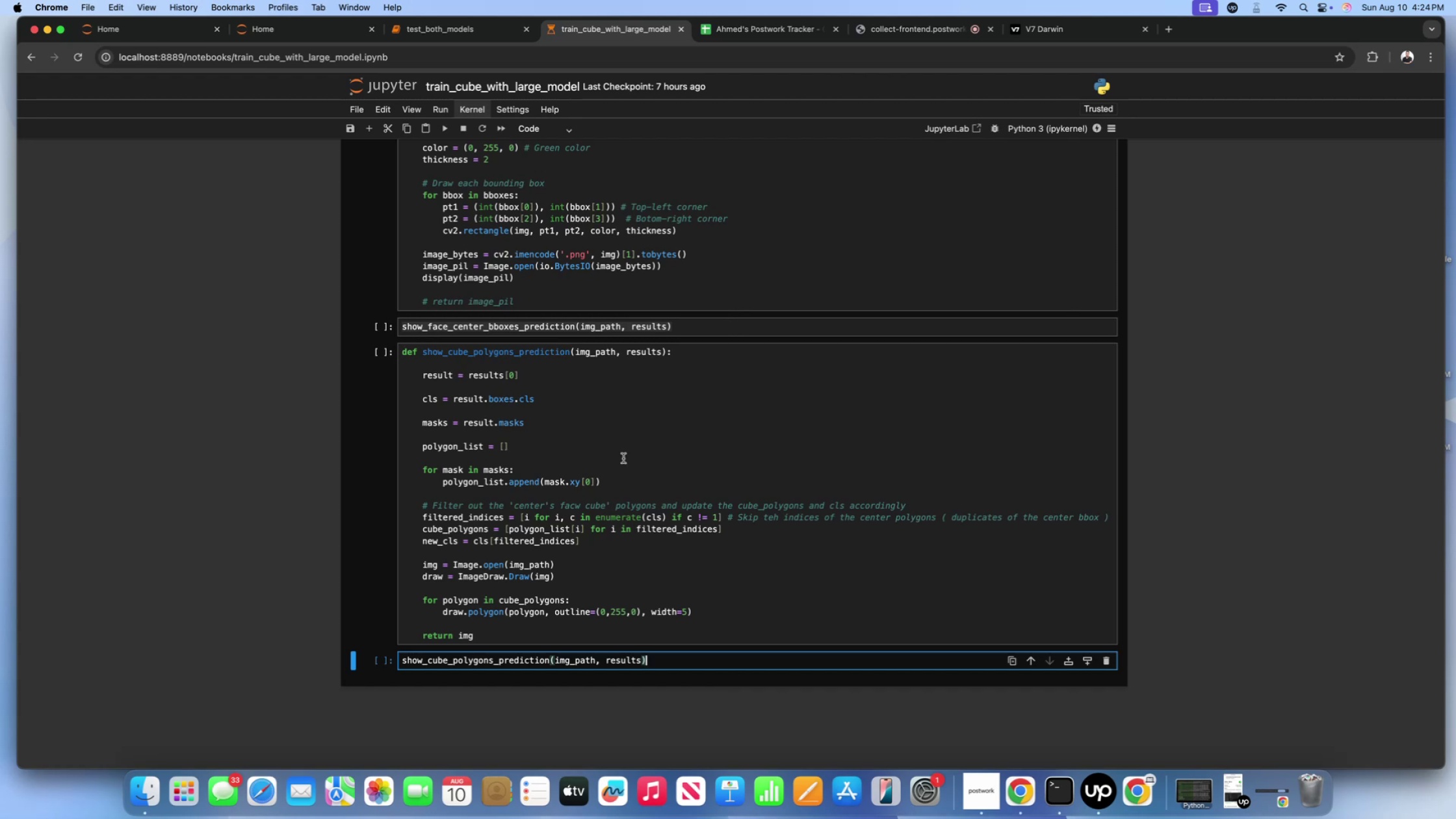 
scroll: coordinate [621, 457], scroll_direction: up, amount: 154.0
 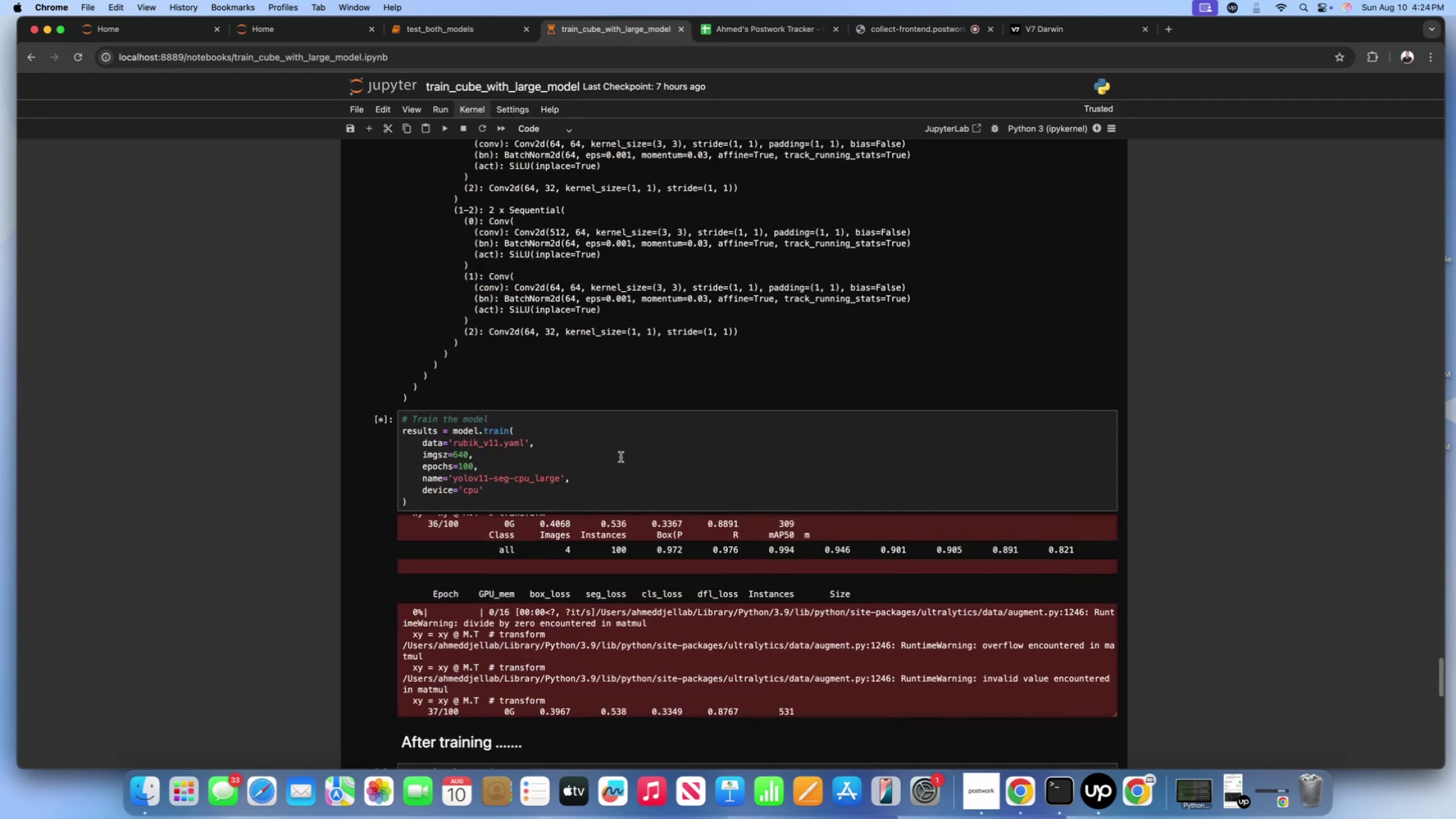 
scroll: coordinate [621, 457], scroll_direction: down, amount: 54.0
 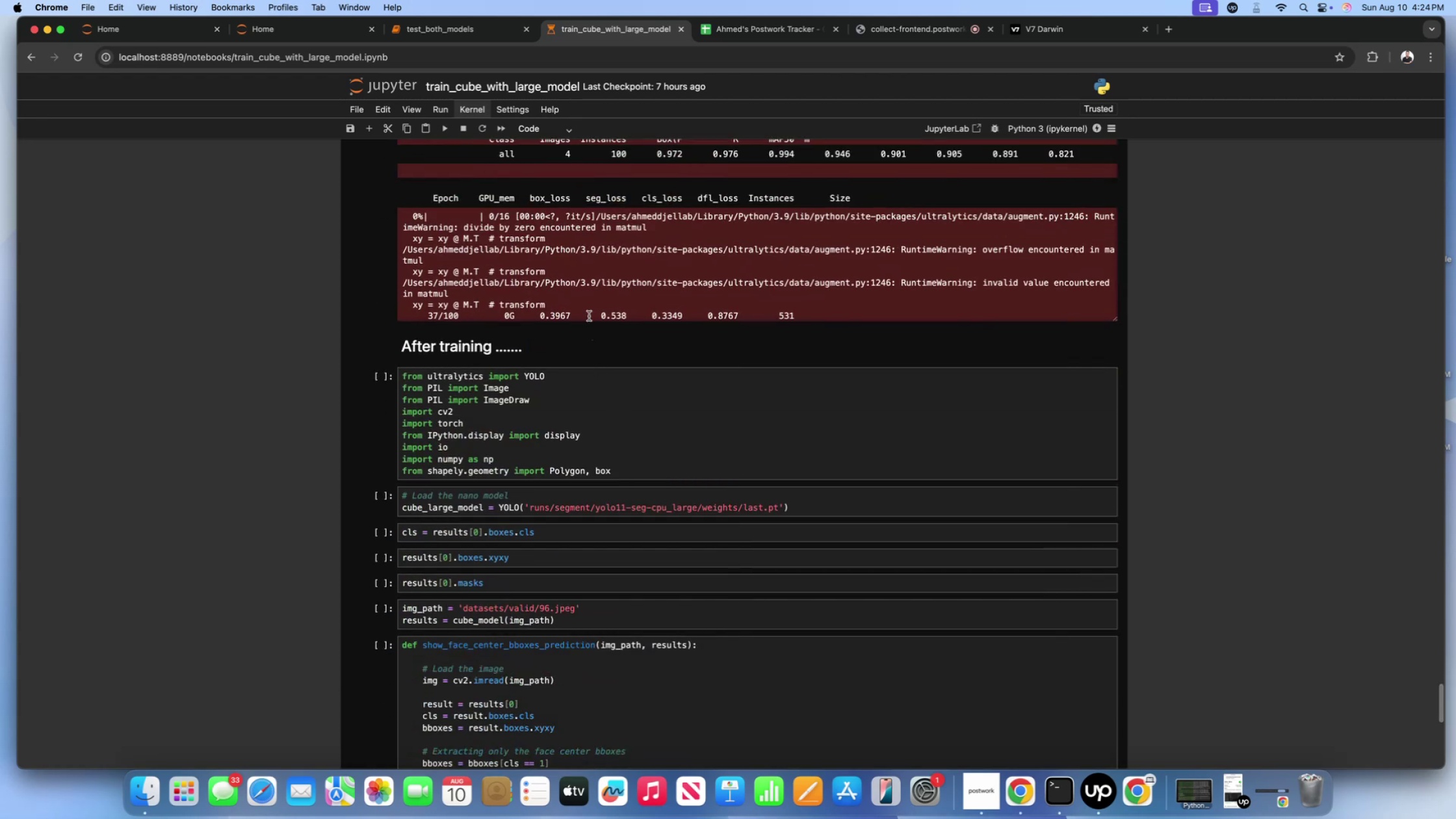 
left_click([578, 294])
 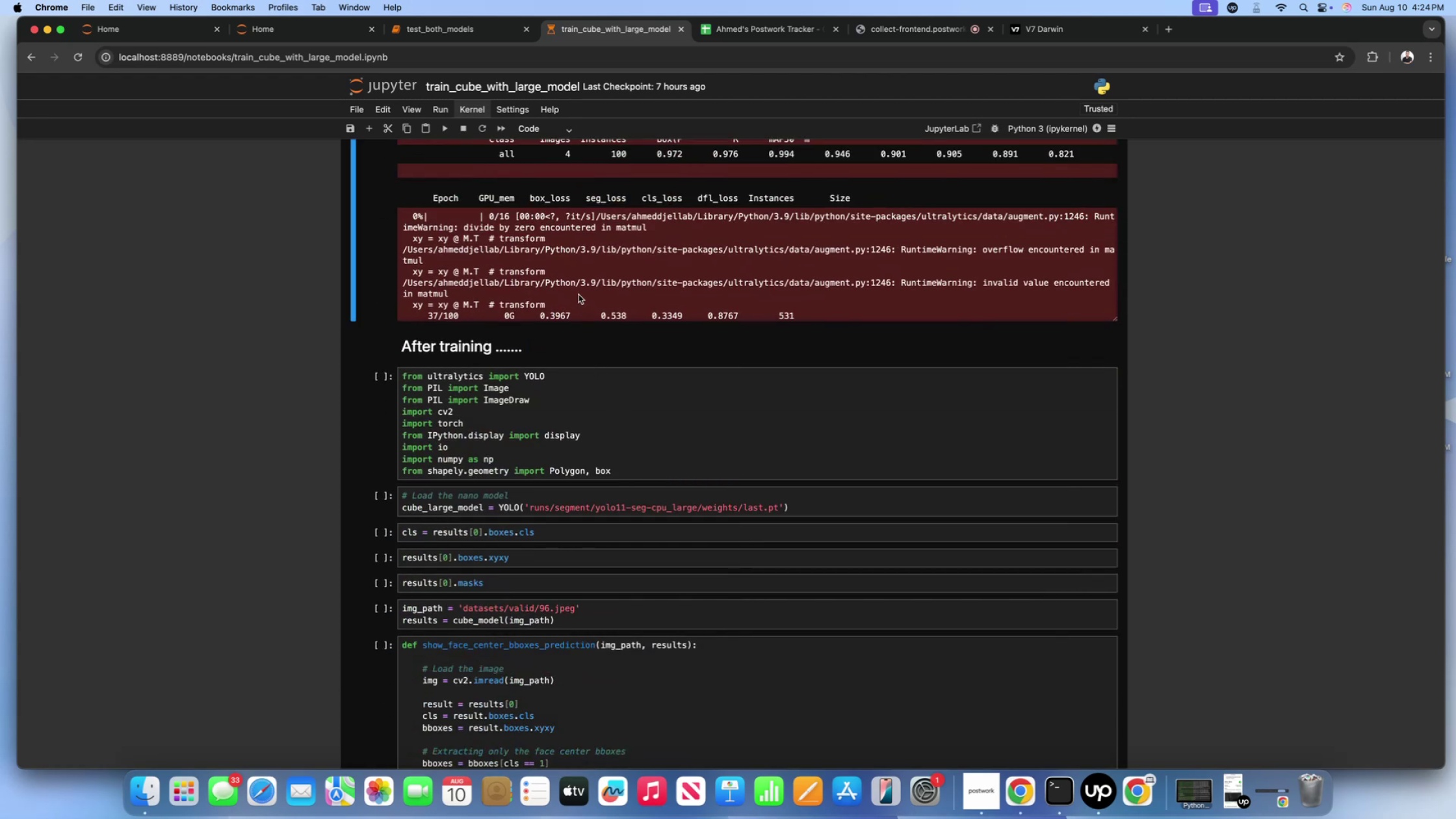 
scroll: coordinate [583, 333], scroll_direction: up, amount: 20.0
 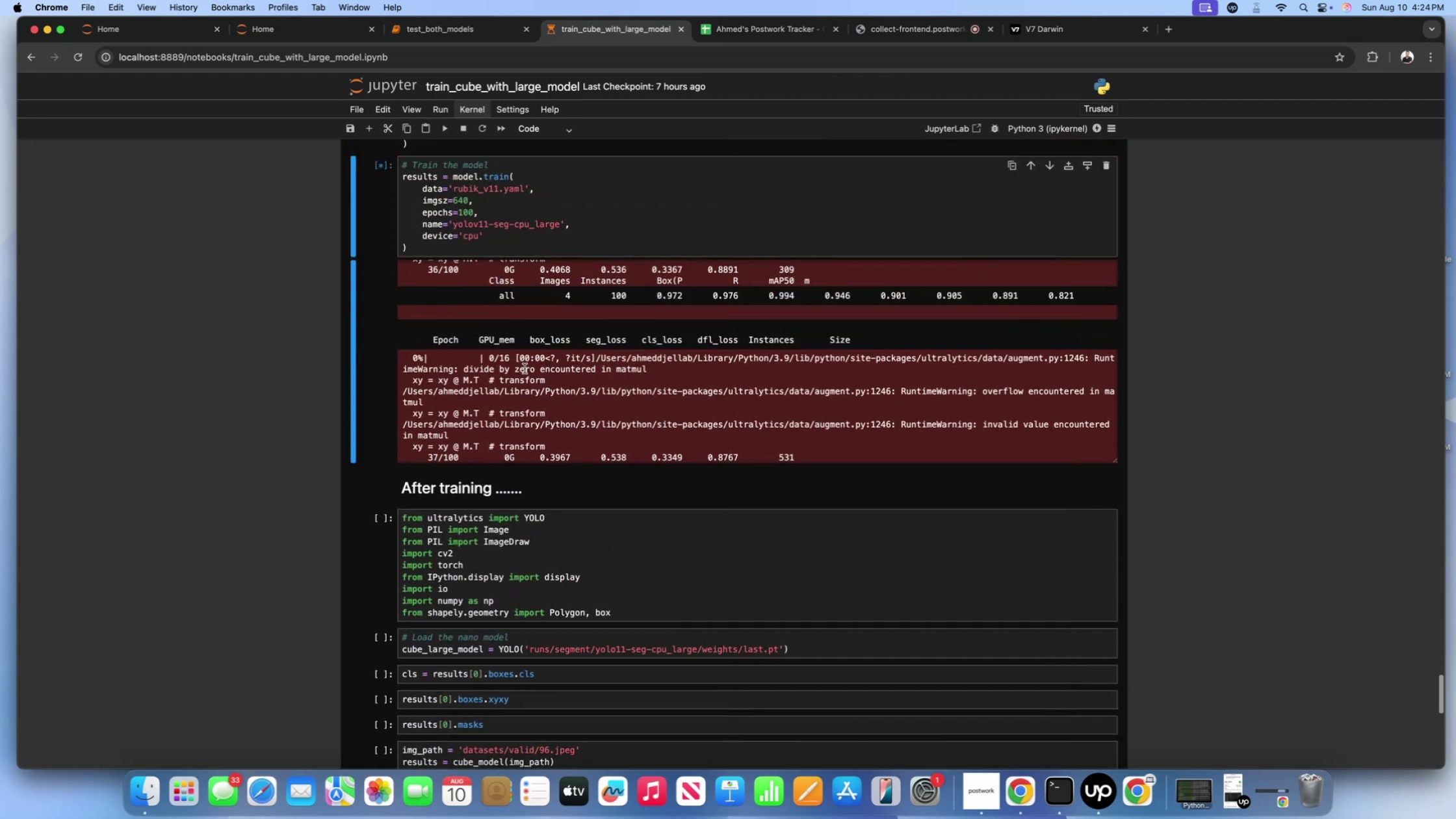 
left_click([523, 369])
 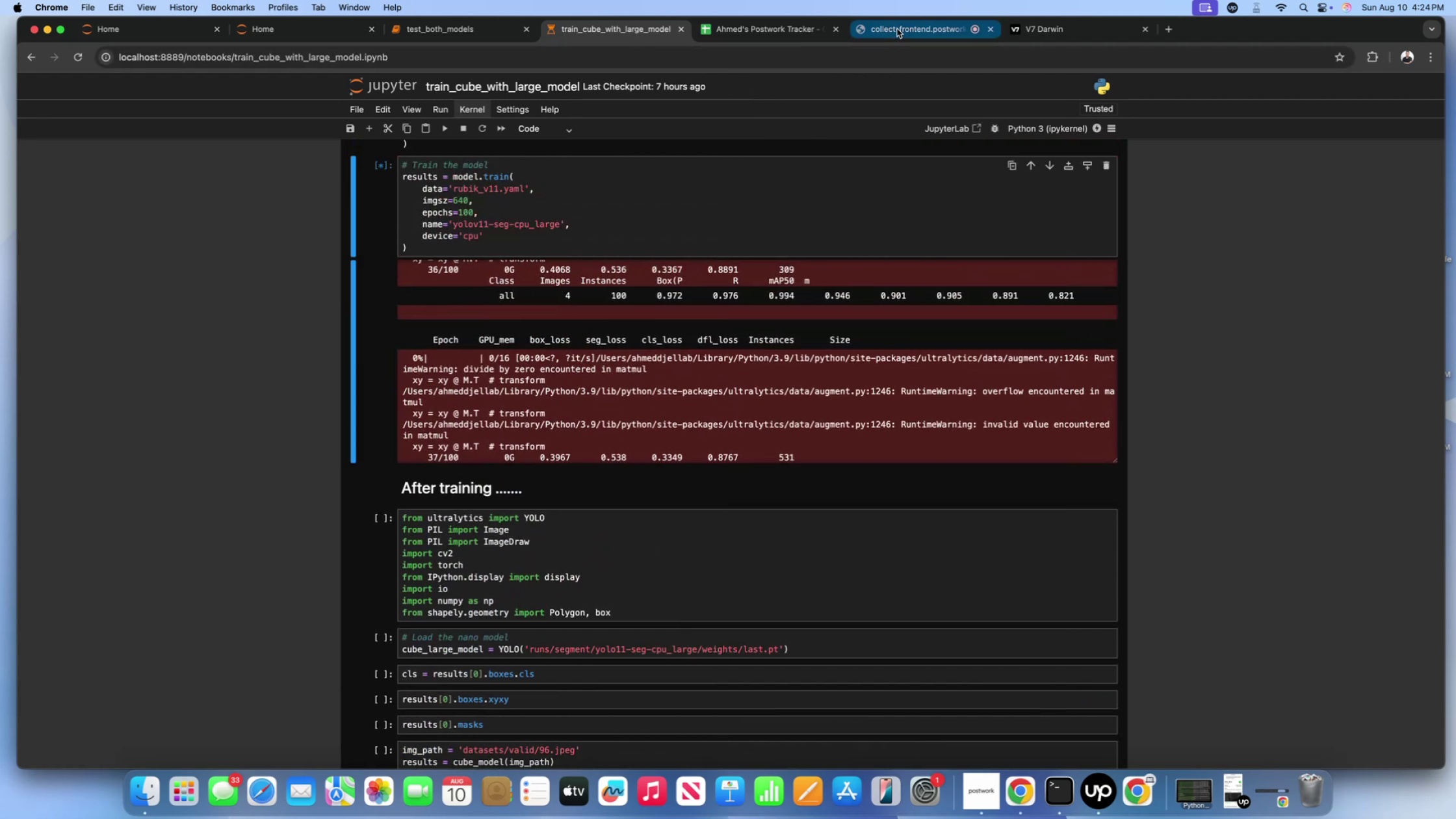 
left_click([788, 32])
 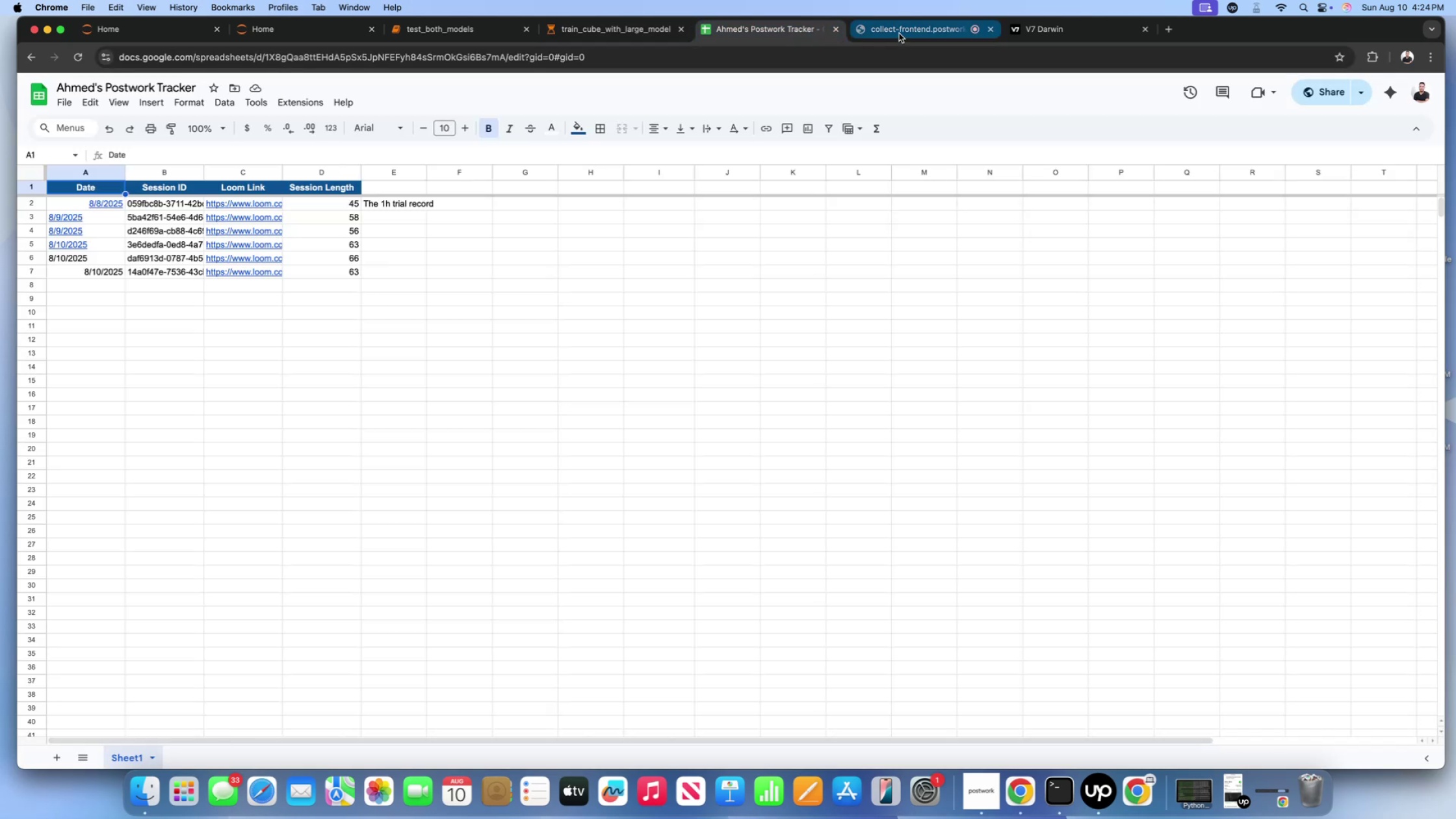 
left_click([899, 33])
 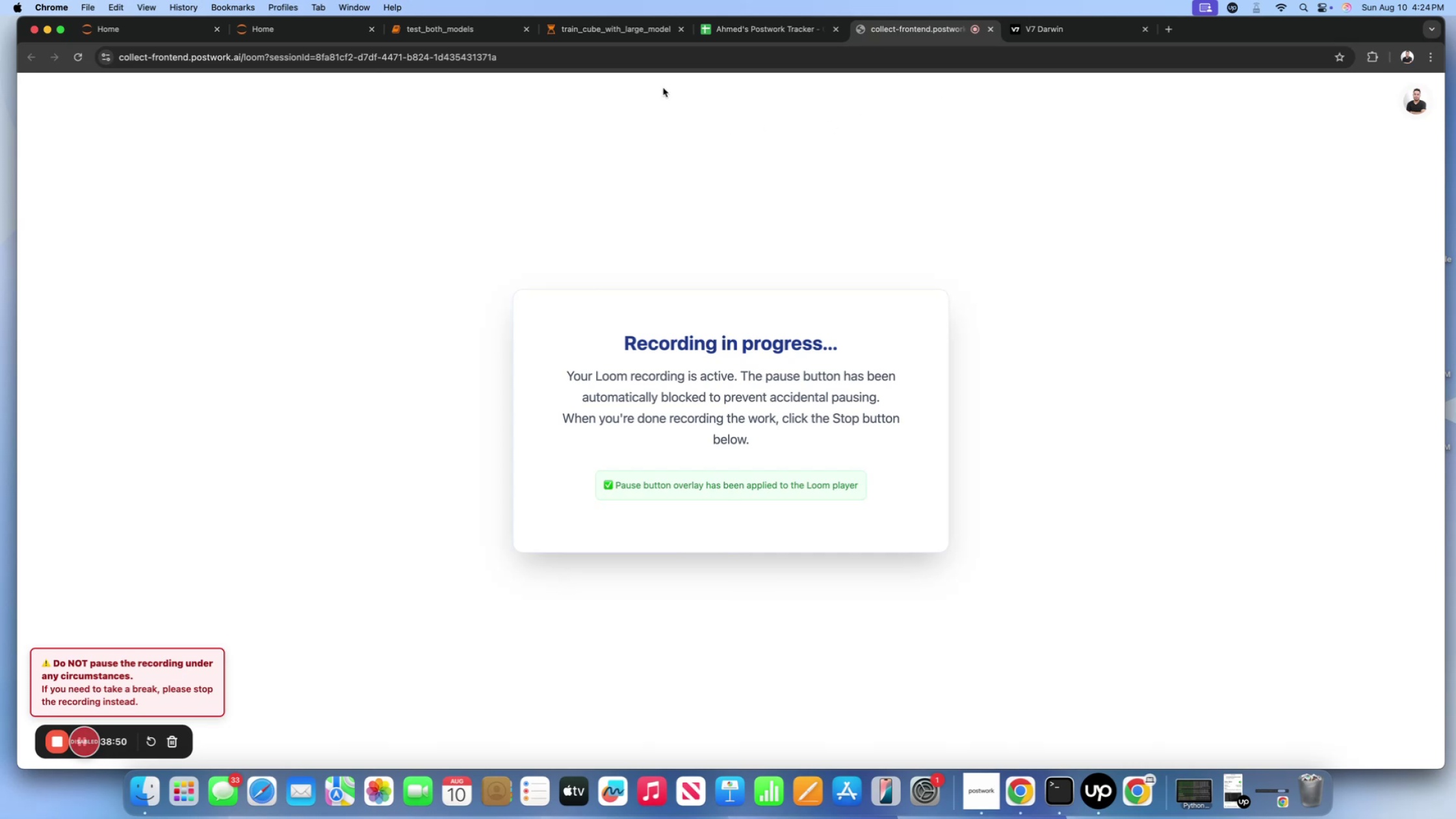 
left_click([599, 26])
 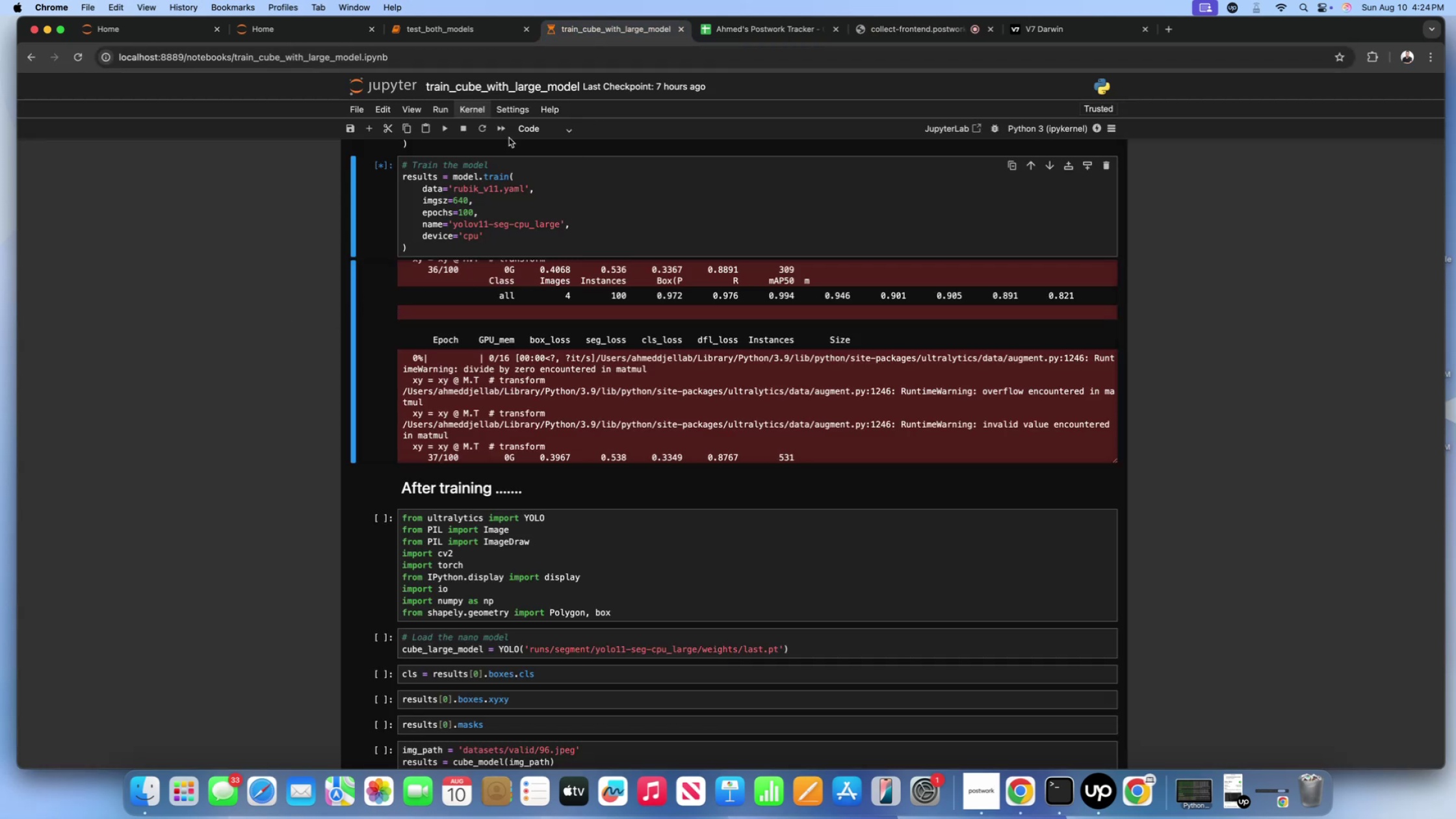 
wait(6.84)
 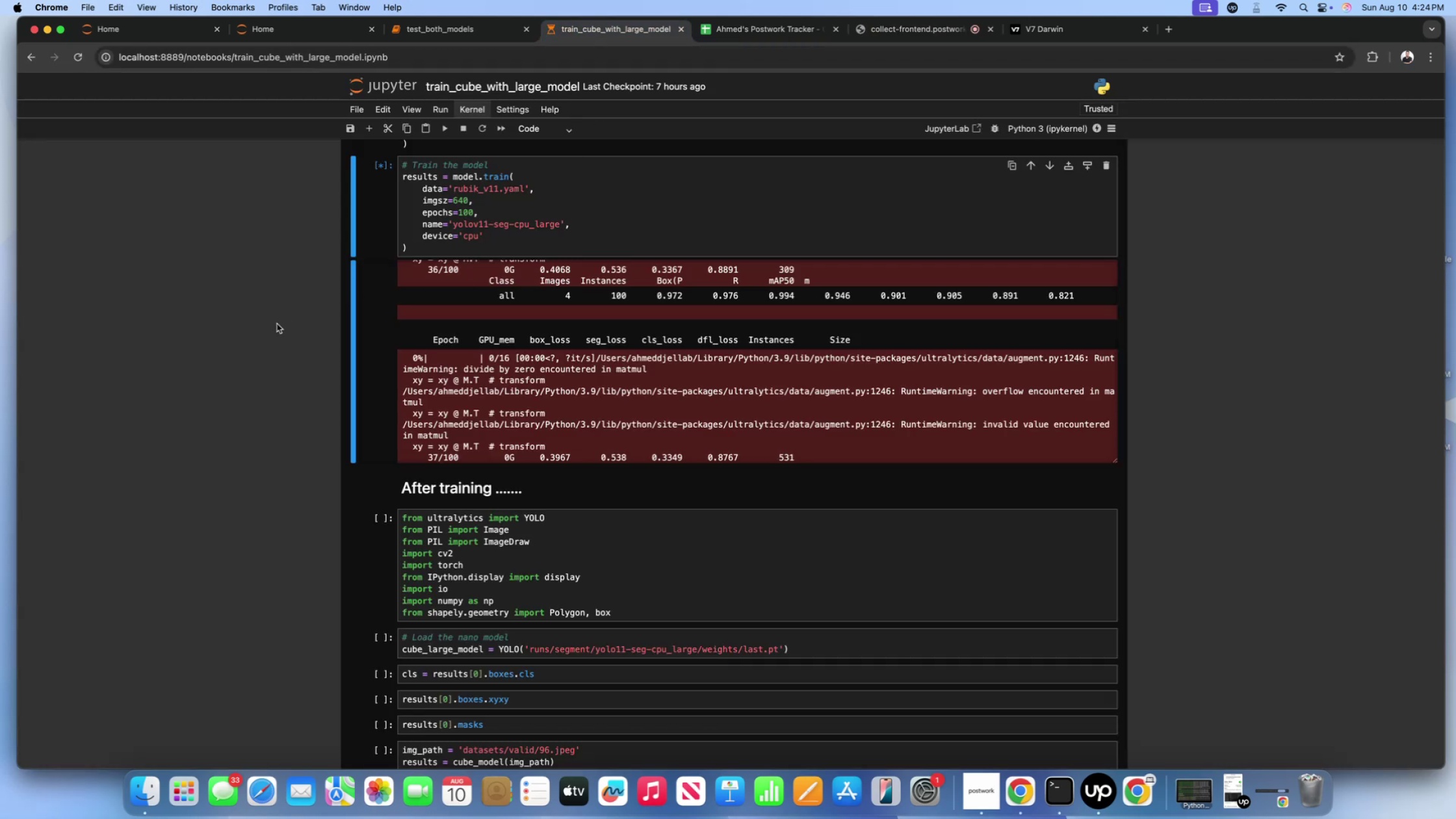 
left_click([696, 263])
 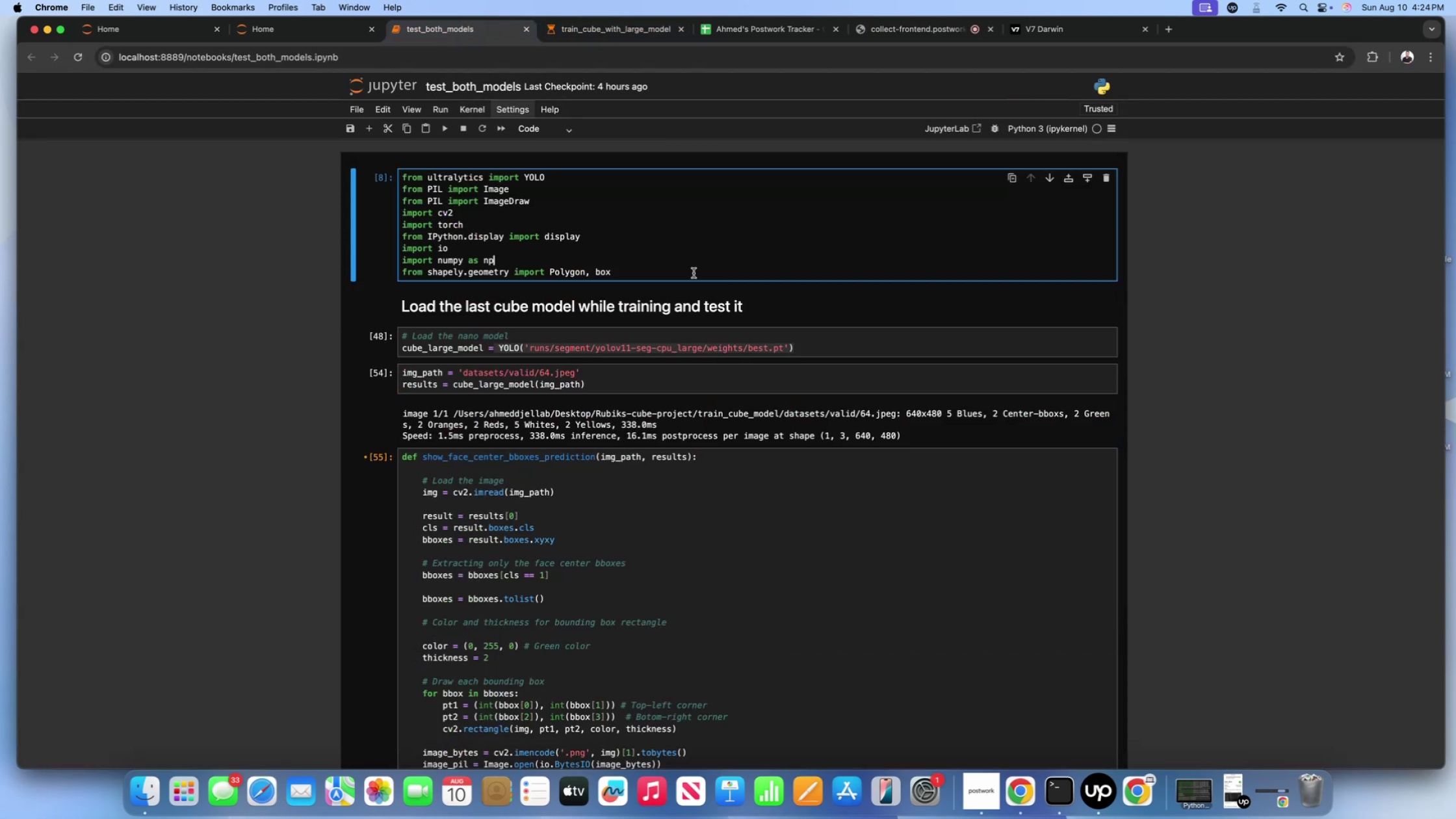 
key(Shift+ShiftLeft)
 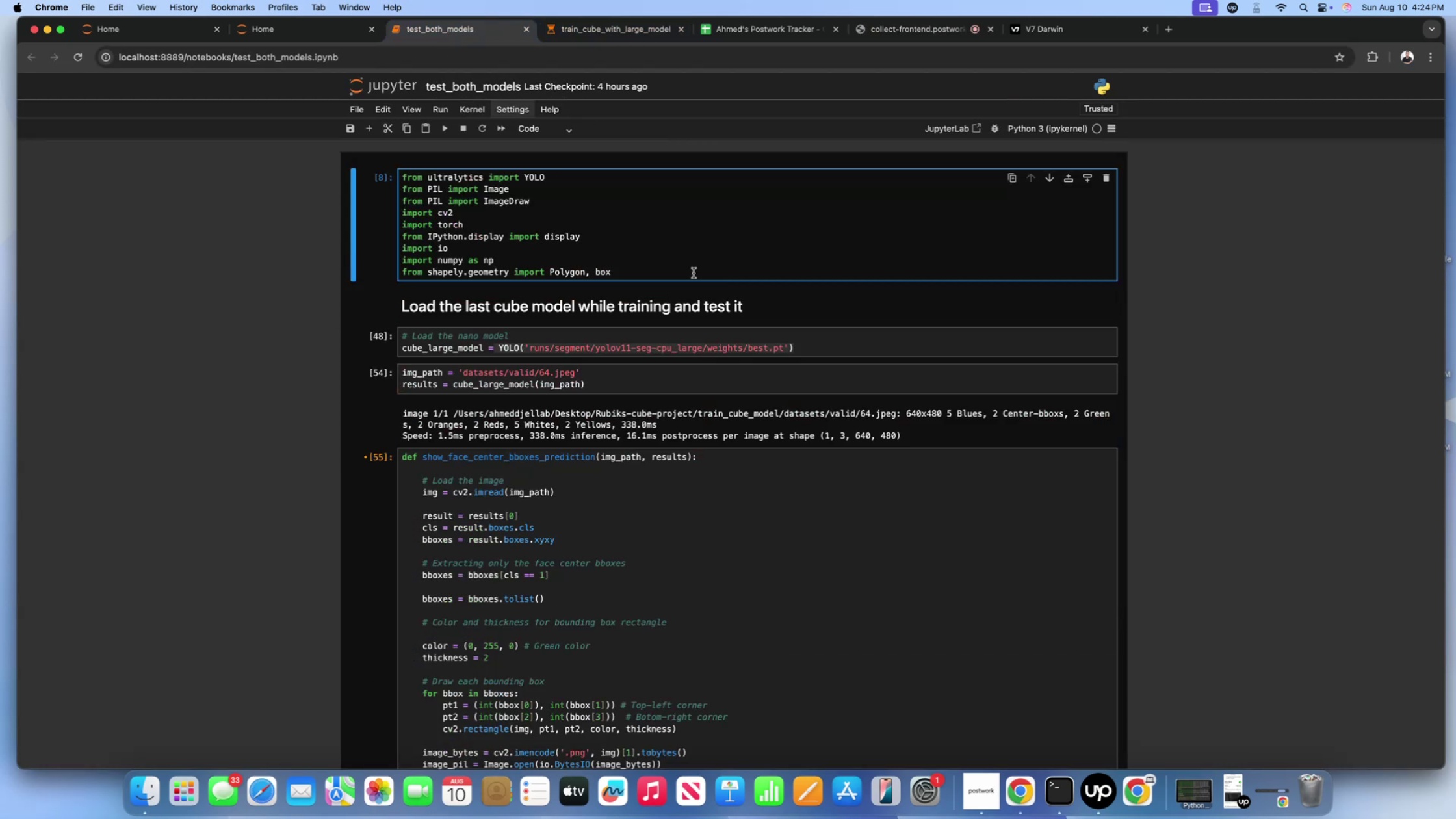 
key(Shift+Enter)
 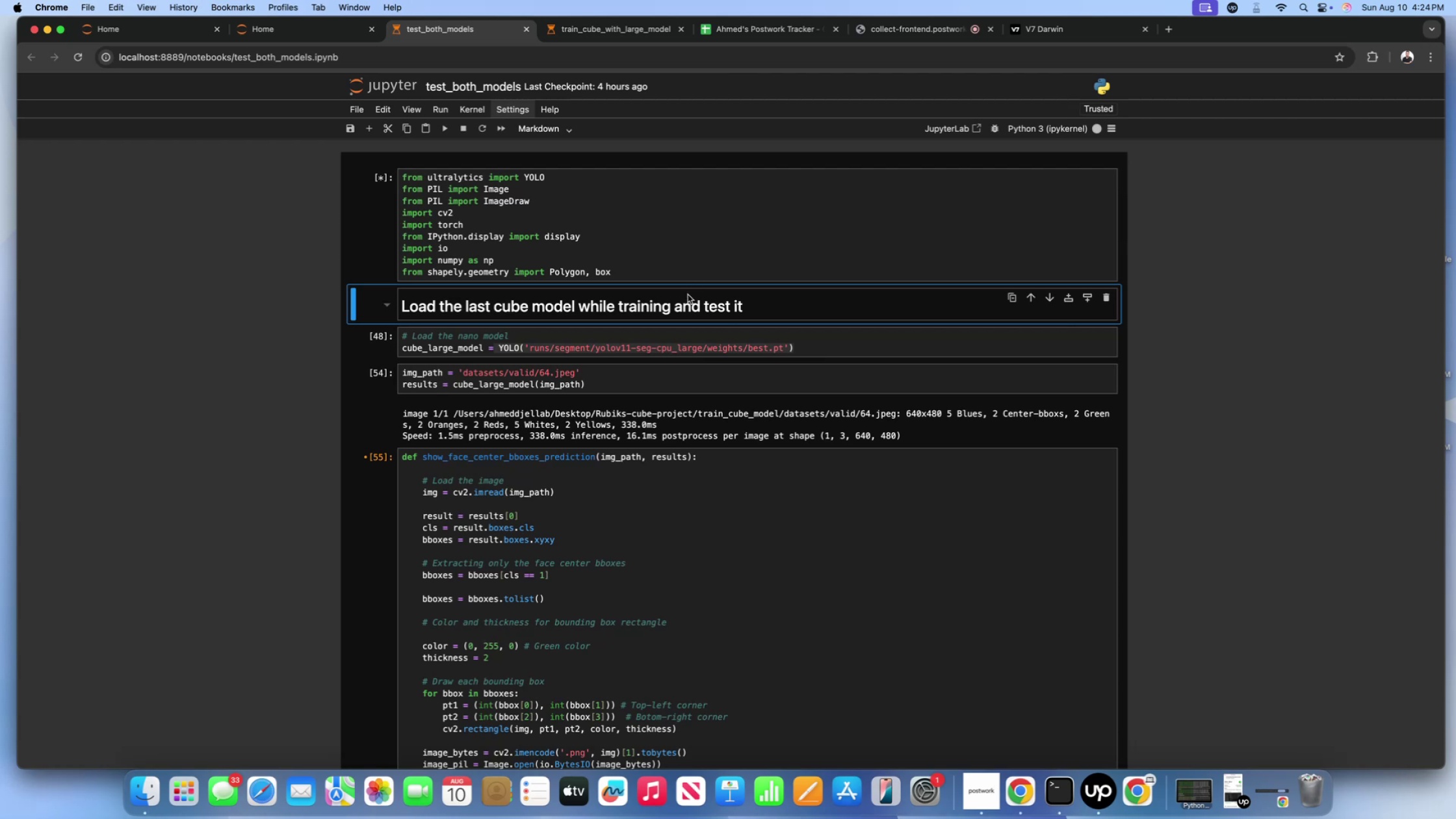 
scroll: coordinate [687, 294], scroll_direction: down, amount: 7.0
 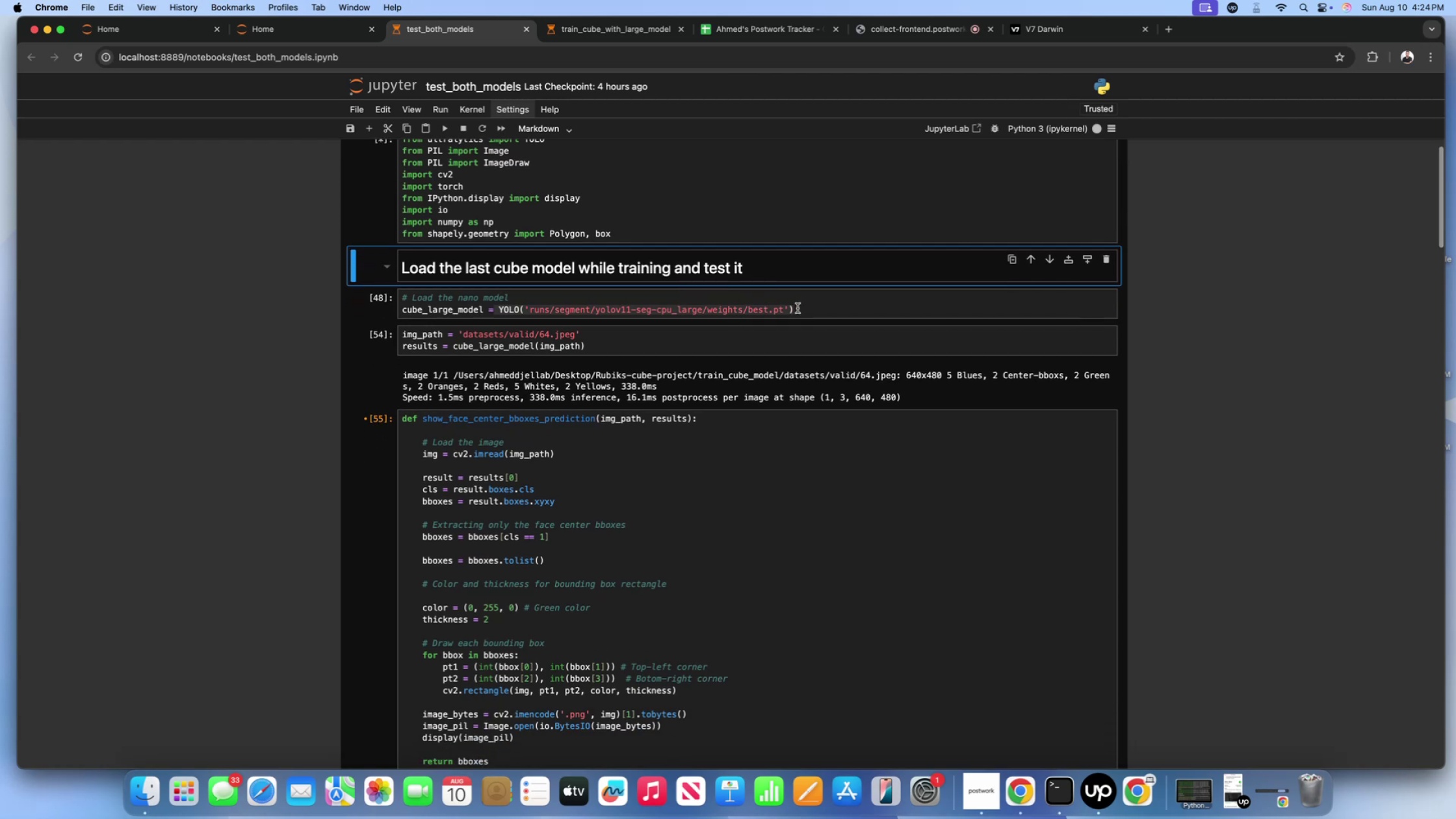 
left_click([801, 306])
 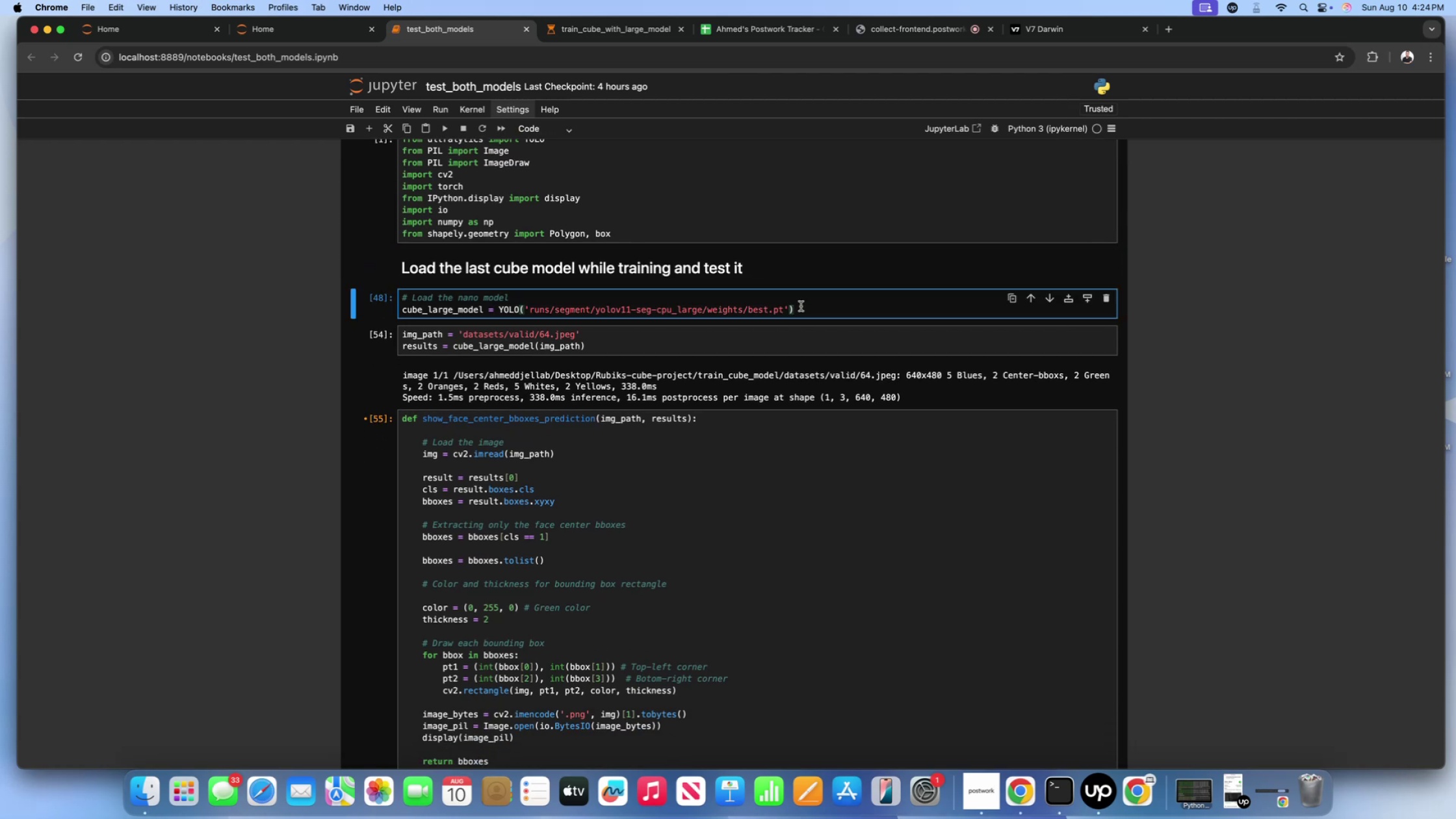 
scroll: coordinate [801, 306], scroll_direction: up, amount: 12.0
 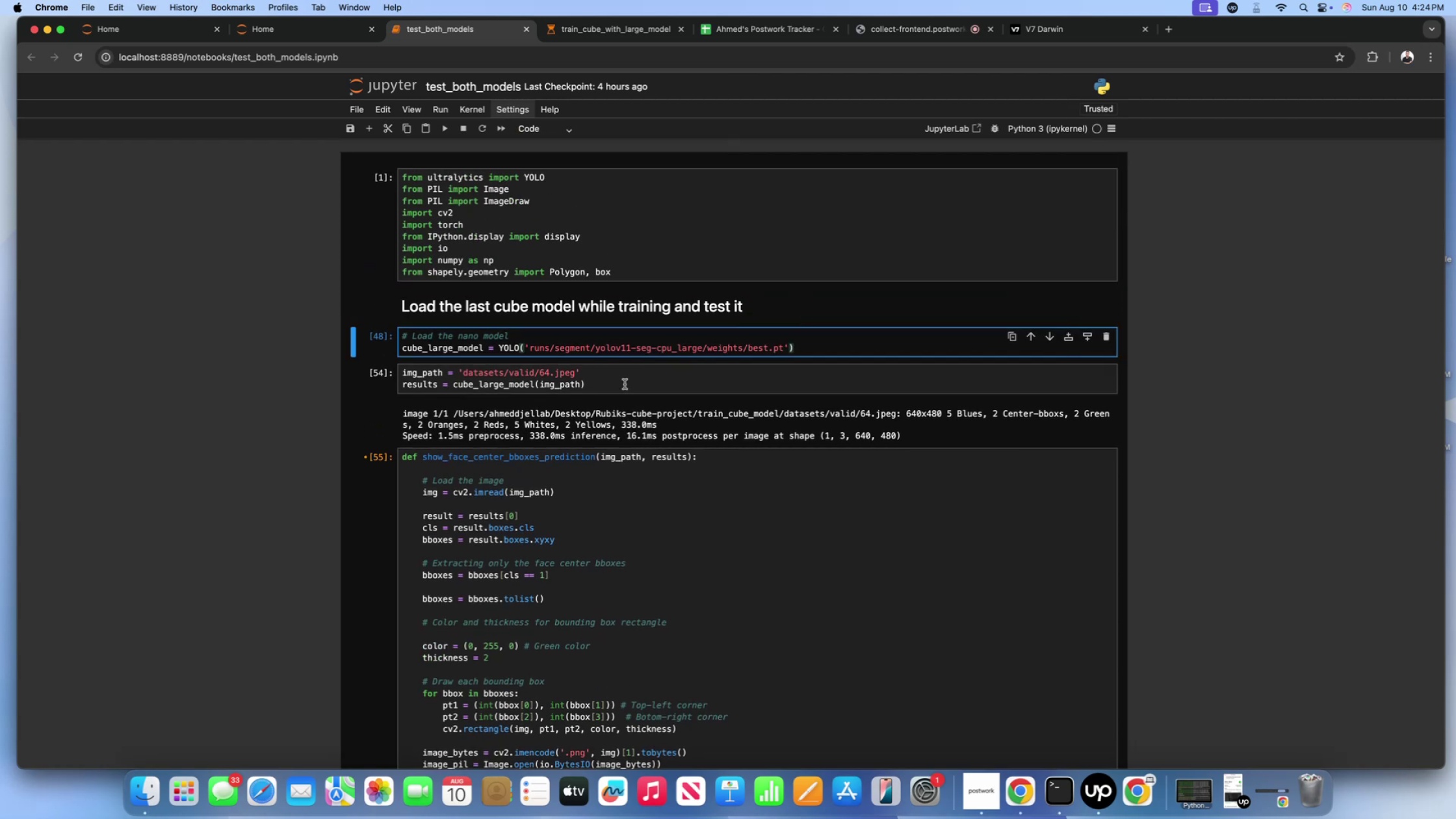 
scroll: coordinate [625, 384], scroll_direction: down, amount: 16.0
 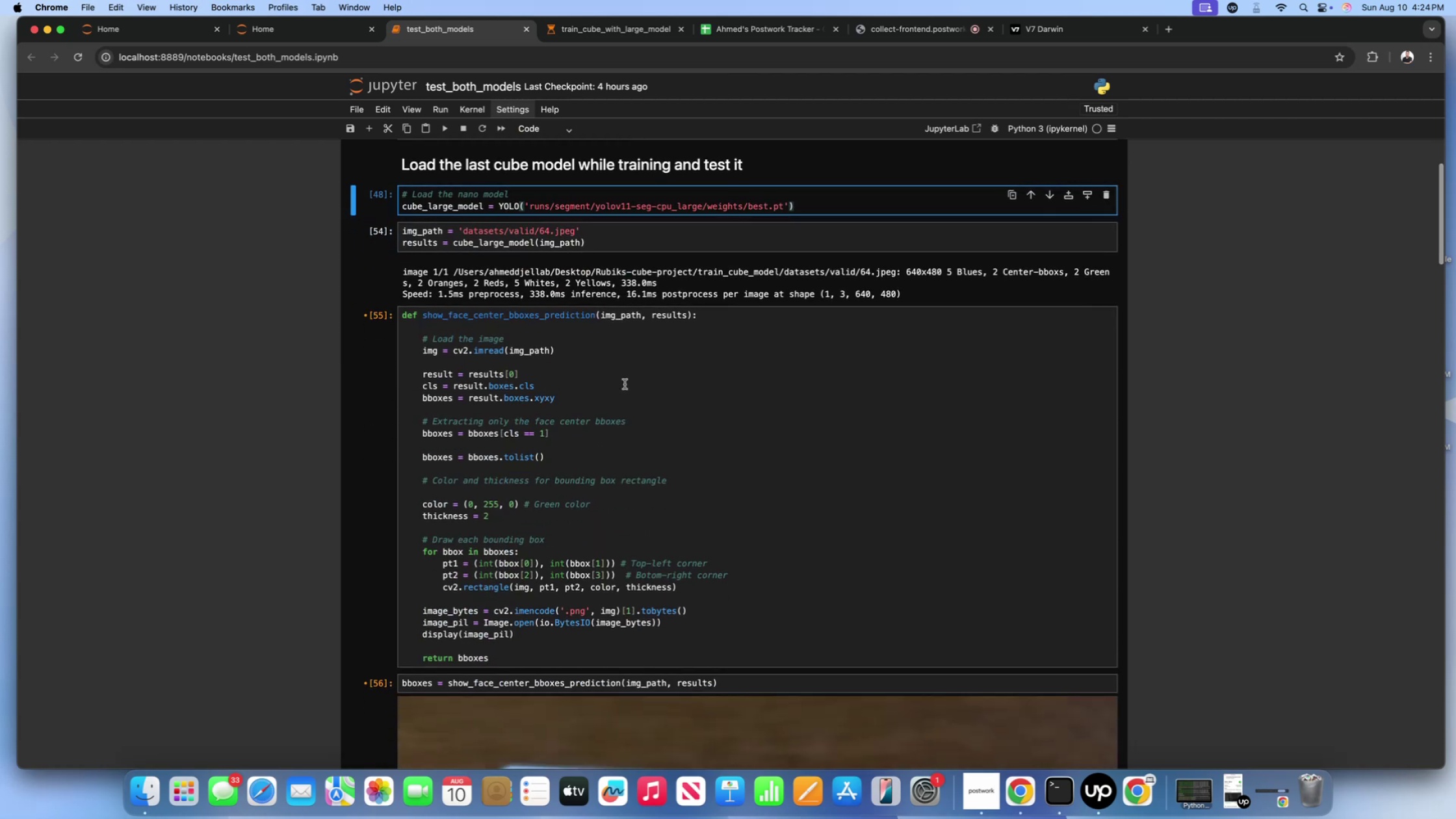 
left_click([625, 384])
 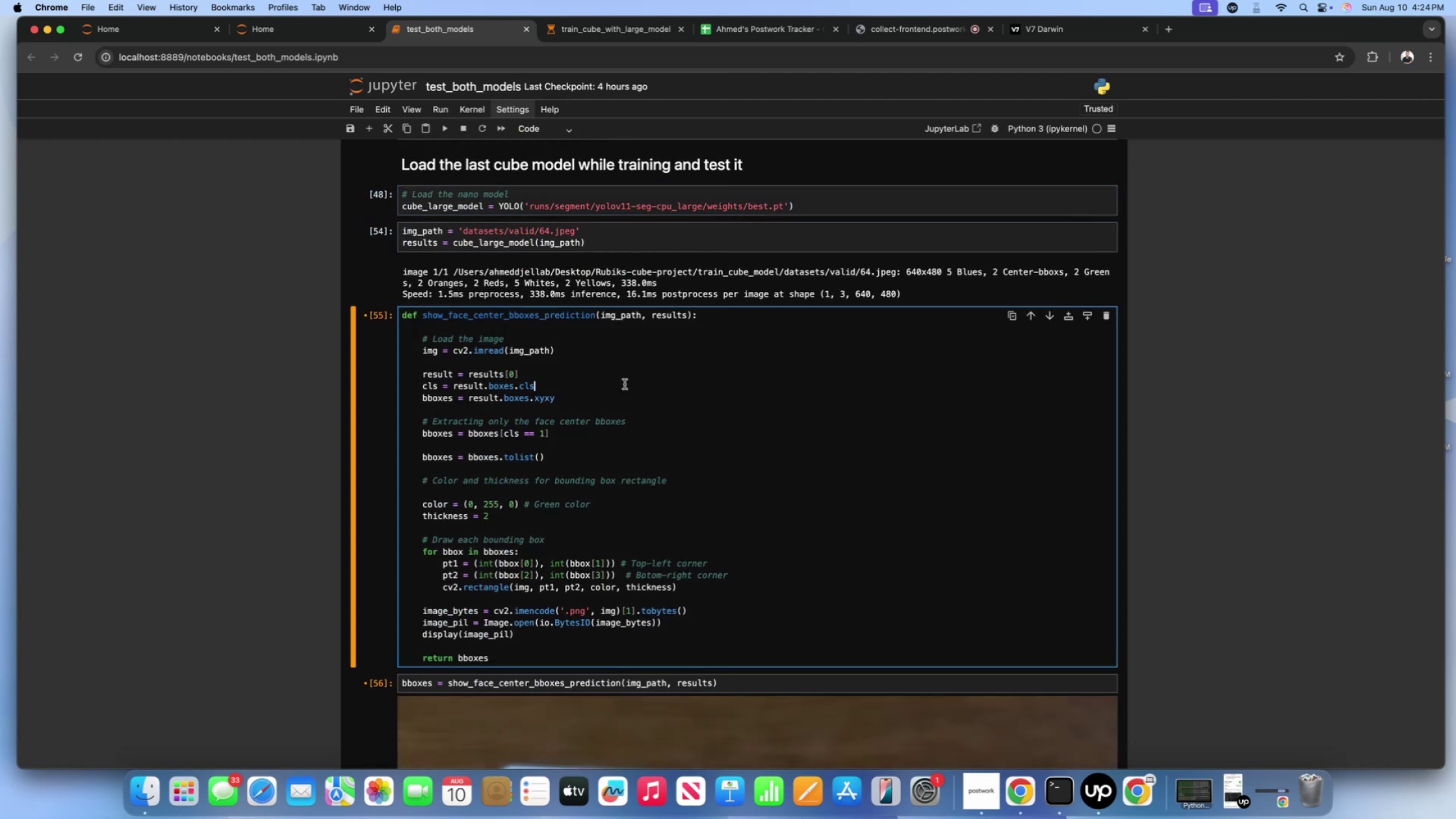 
scroll: coordinate [625, 384], scroll_direction: up, amount: 9.0
 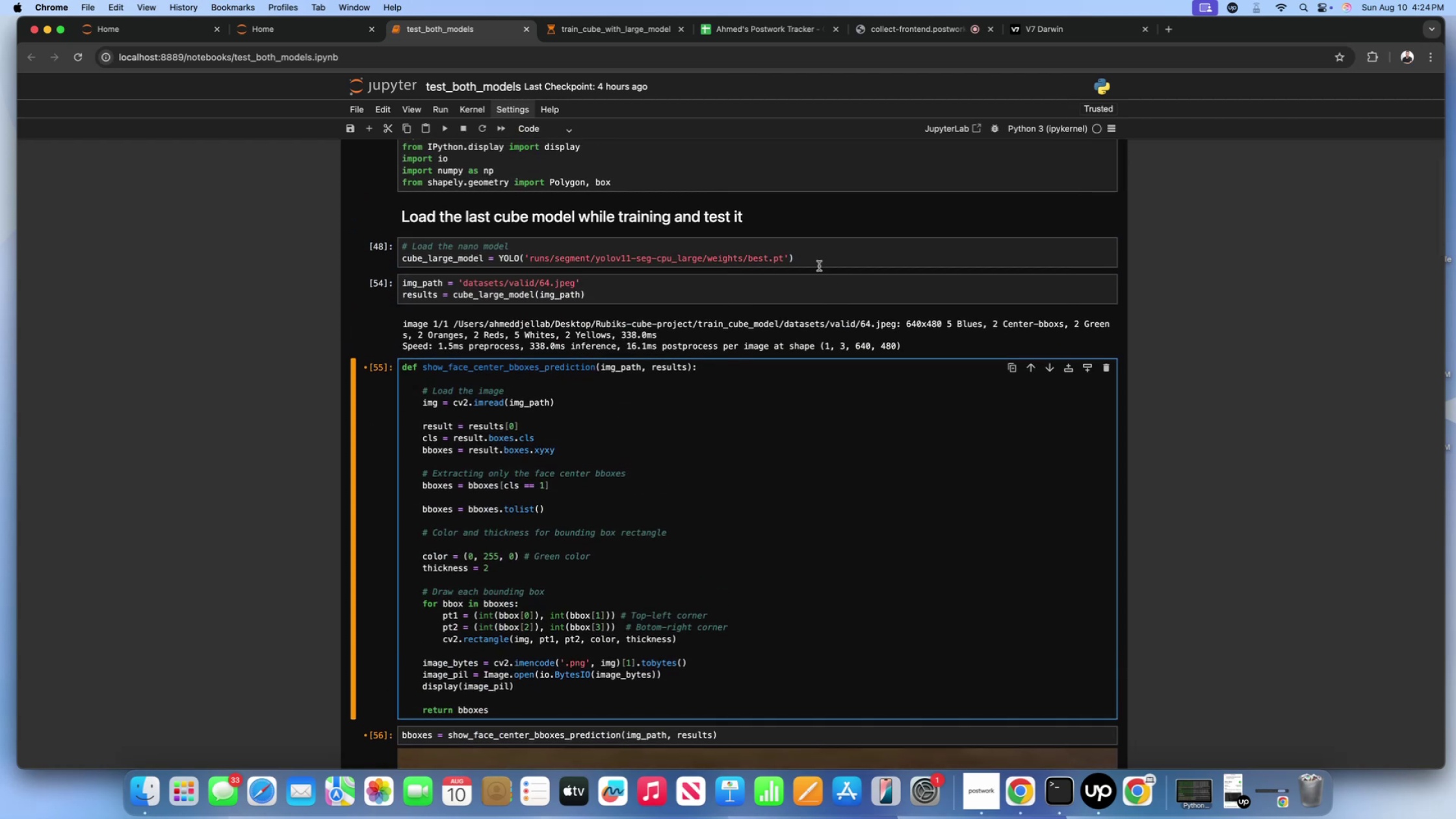 
left_click([812, 255])
 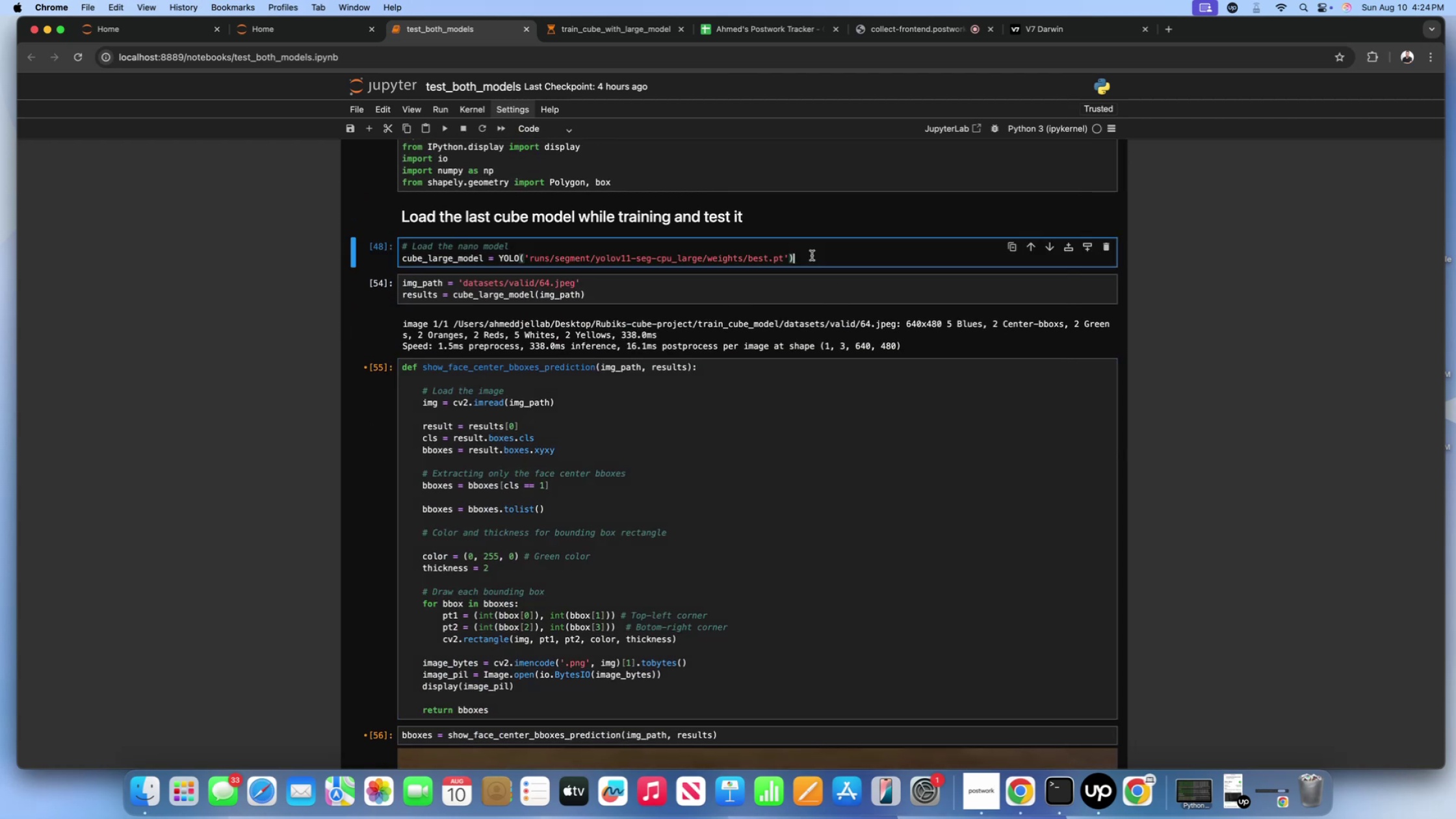 
key(Shift+Enter)
 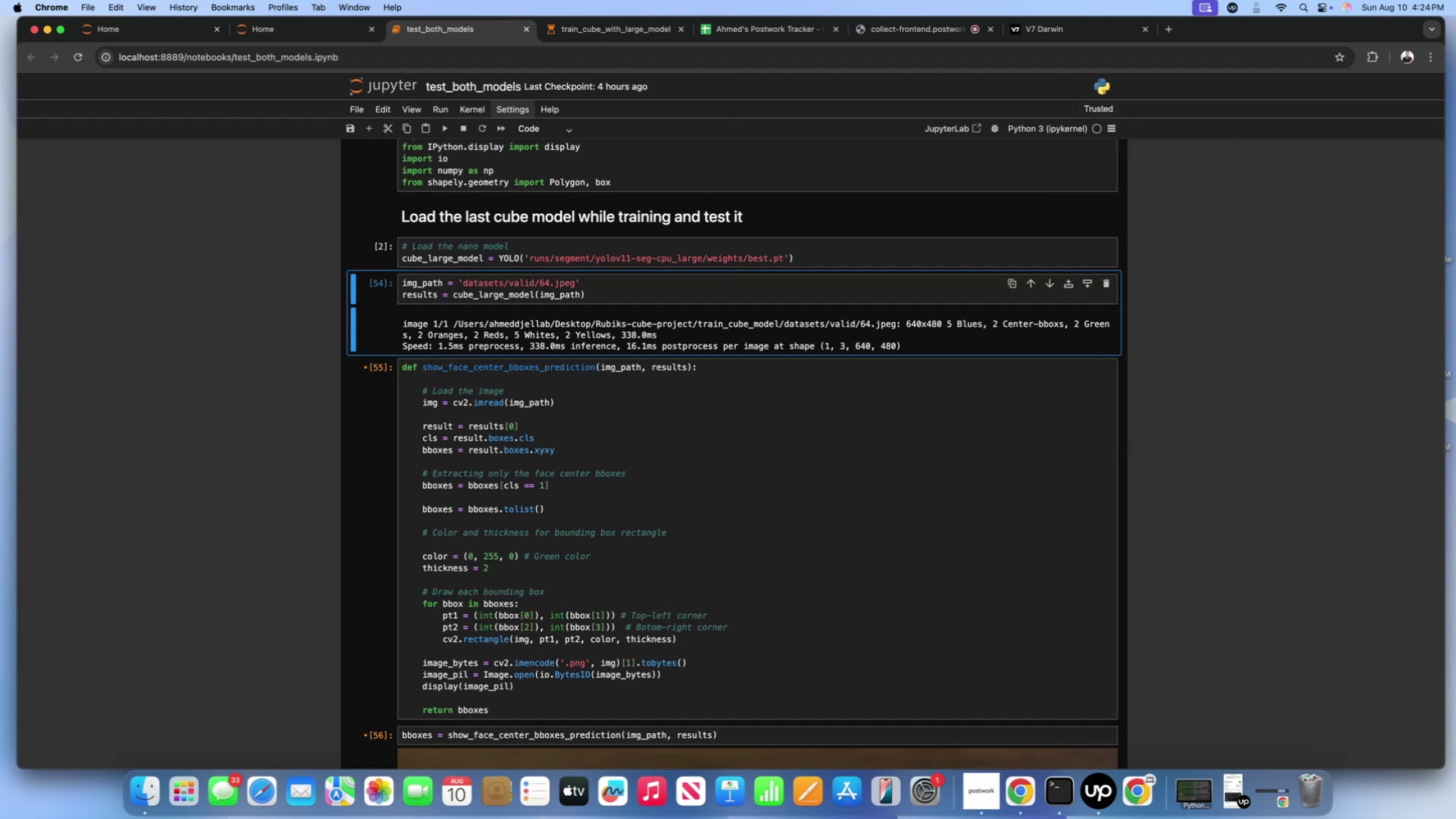 
hold_key(key=ShiftLeft, duration=8.85)
 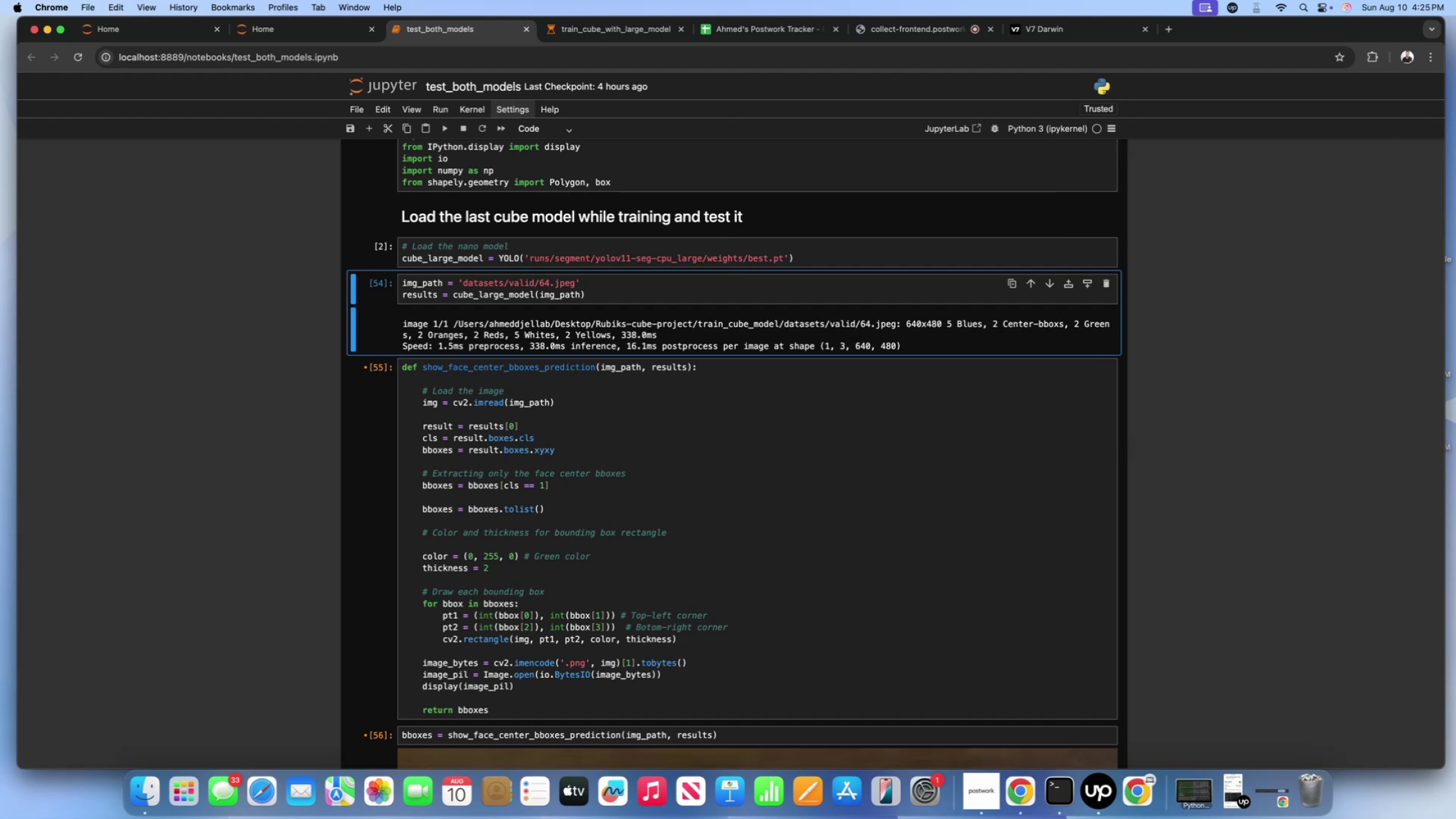 
wait(10.87)
 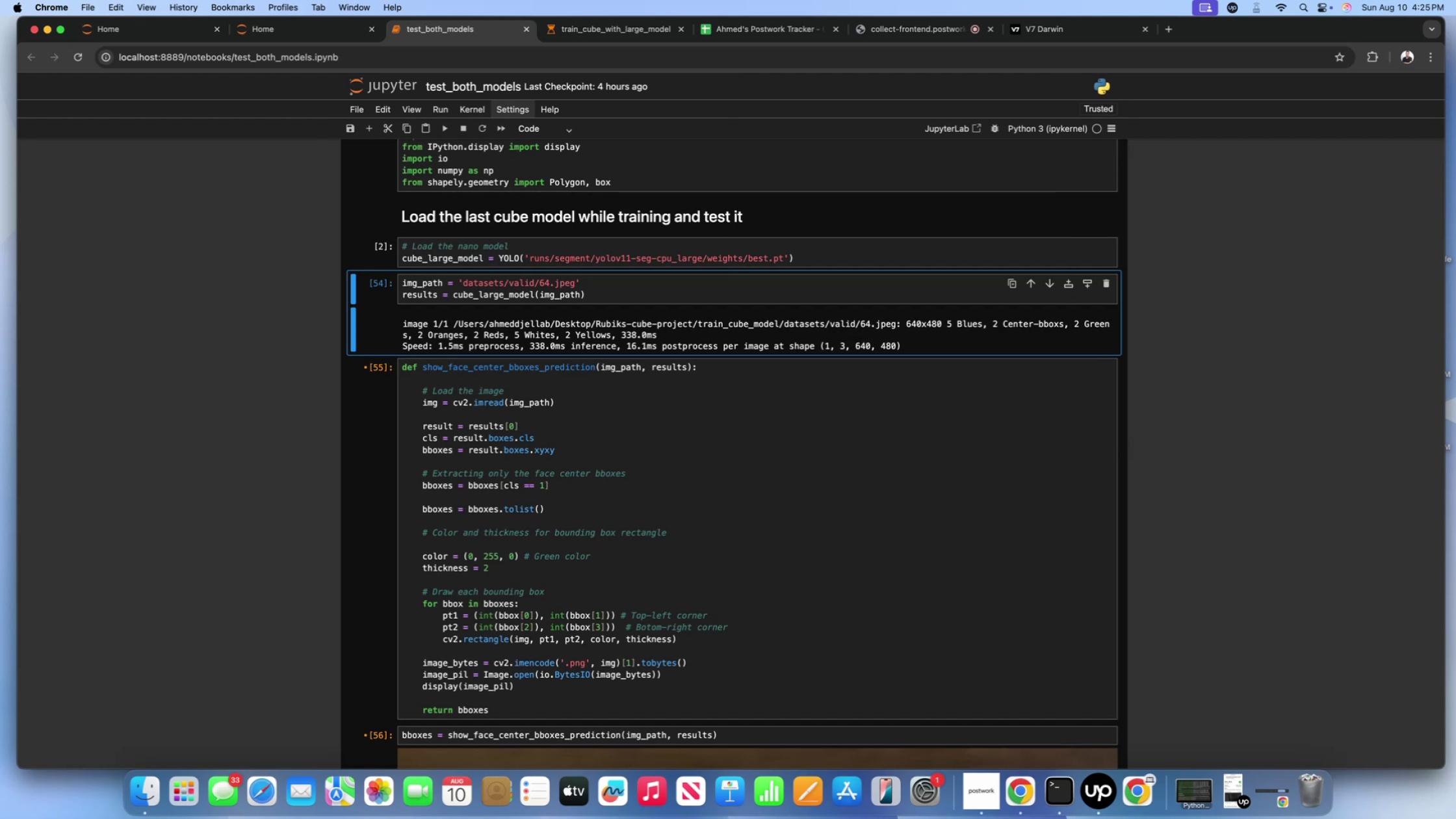 
scroll: coordinate [292, 482], scroll_direction: down, amount: 321.0
 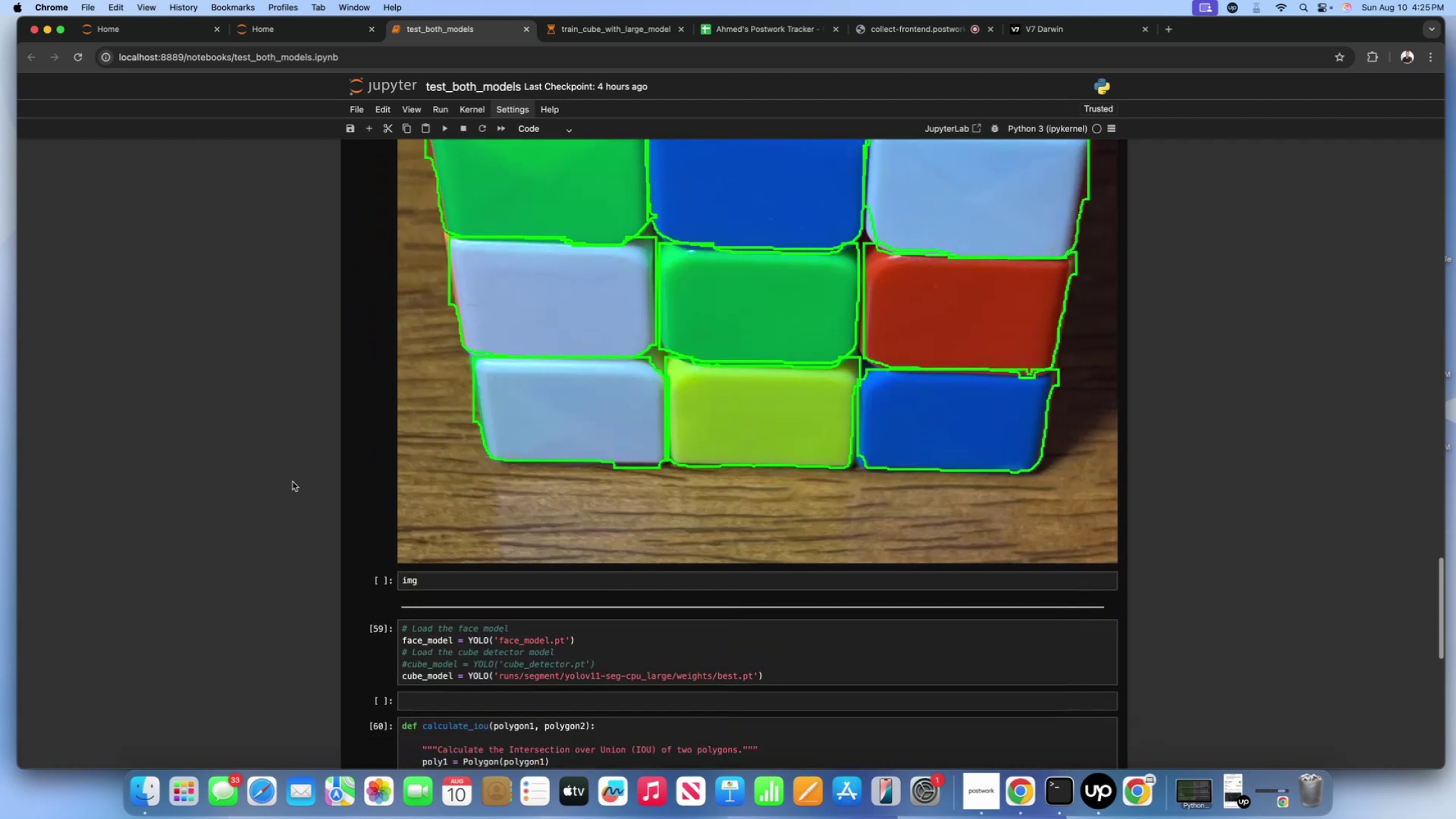 
scroll: coordinate [343, 456], scroll_direction: up, amount: 143.0
 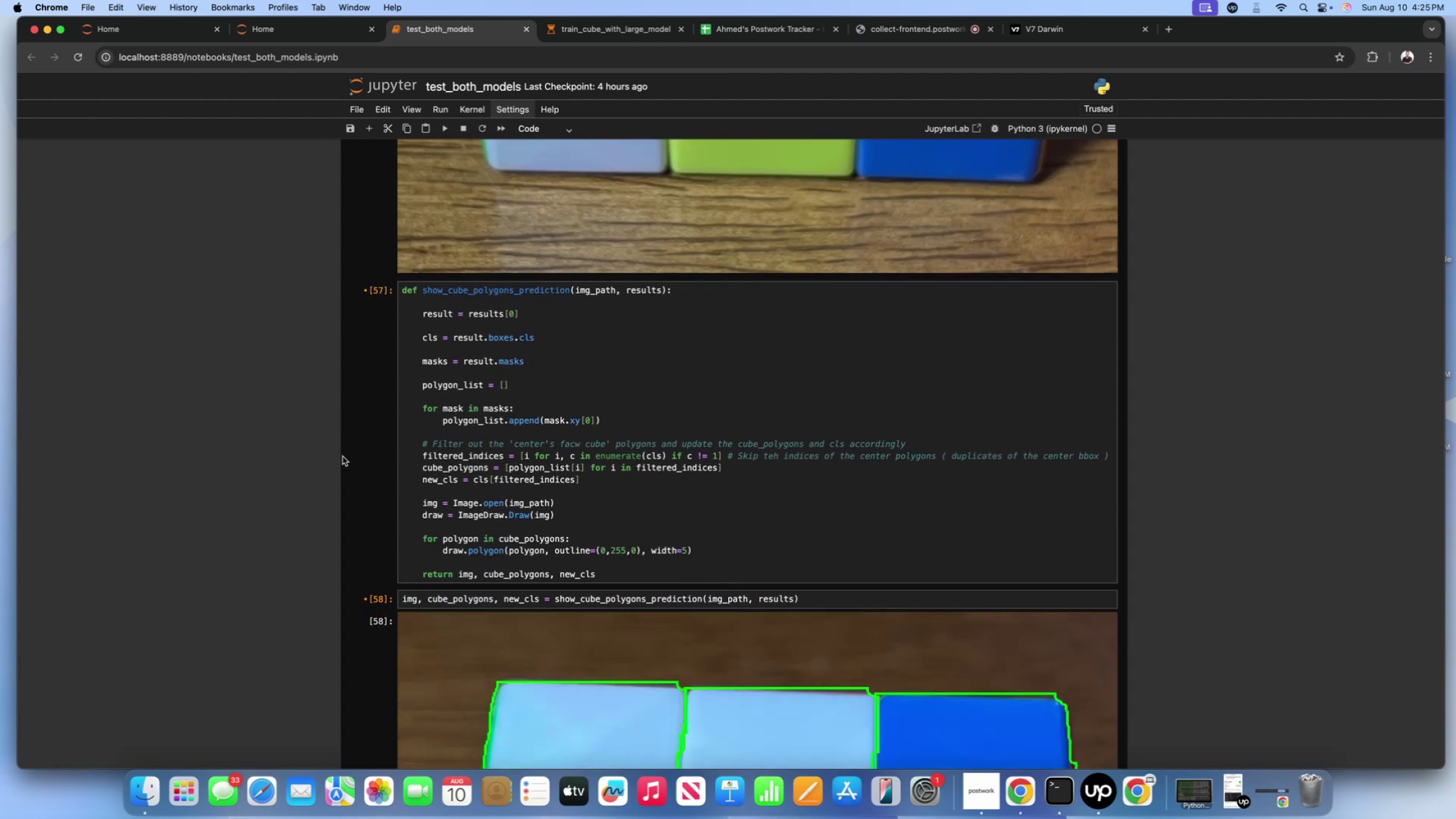 
scroll: coordinate [343, 456], scroll_direction: down, amount: 12.0
 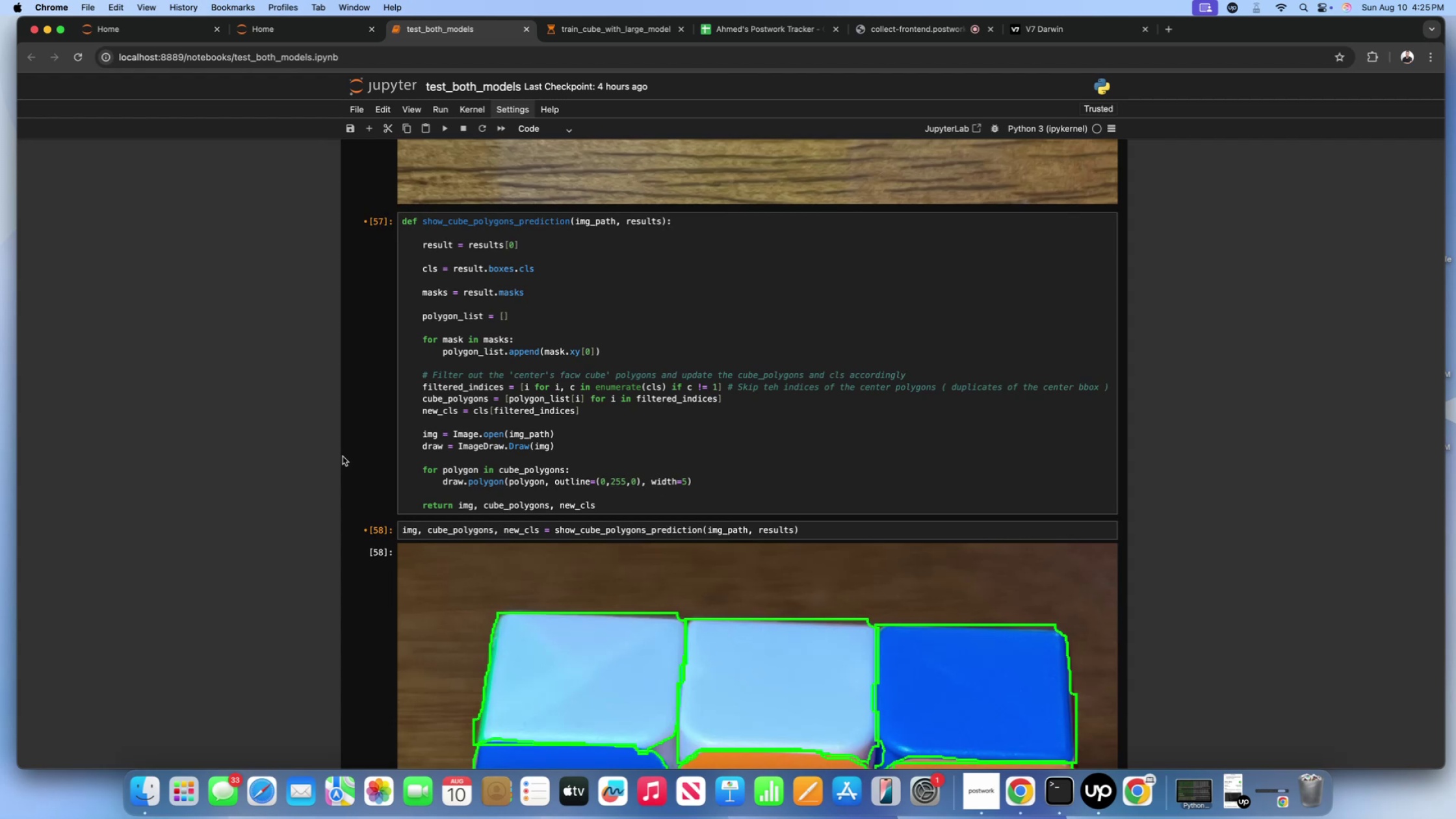 
wait(14.83)
 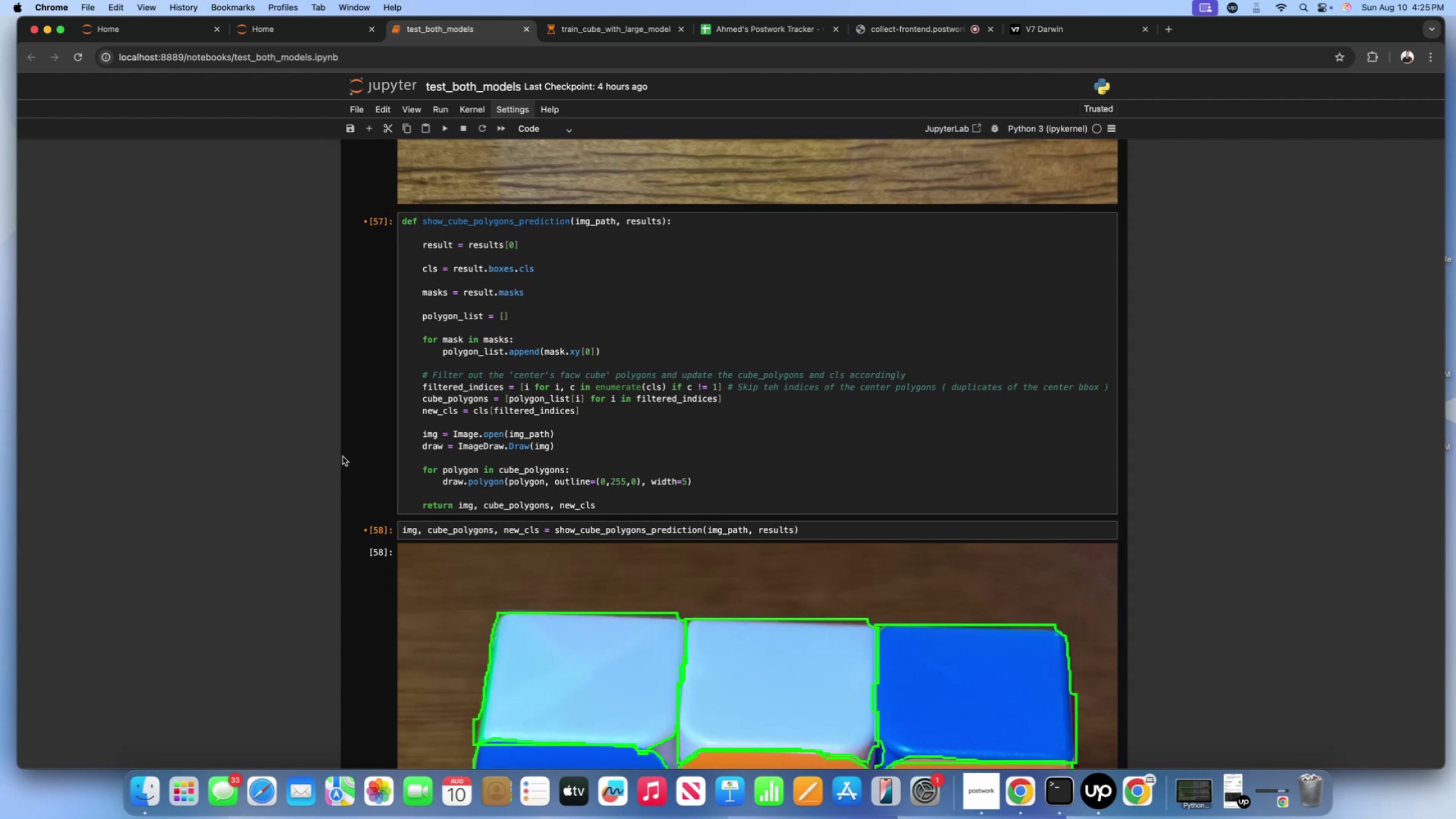 
scroll: coordinate [343, 456], scroll_direction: up, amount: 261.0
 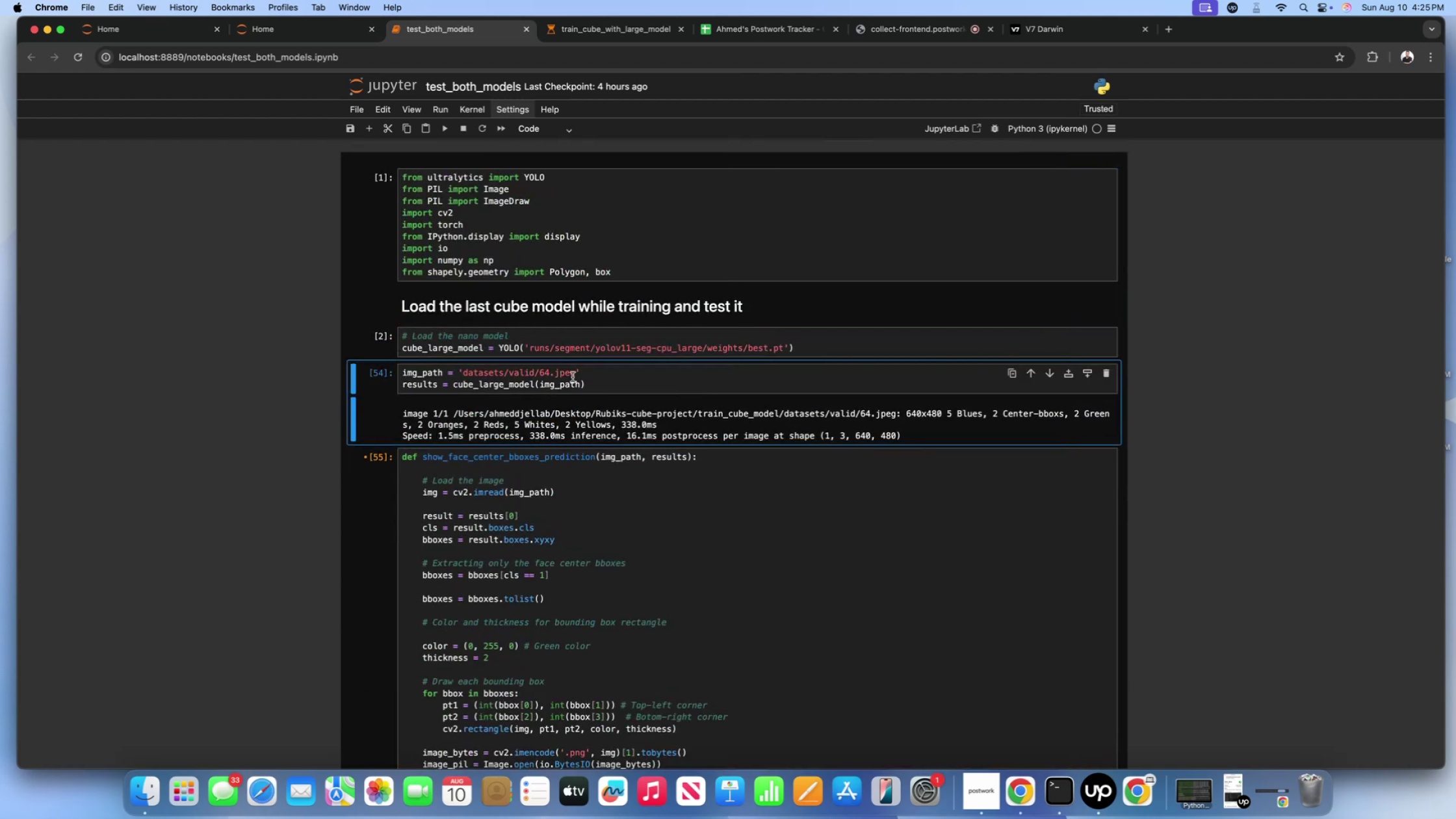 
key(Shift+Enter)
 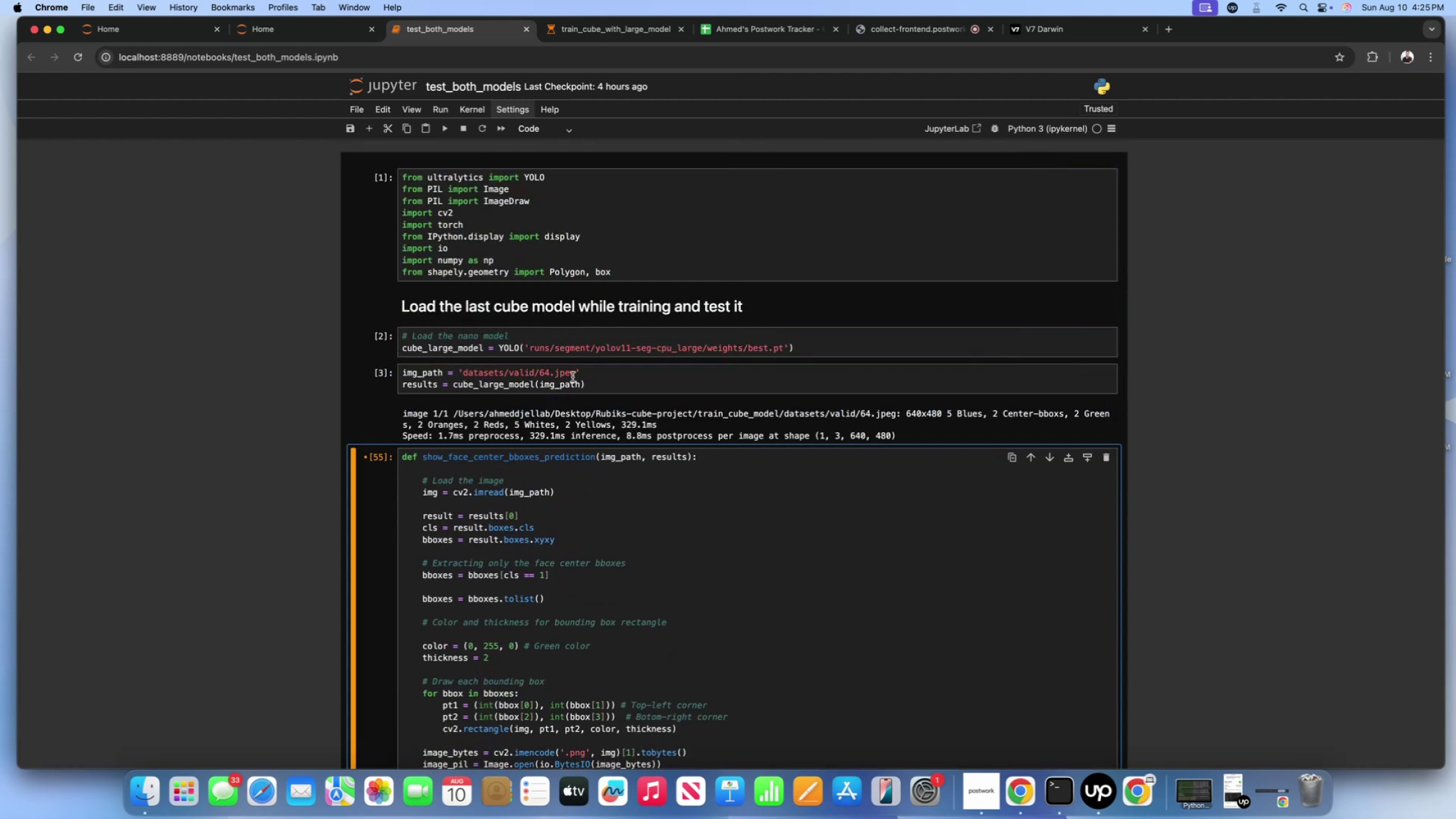 
key(Shift+Enter)
 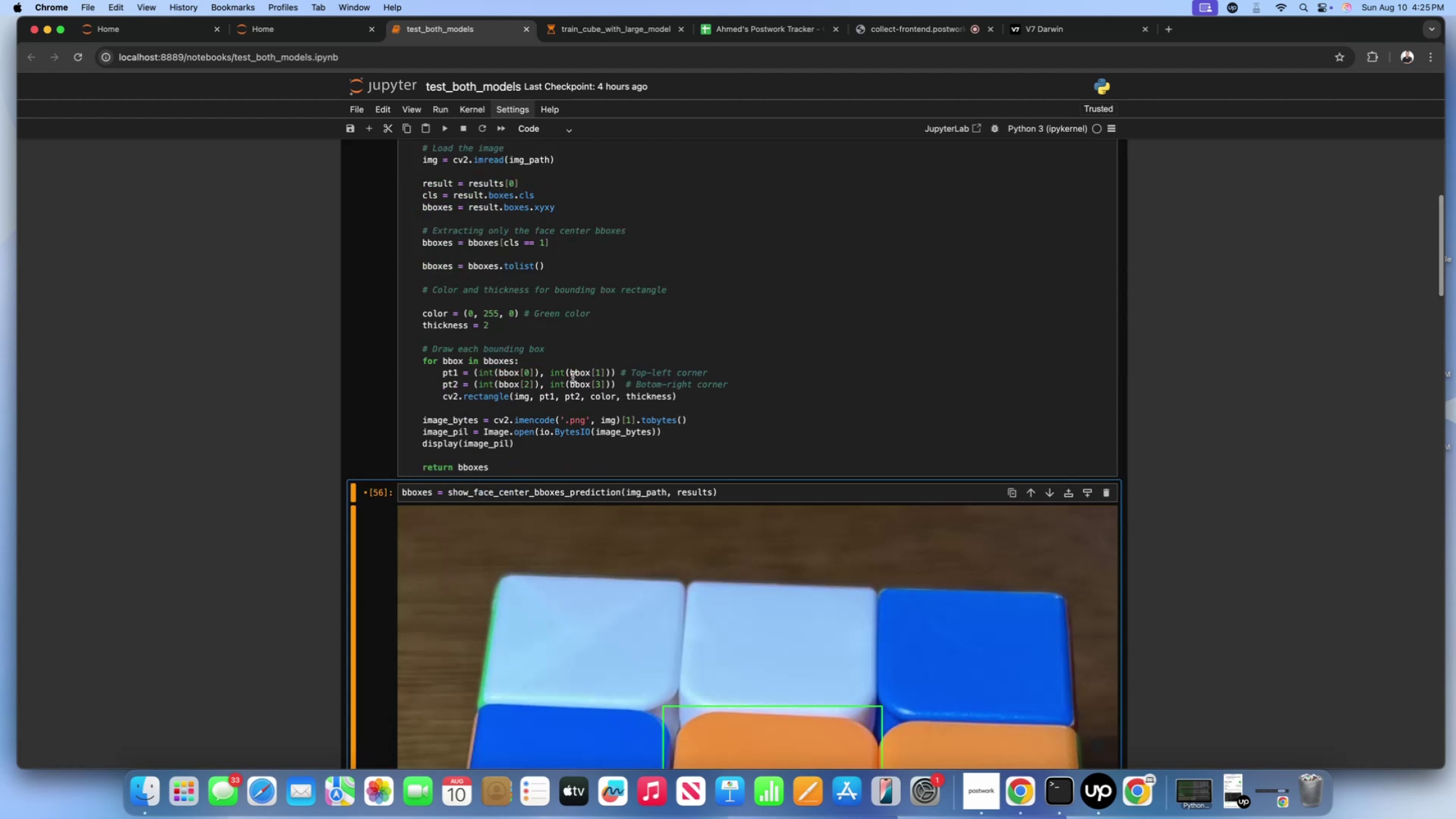 
key(Shift+Enter)
 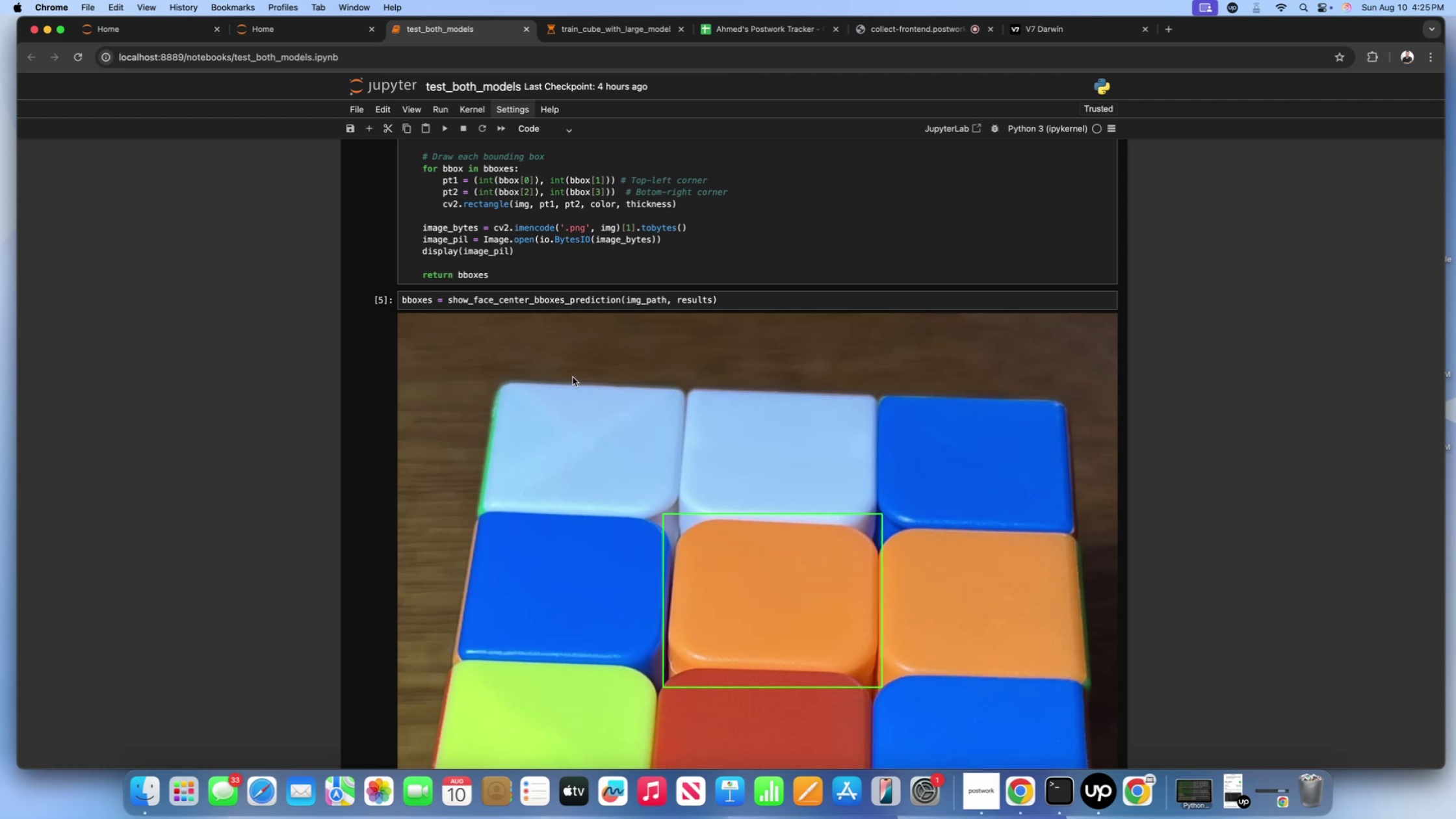 
scroll: coordinate [488, 378], scroll_direction: down, amount: 120.0
 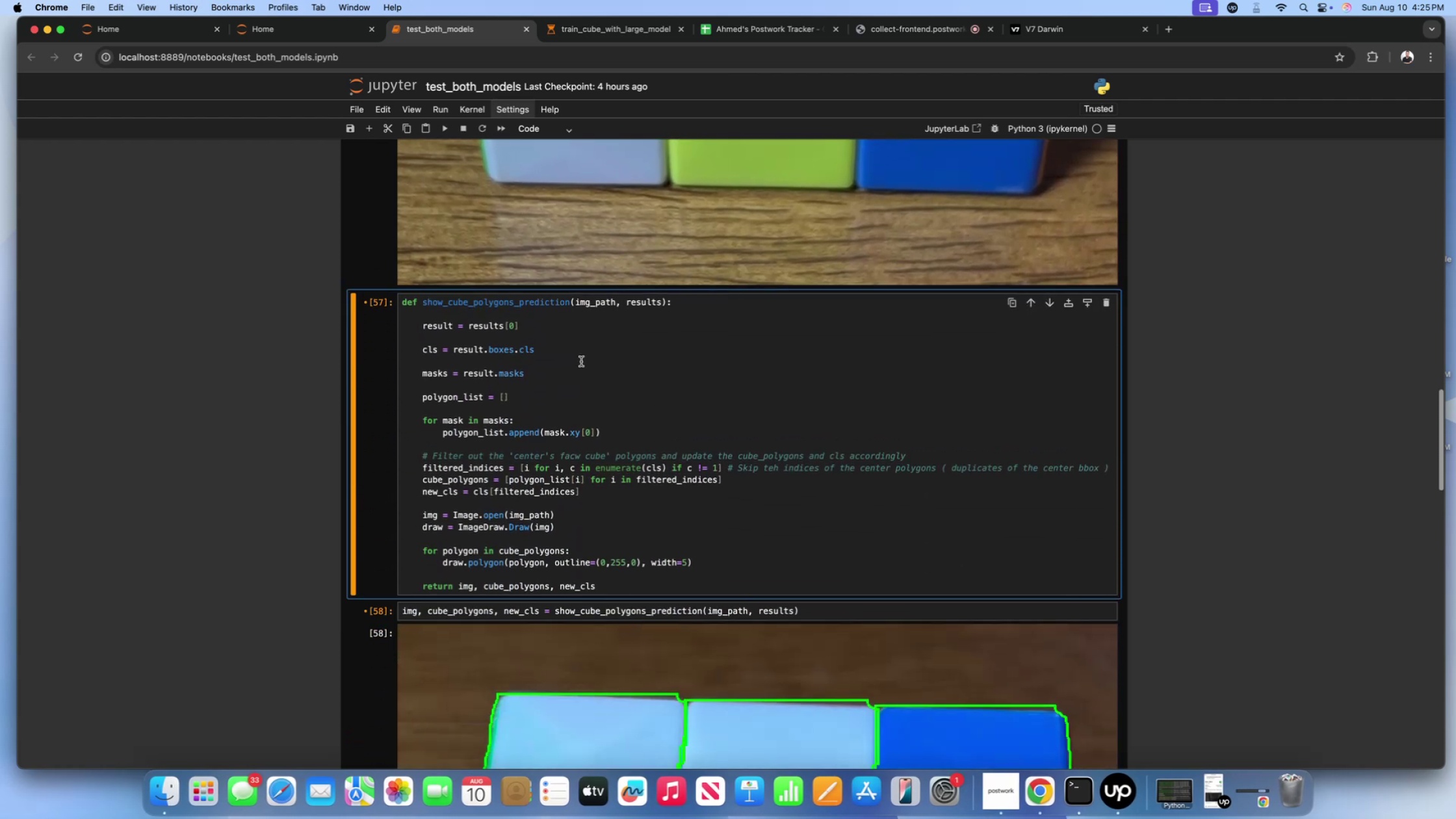 
left_click([581, 361])
 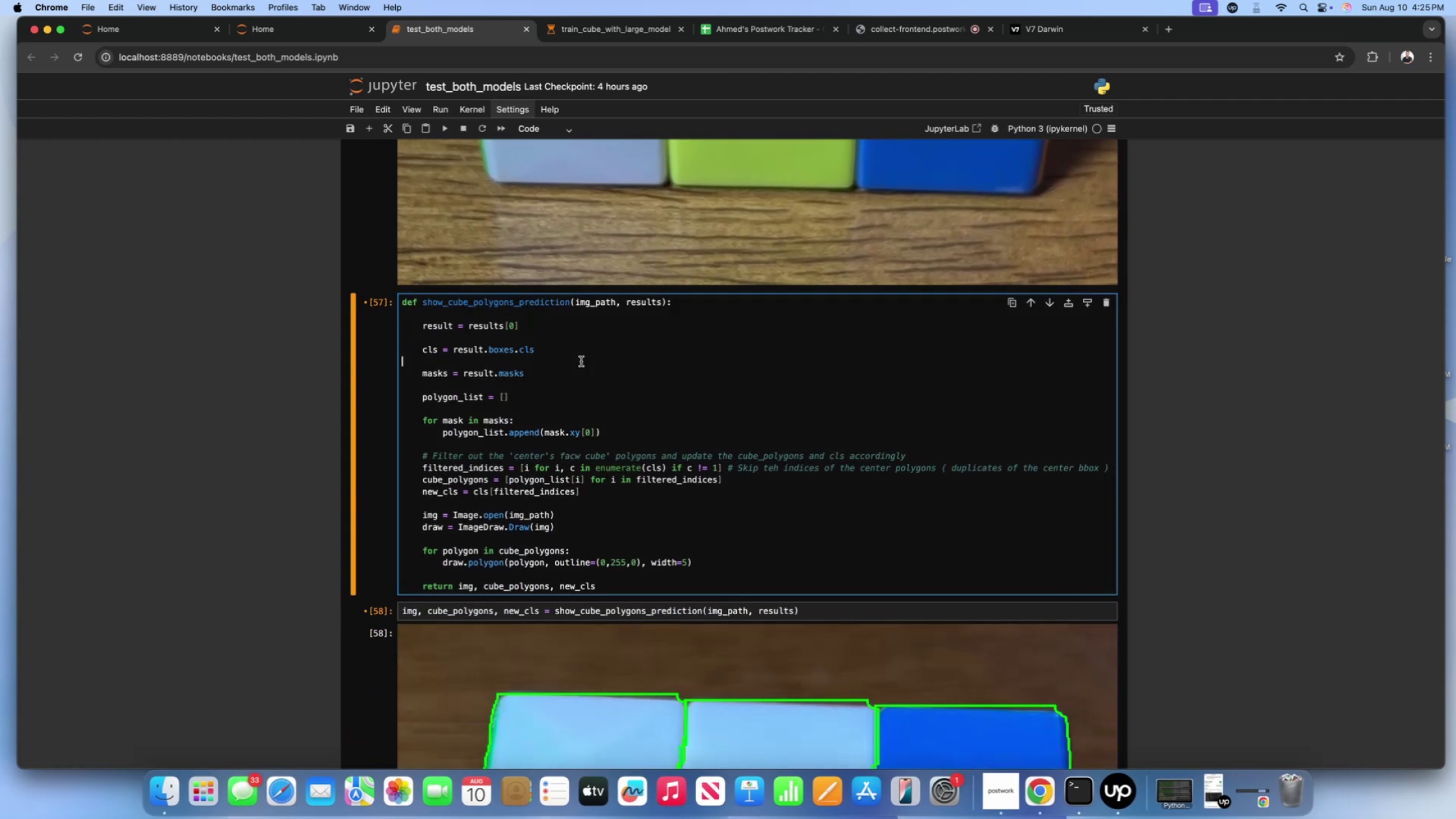 
key(Shift+Enter)
 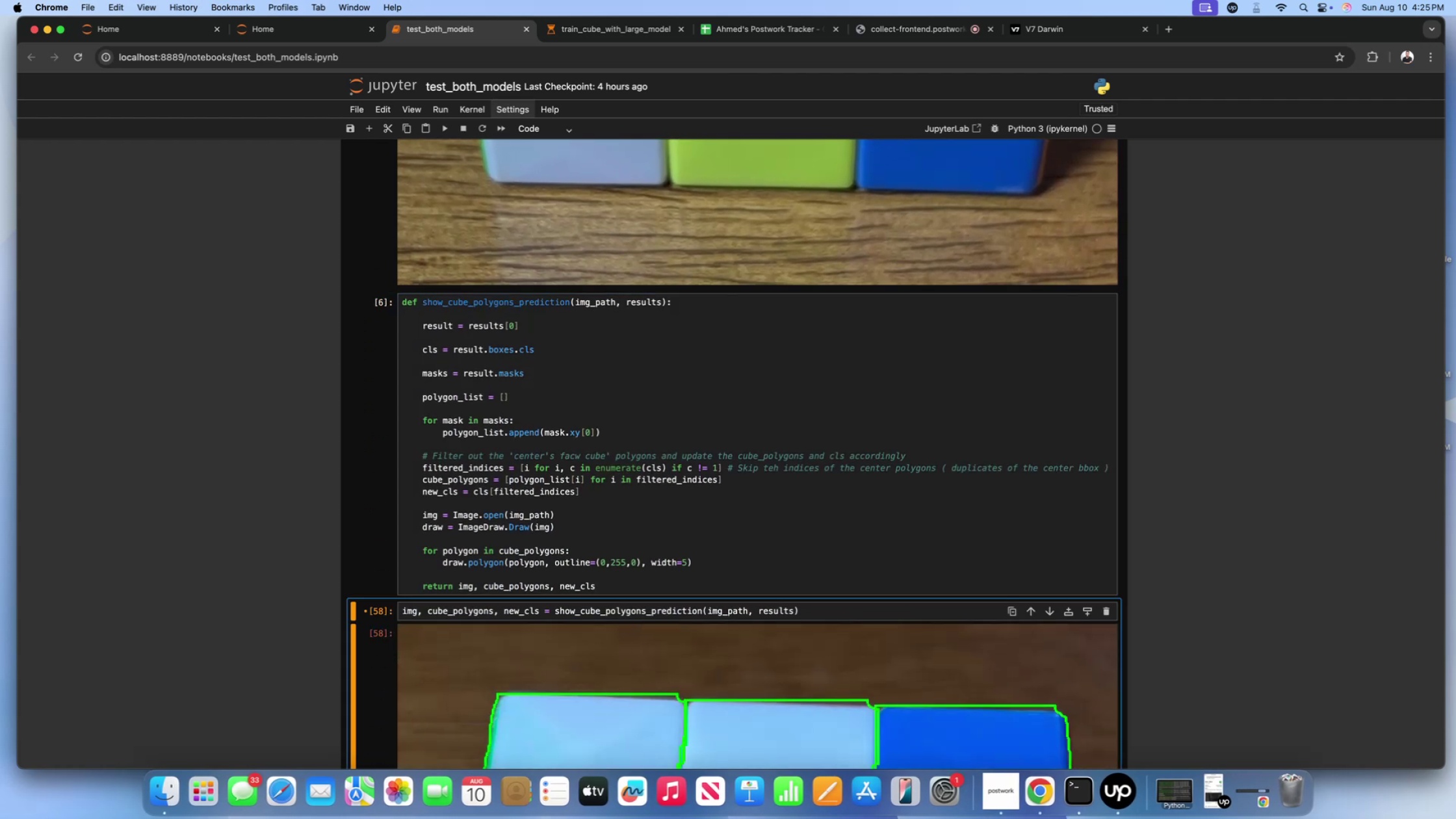 
key(Shift+ShiftLeft)
 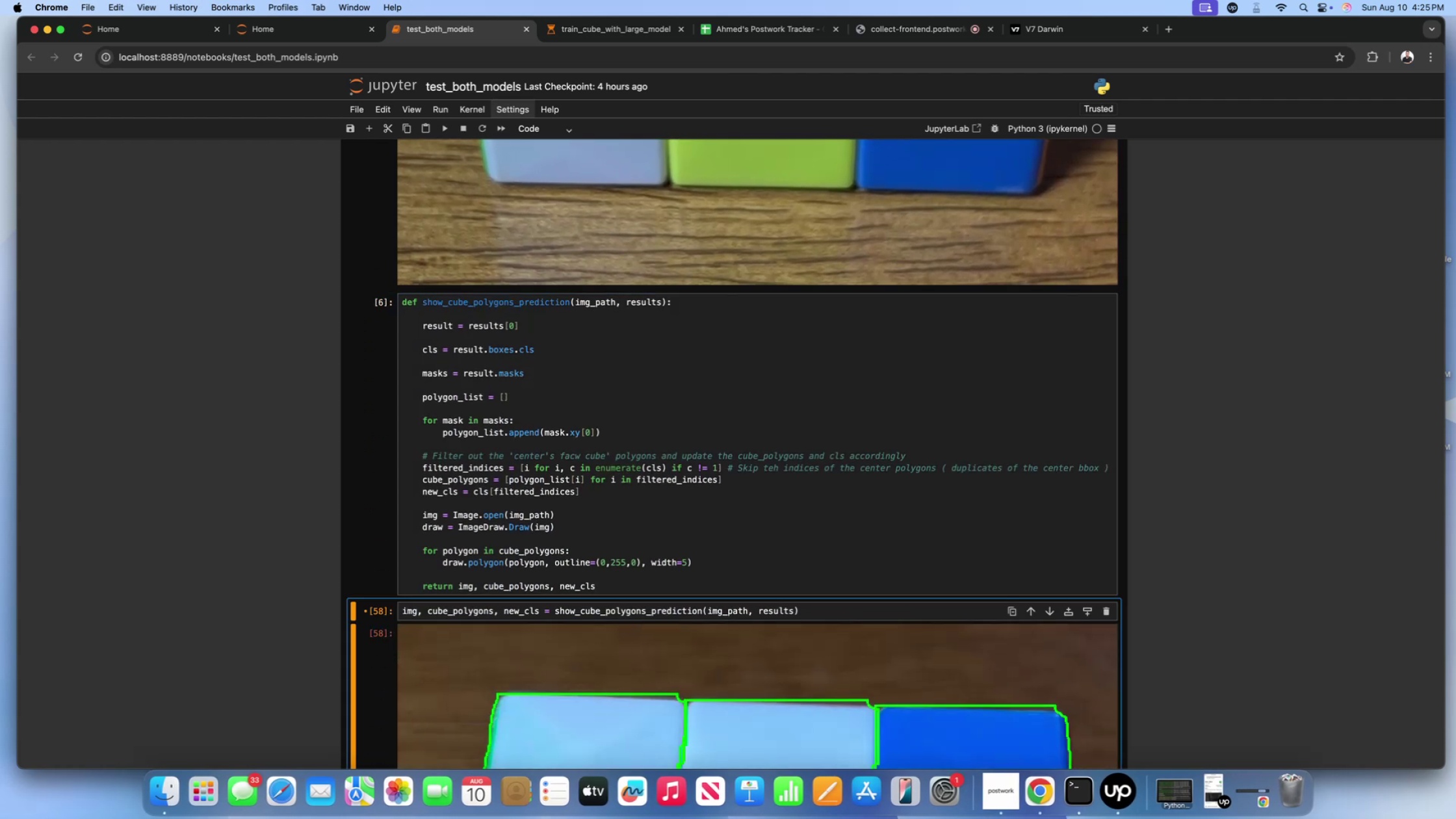 
key(Shift+Enter)
 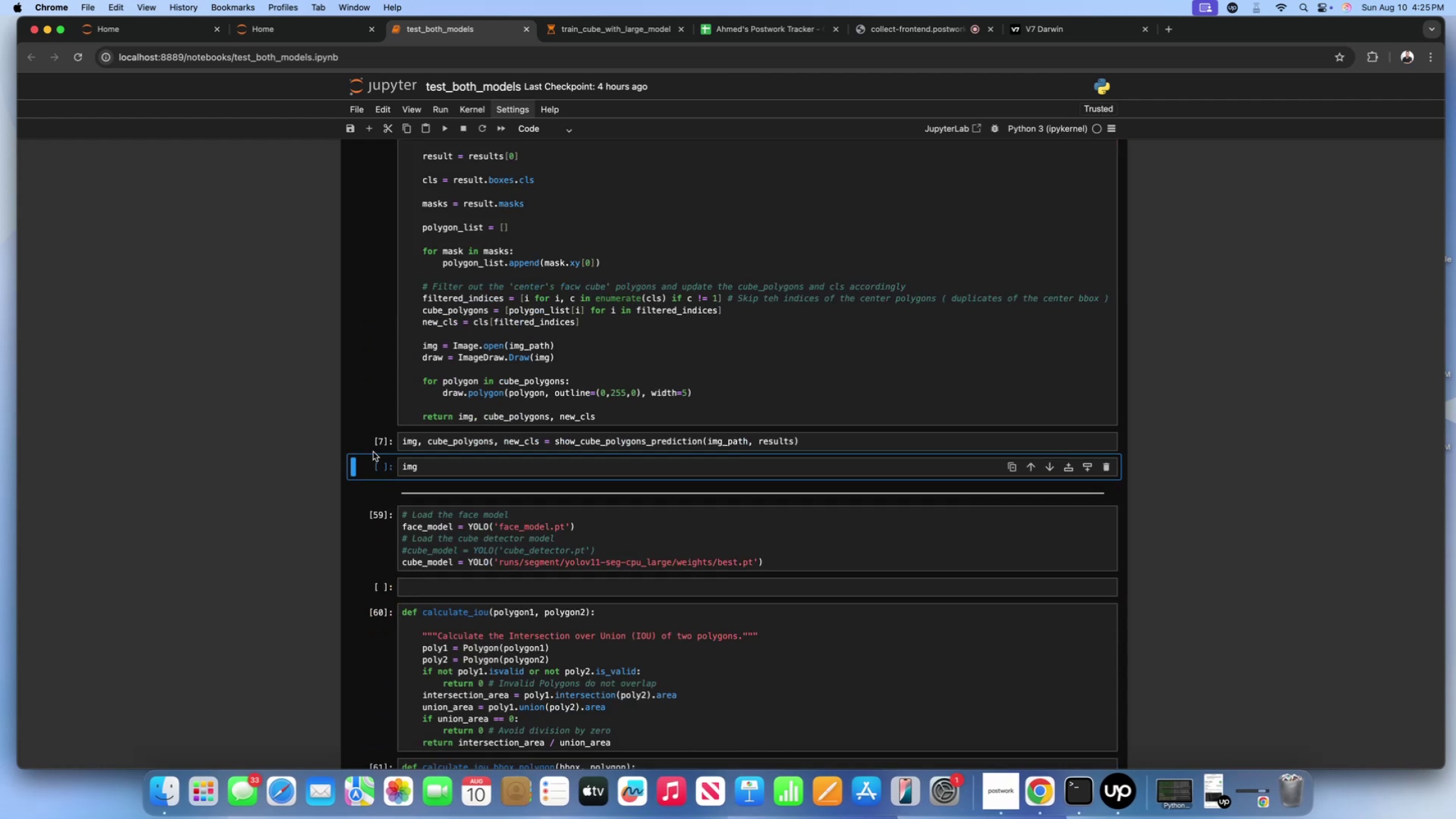 
left_click([454, 469])
 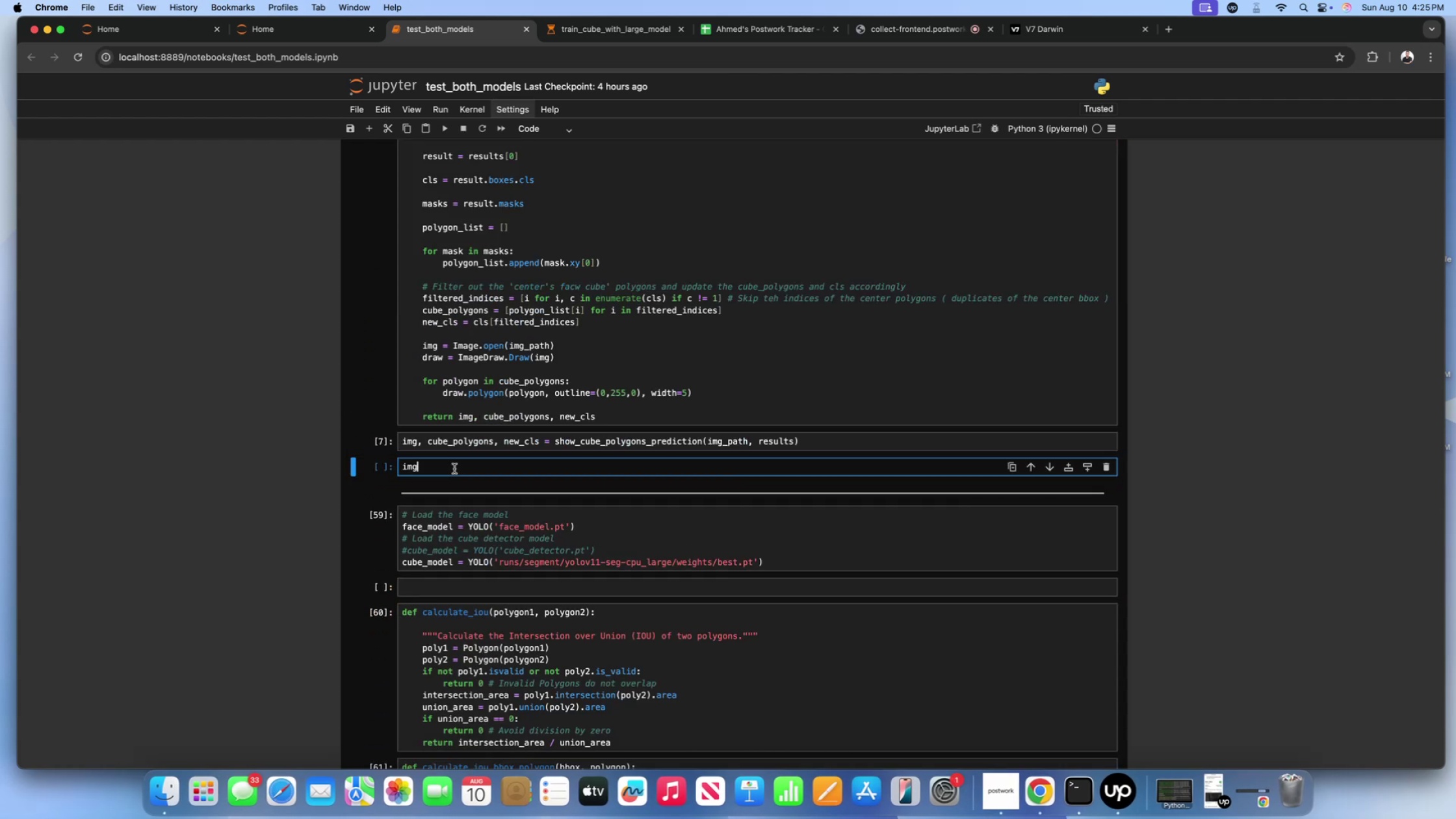 
key(Shift+Enter)
 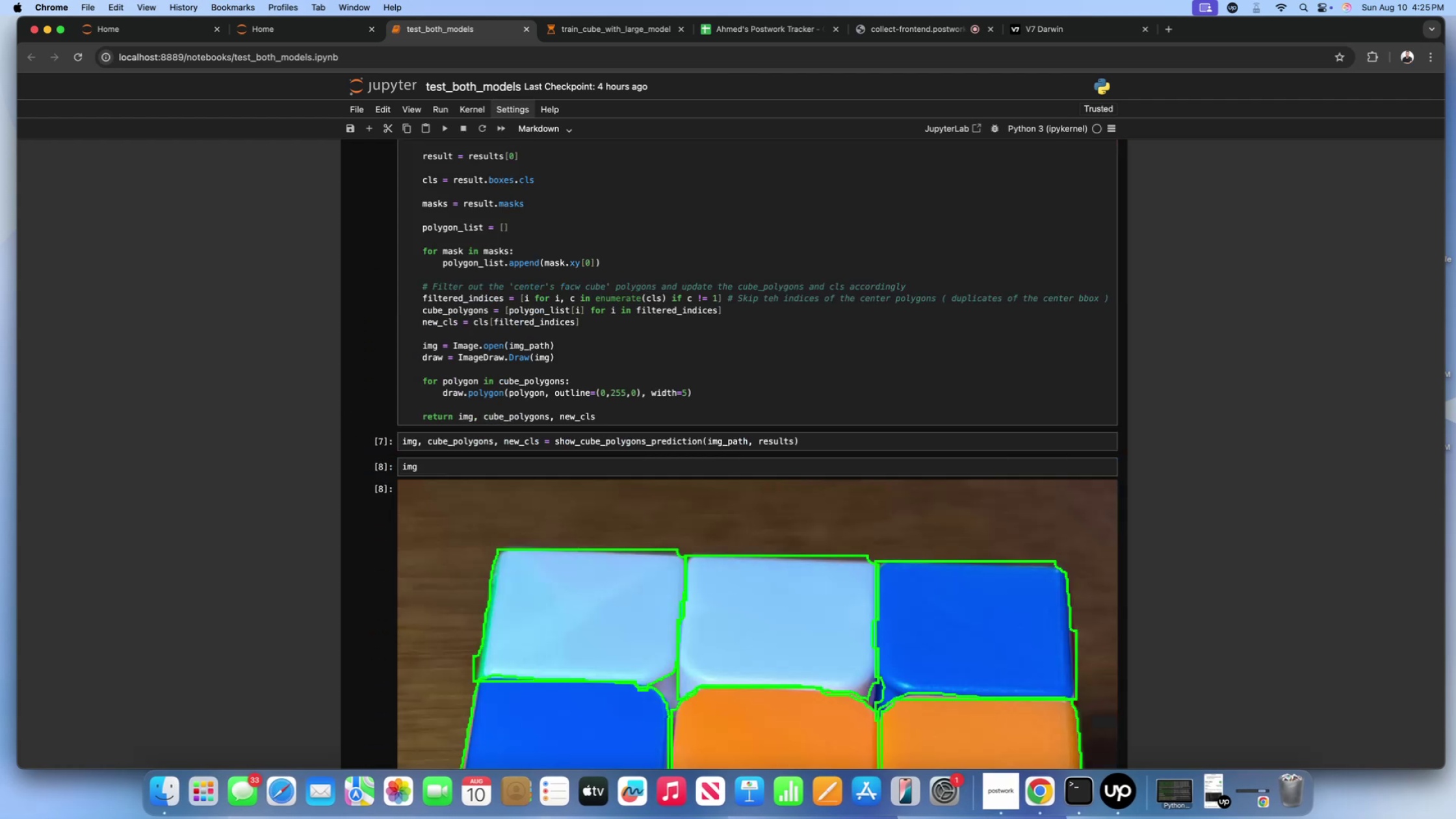 
scroll: coordinate [454, 469], scroll_direction: down, amount: 147.0
 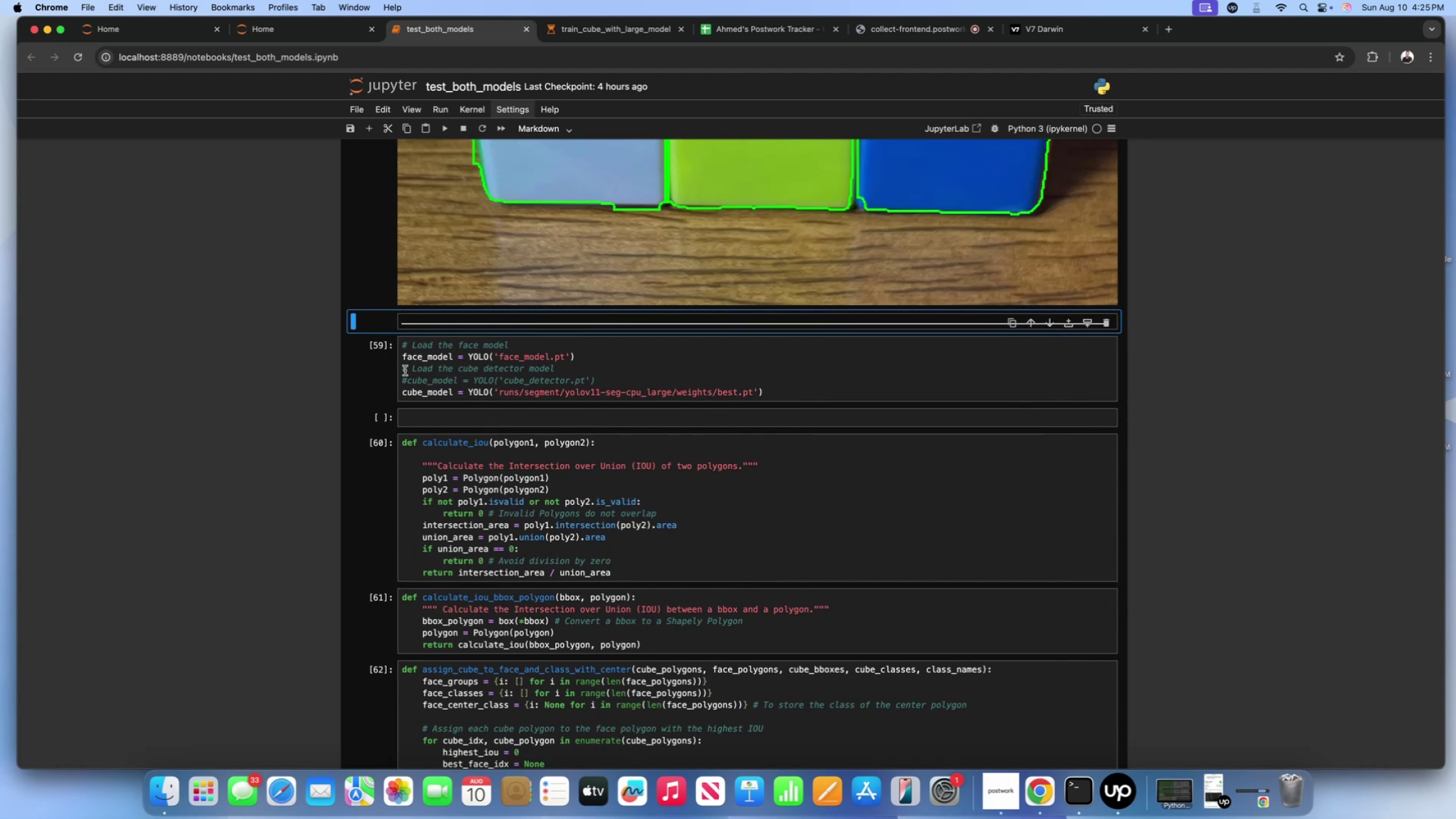 
left_click([398, 395])
 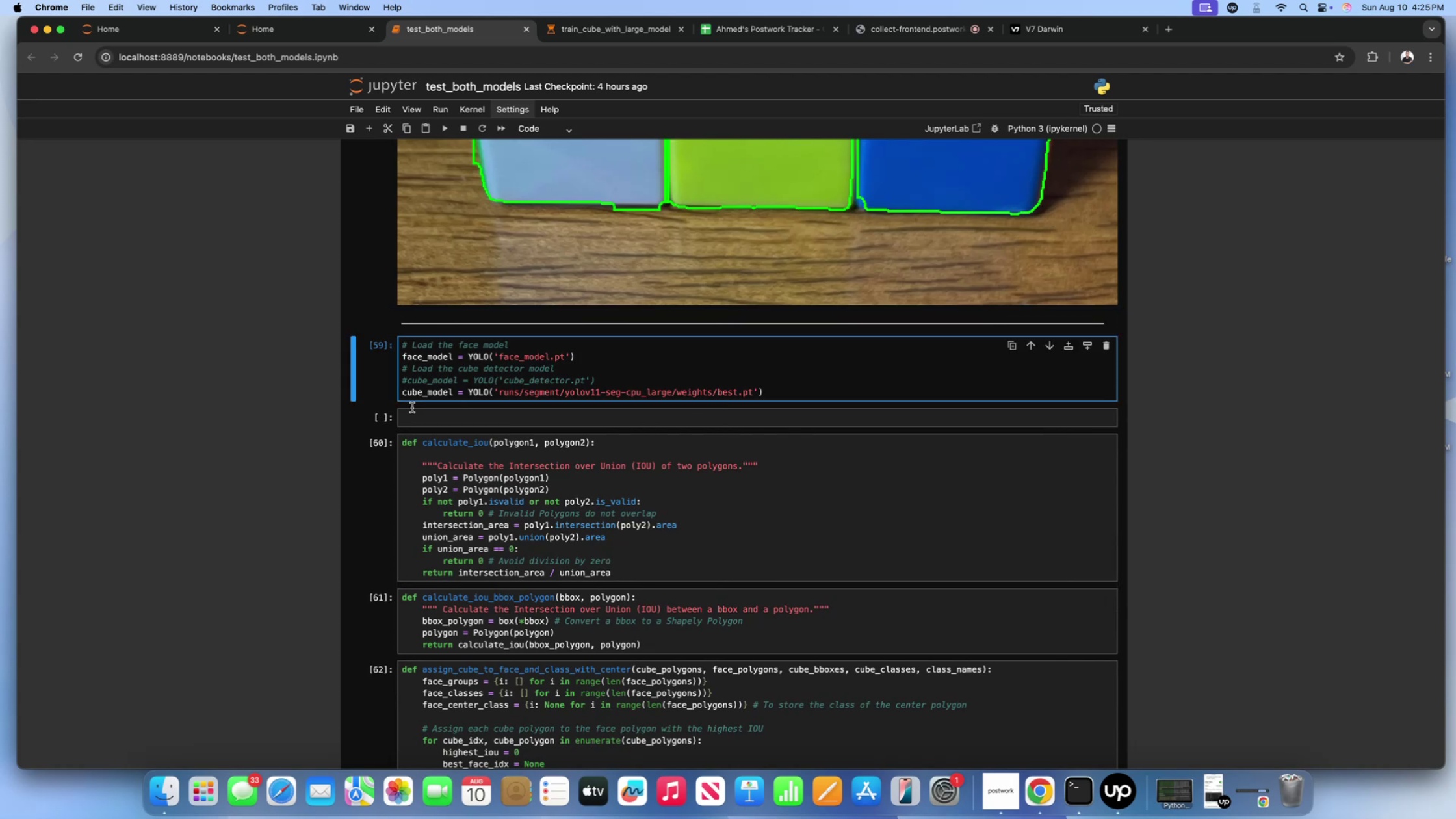 
key(Shift+3)
 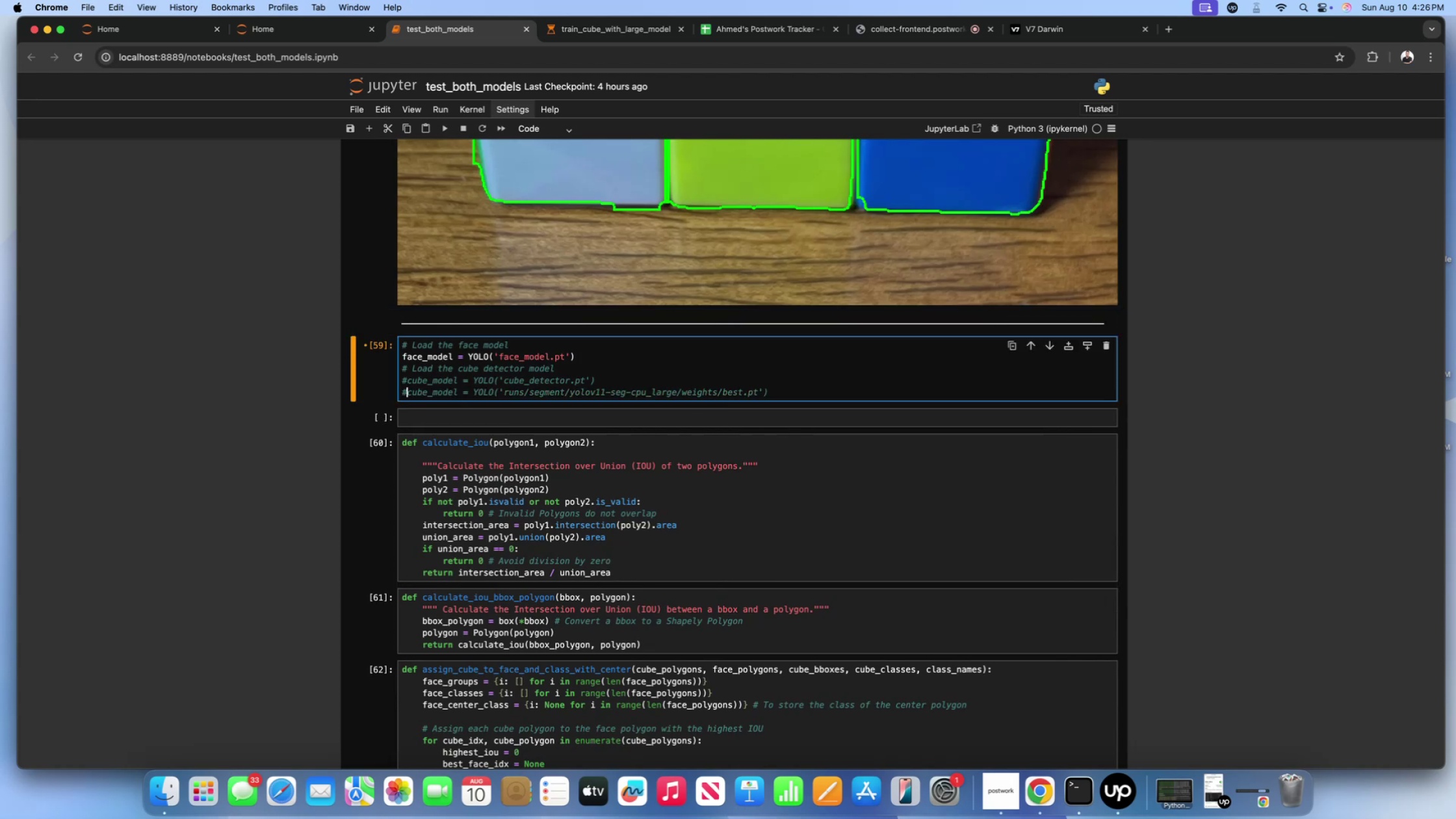 
scroll: coordinate [413, 409], scroll_direction: down, amount: 1.0
 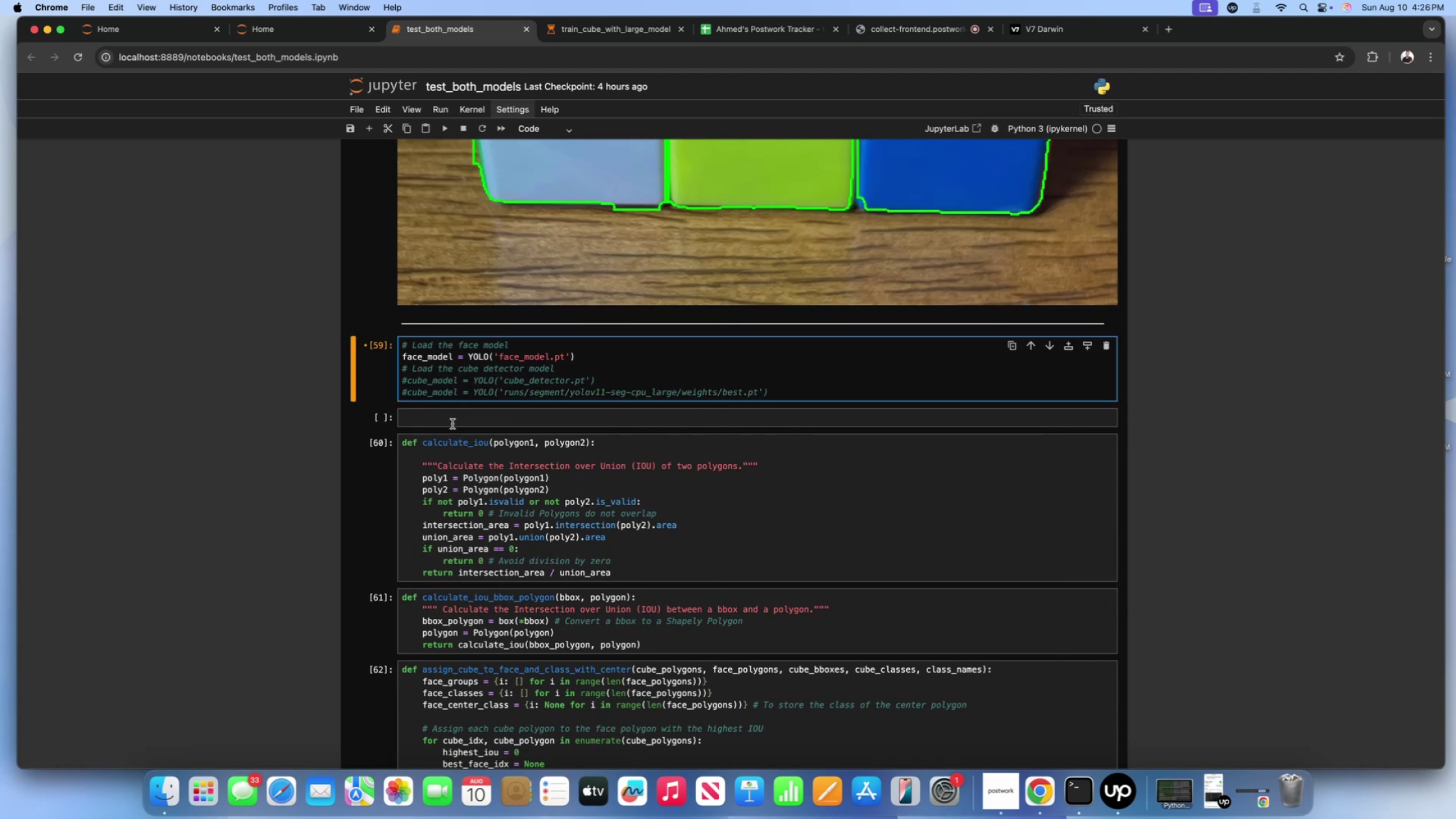 
left_click([453, 424])
 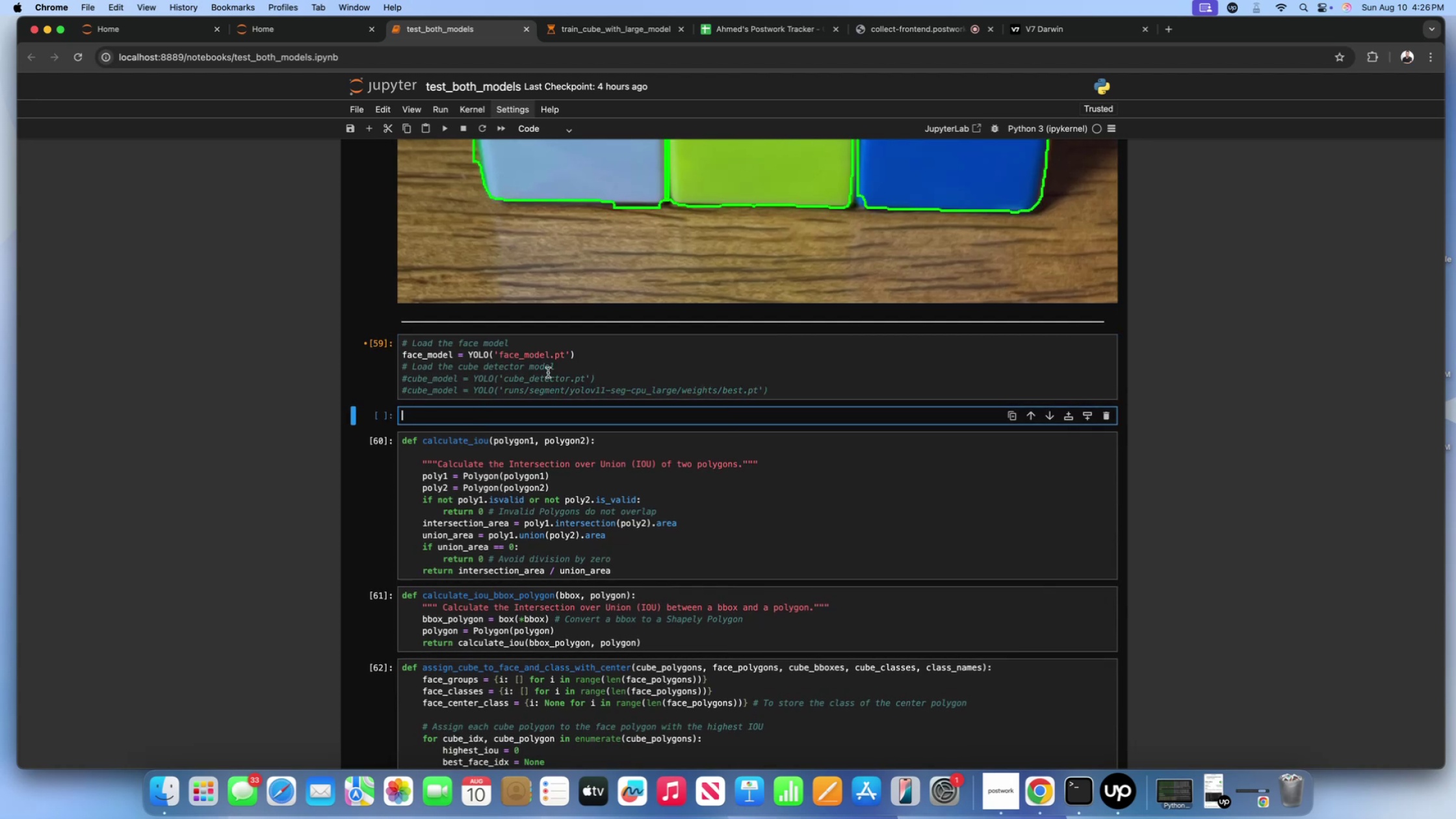 
left_click([588, 359])
 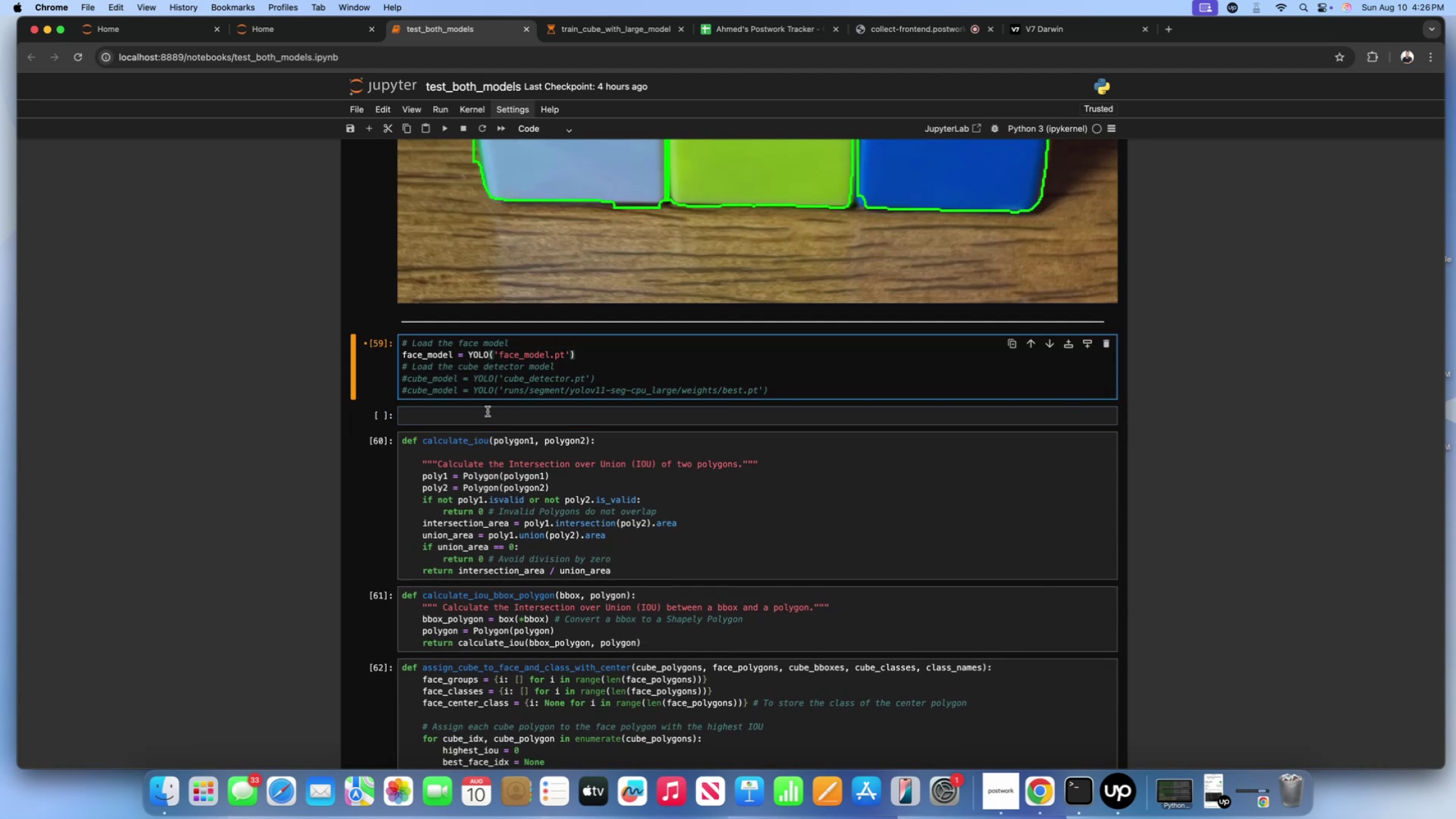 
left_click([488, 411])
 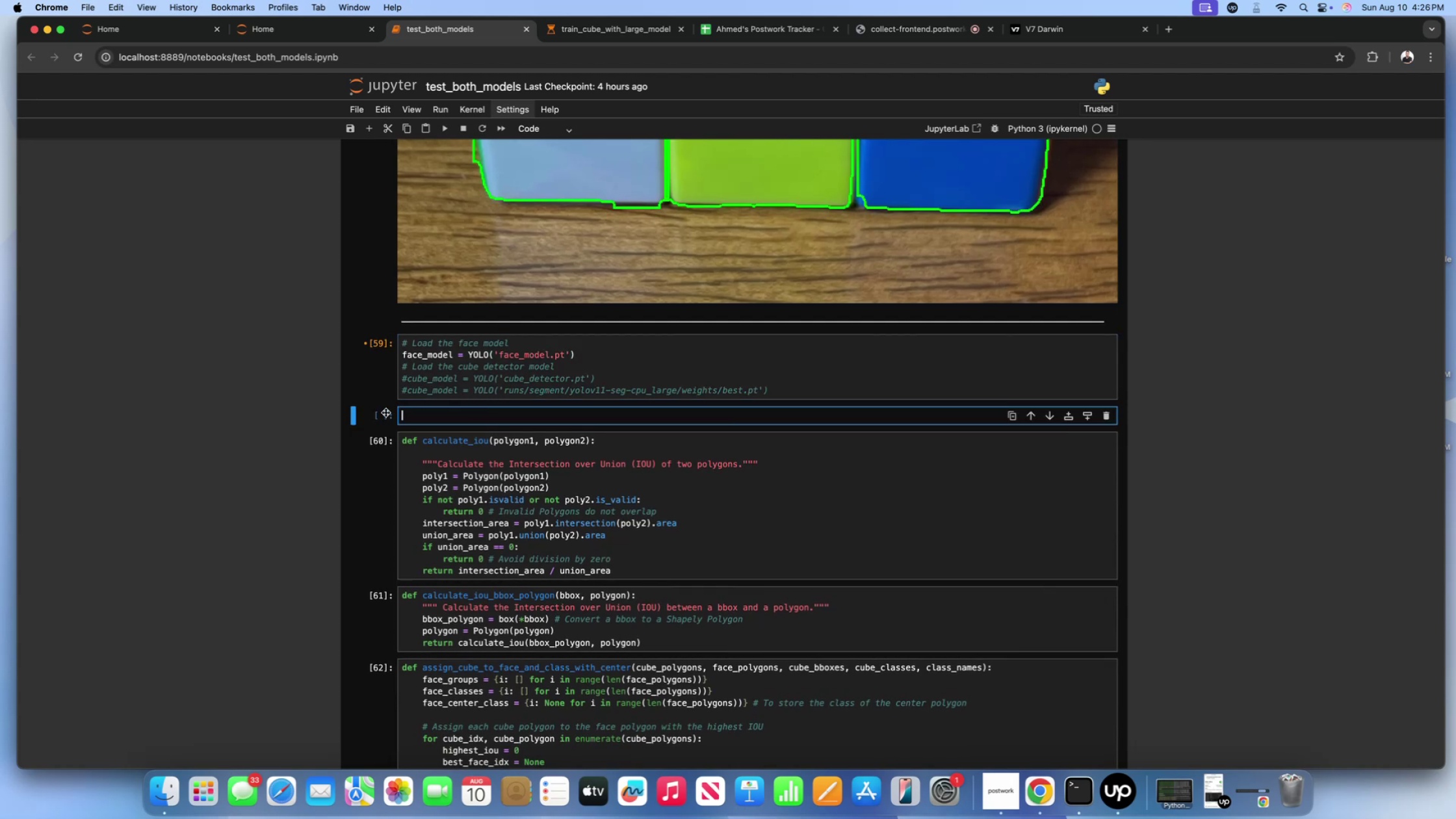 
scroll: coordinate [274, 397], scroll_direction: up, amount: 164.0
 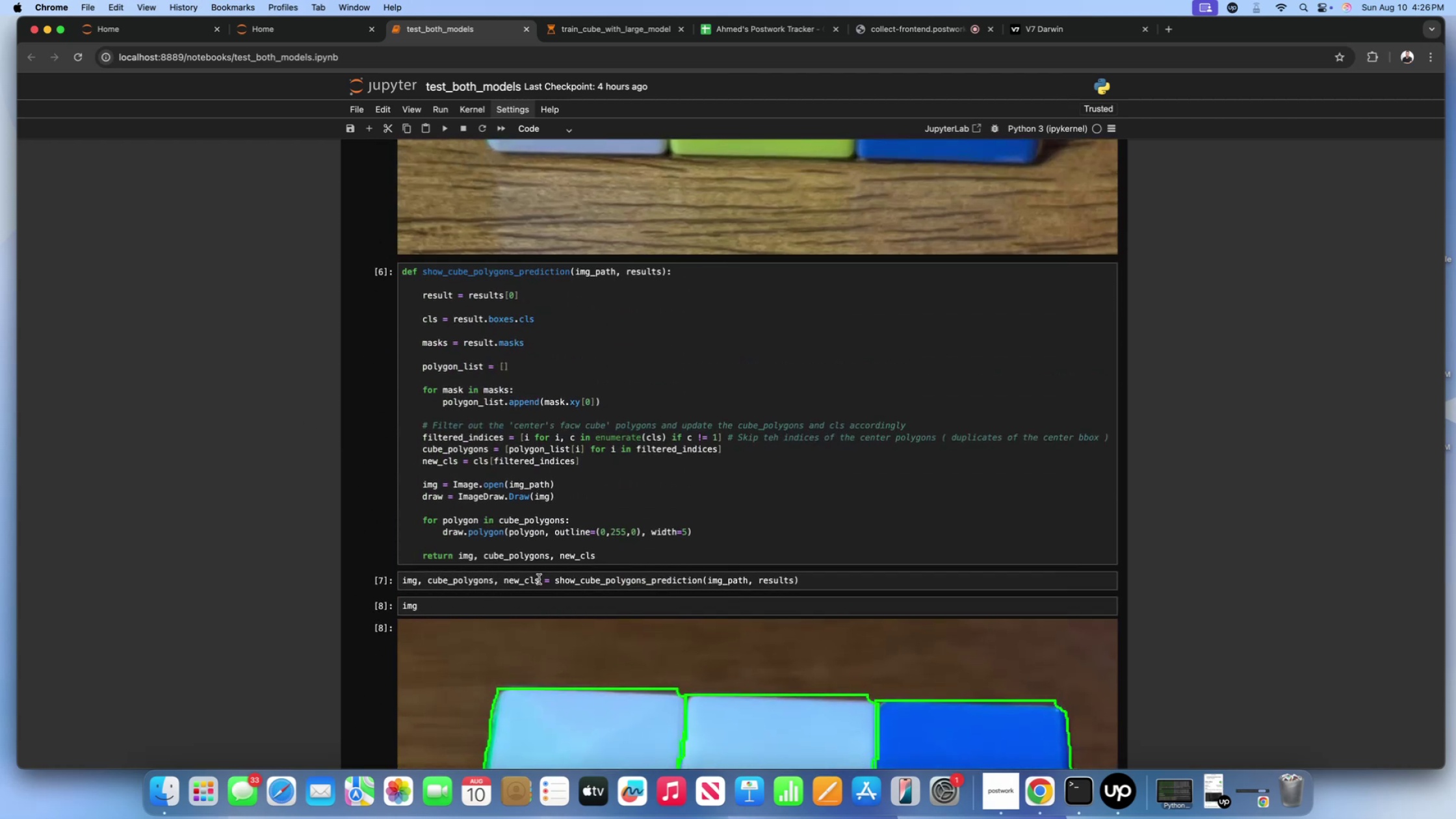 
left_click_drag(start_coordinate=[539, 580], to_coordinate=[423, 582])
 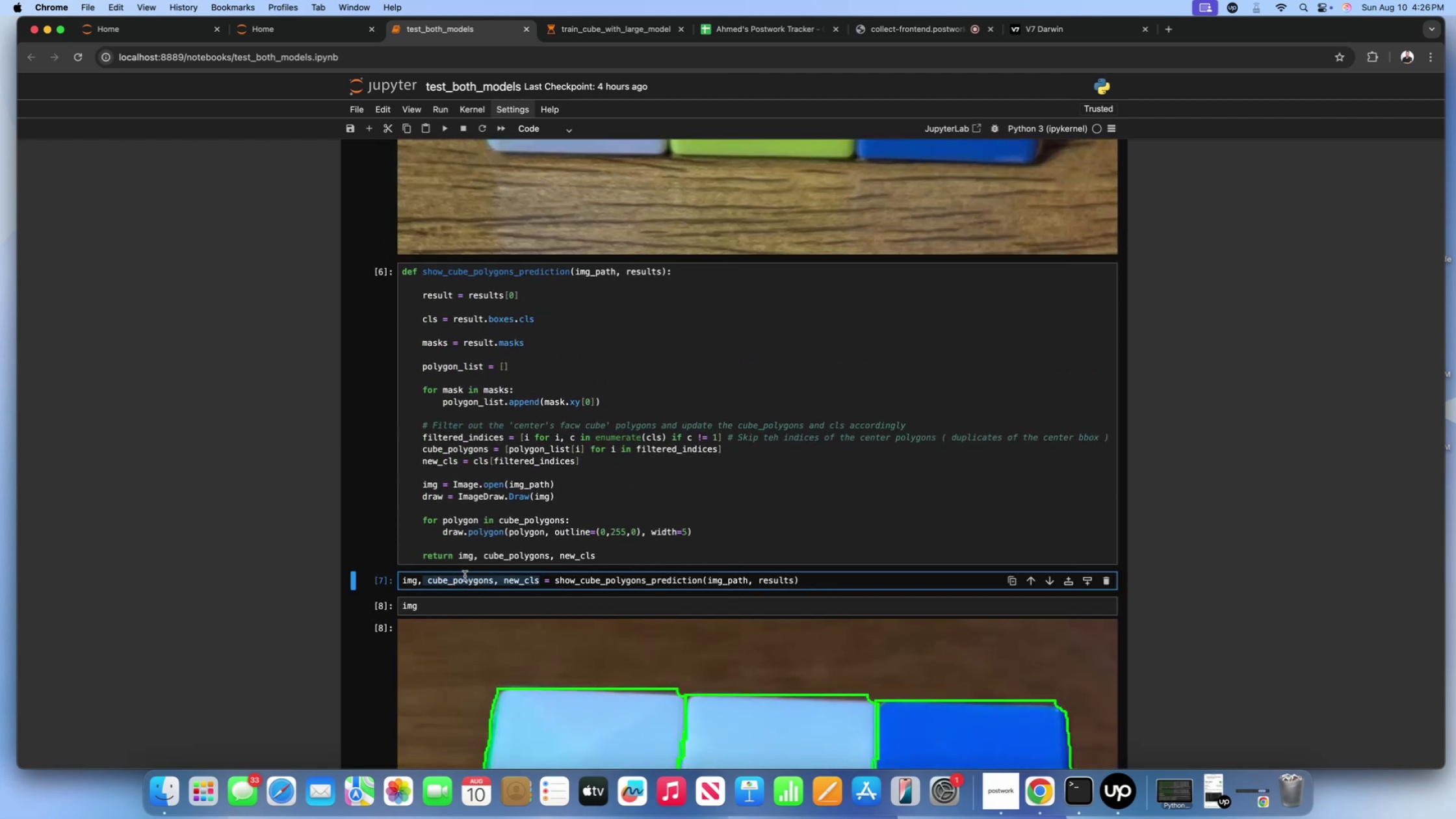 
key(Meta+CommandLeft)
 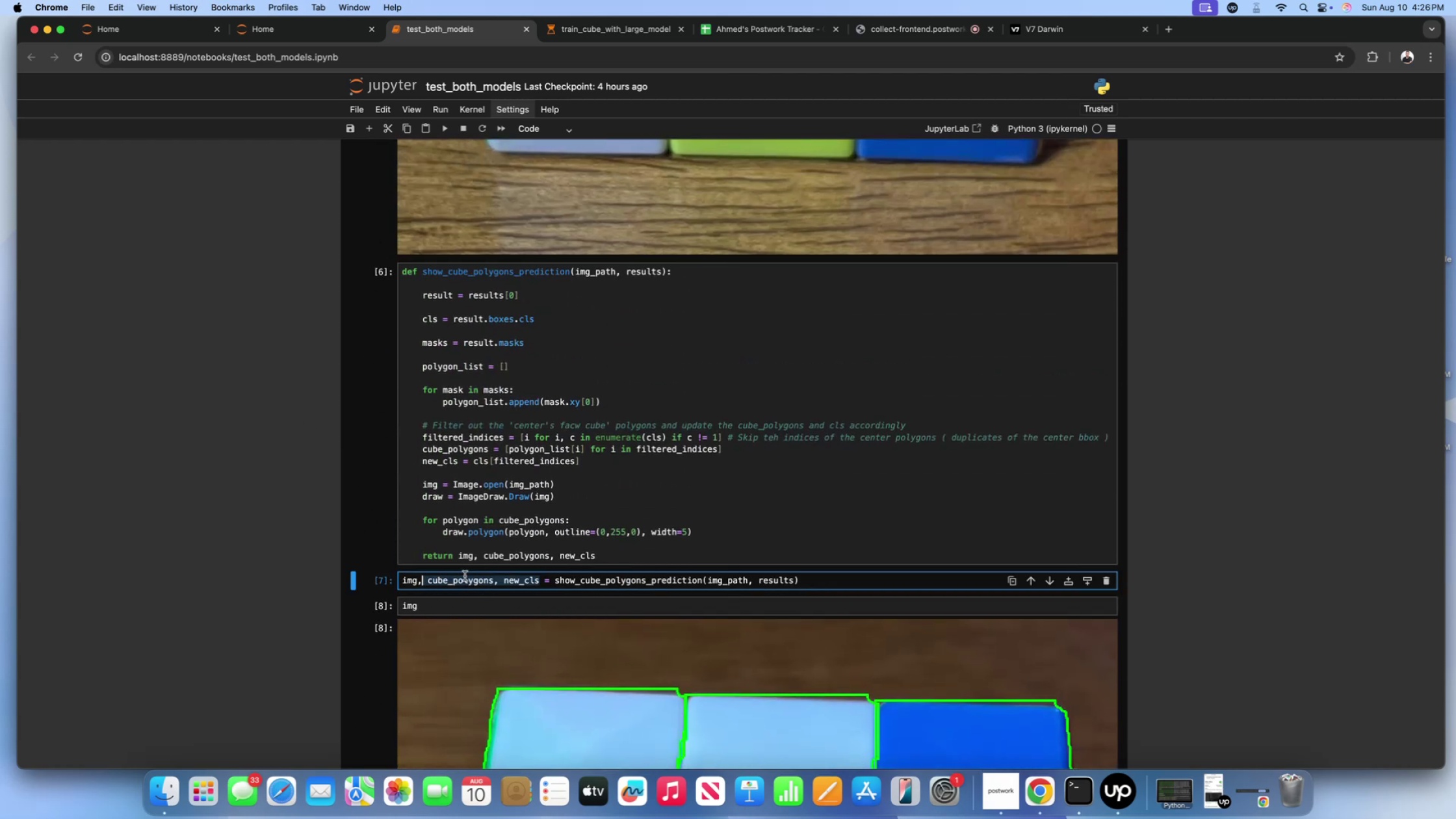 
key(Meta+C)
 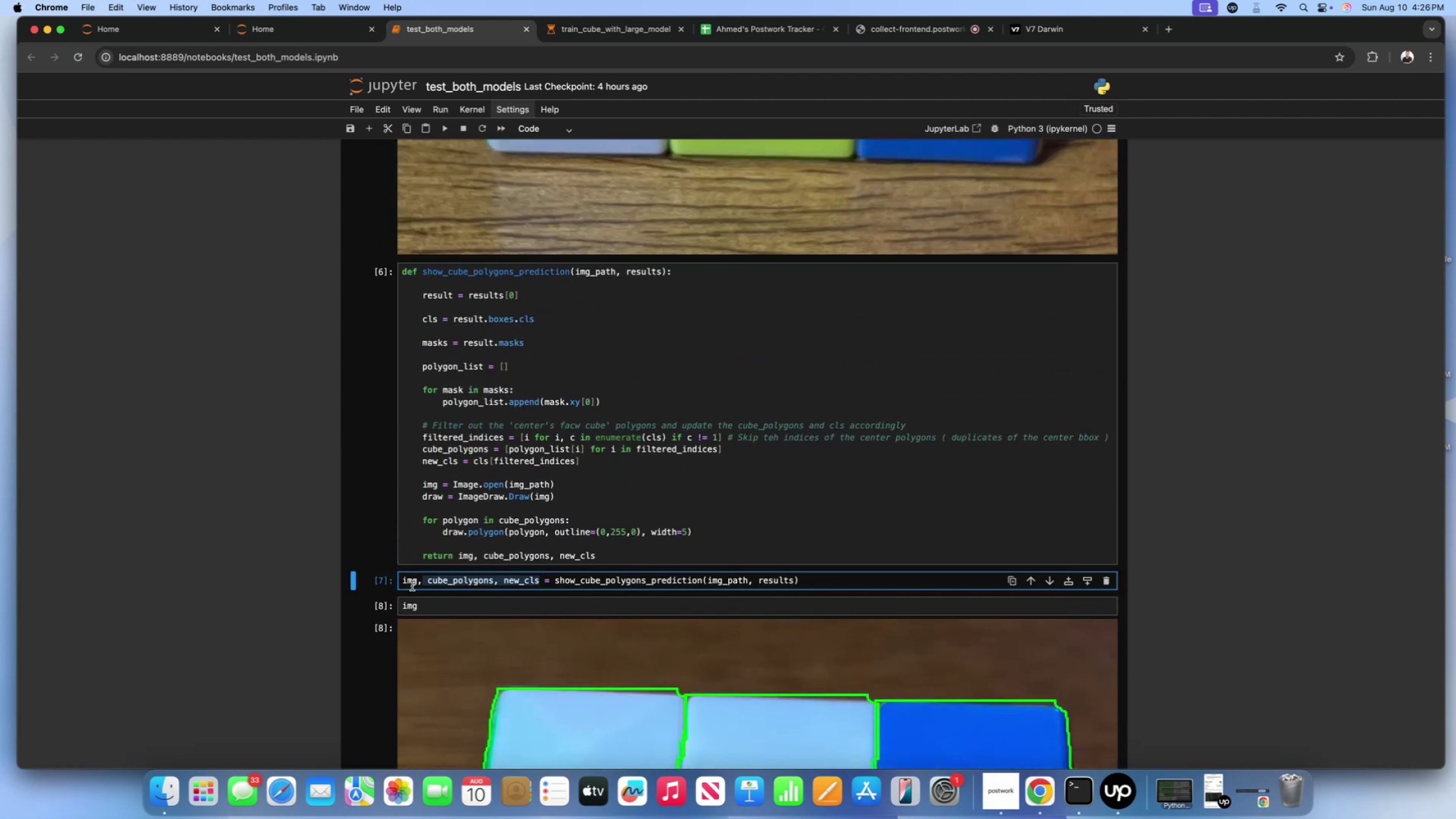 
scroll: coordinate [357, 569], scroll_direction: down, amount: 154.0
 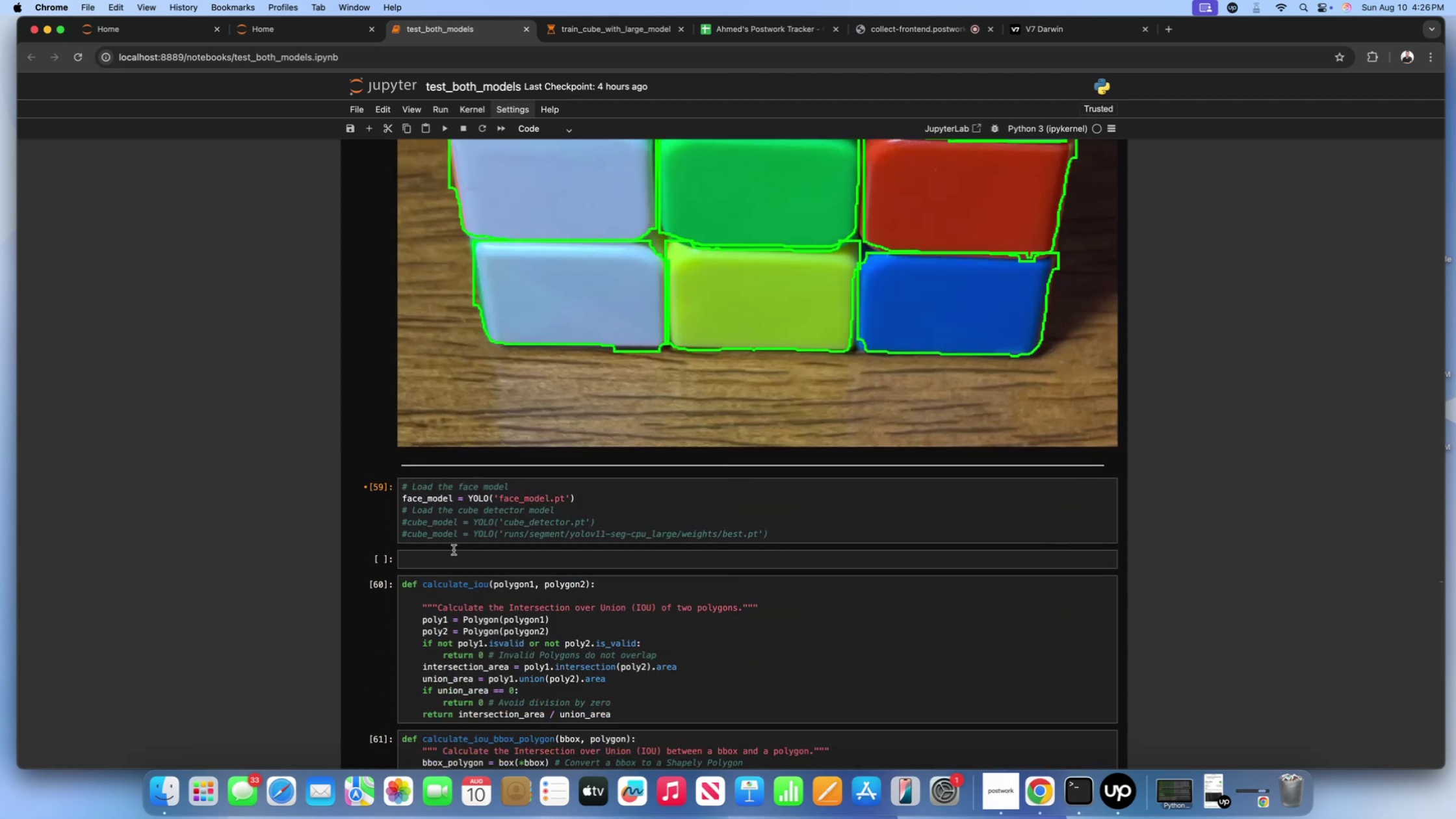 
left_click([447, 558])
 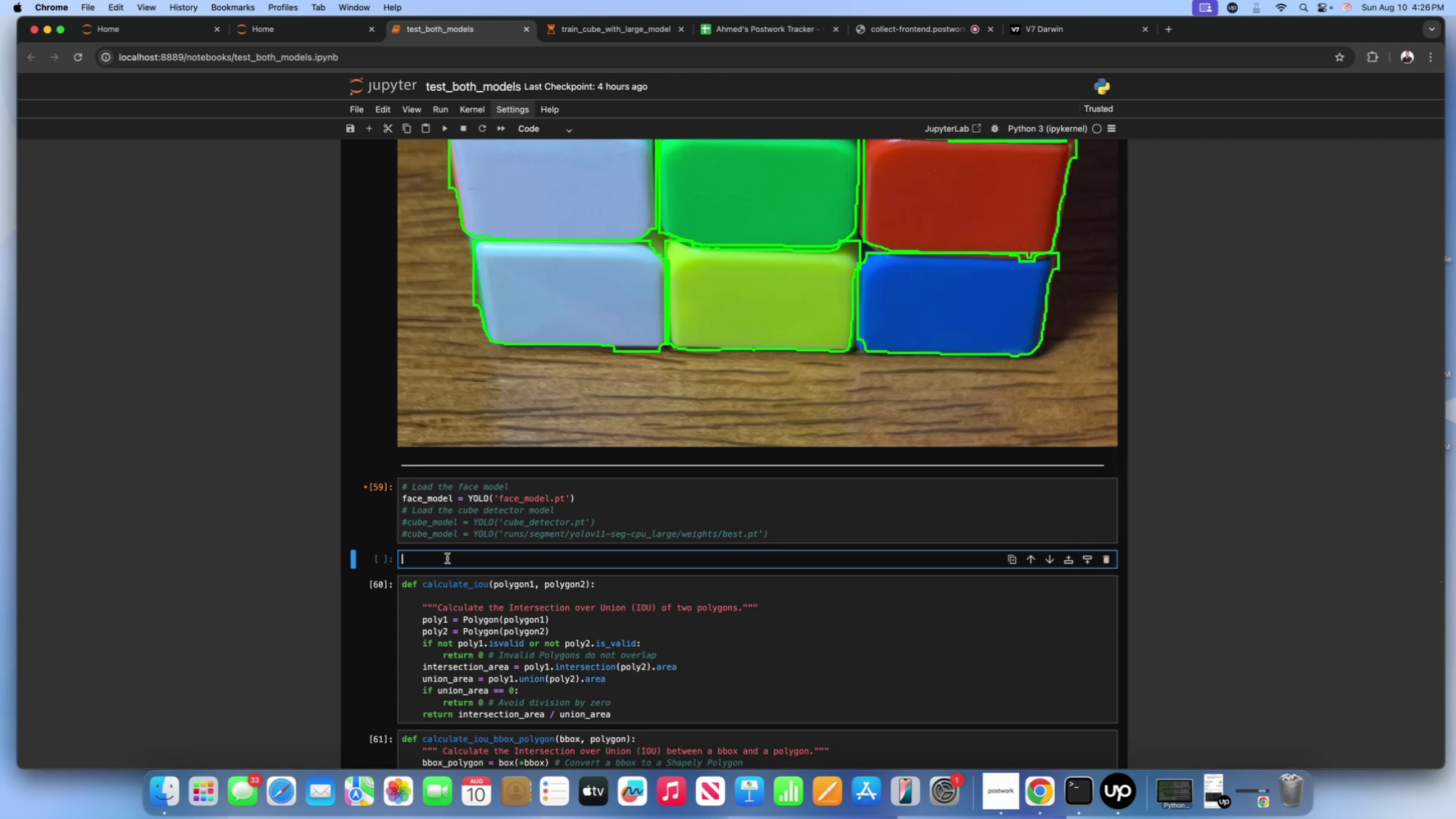 
key(Meta+V)
 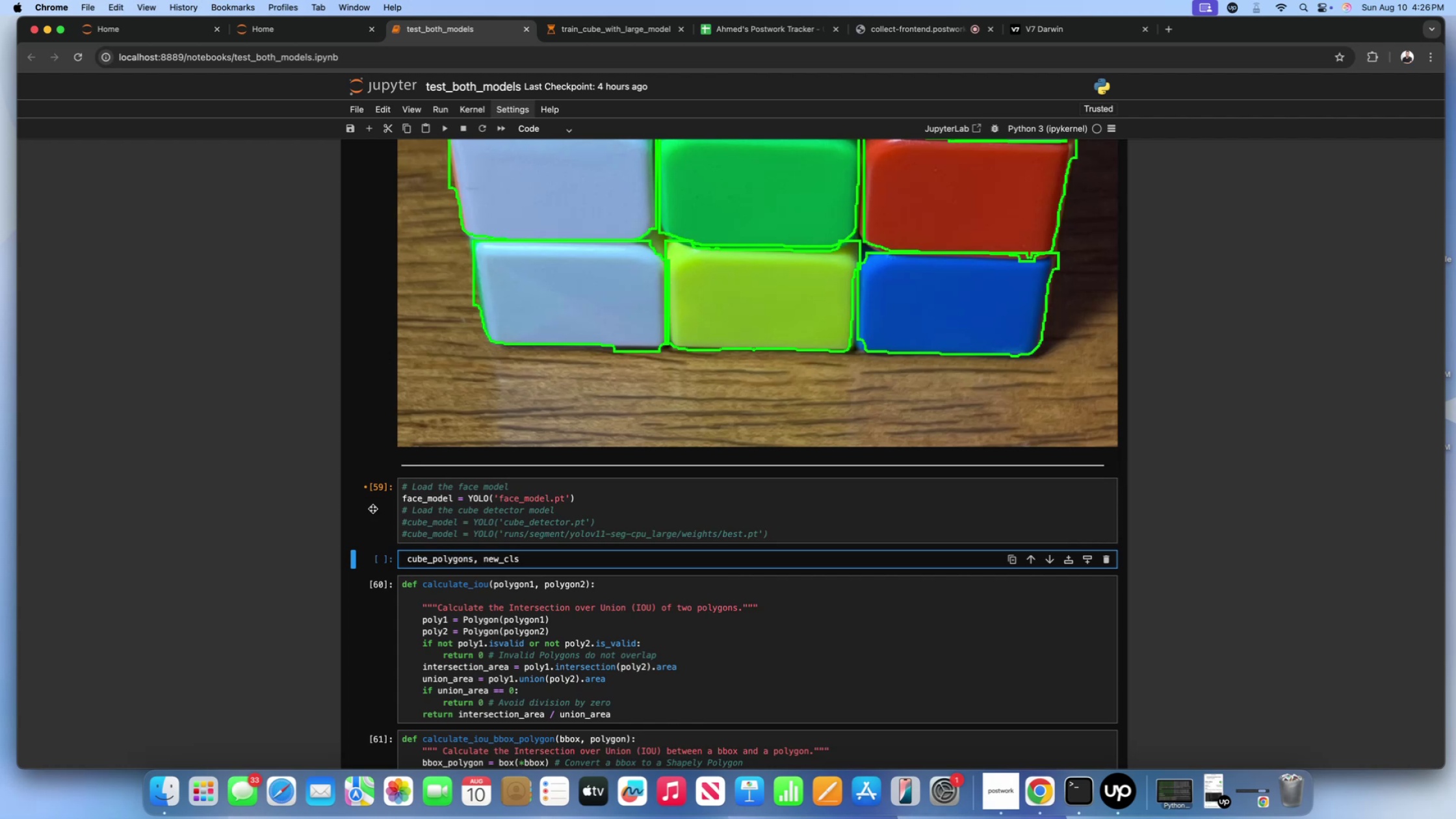 
scroll: coordinate [350, 458], scroll_direction: up, amount: 134.0
 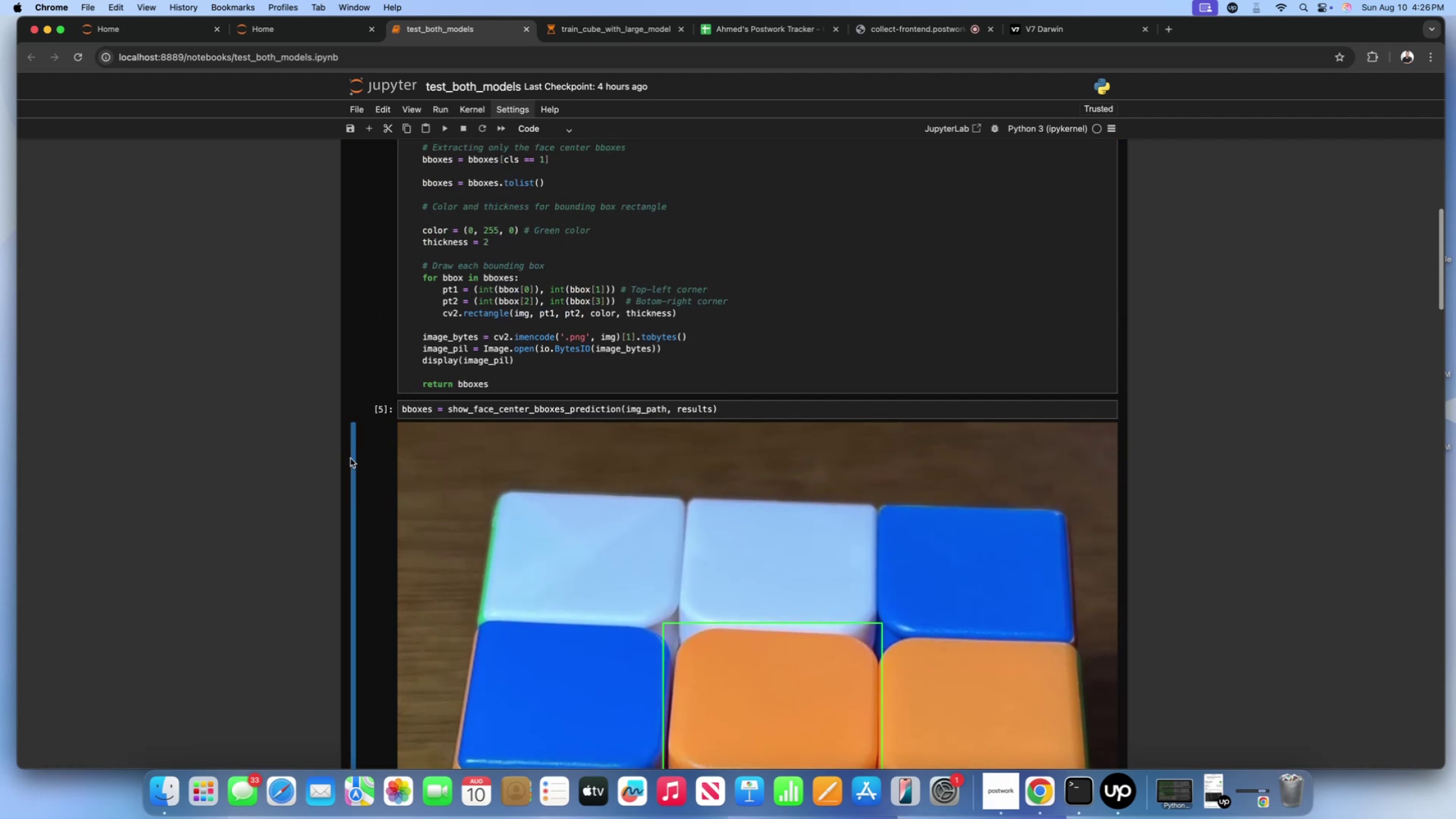 
scroll: coordinate [350, 458], scroll_direction: down, amount: 338.0
 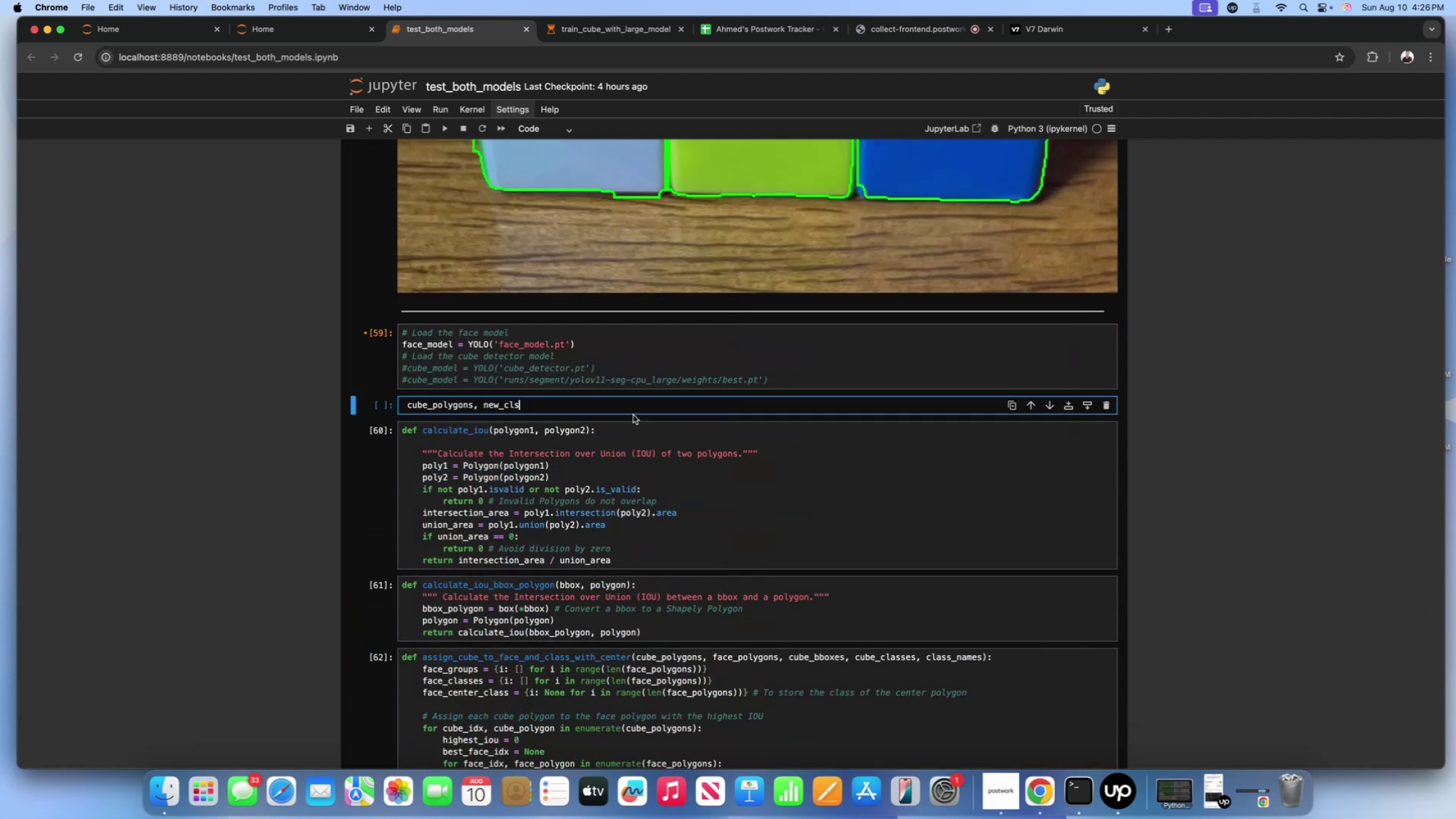 
type(, bboxws)
key(Backspace)
key(Backspace)
type(es)
 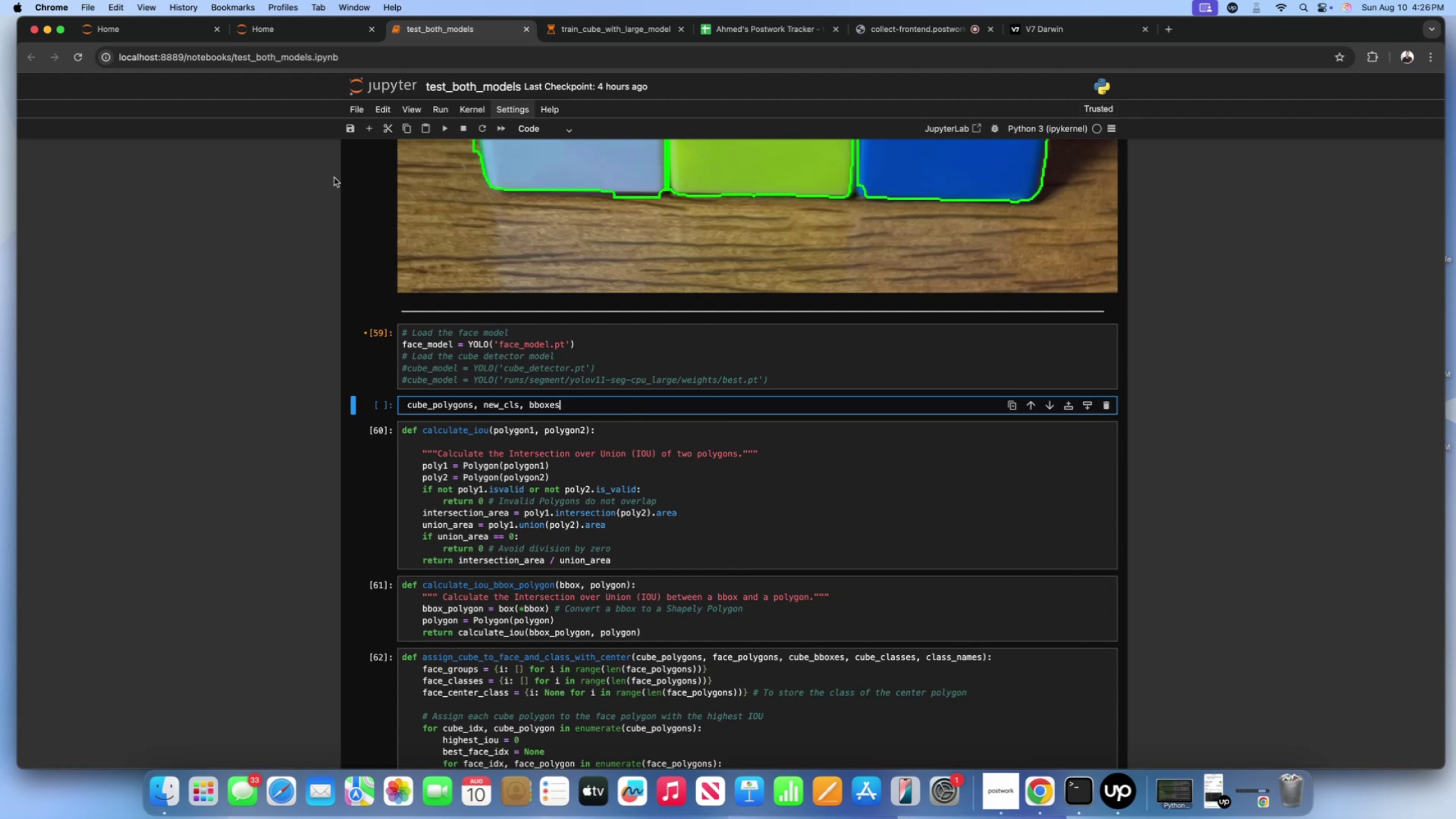 
left_click([369, 130])
 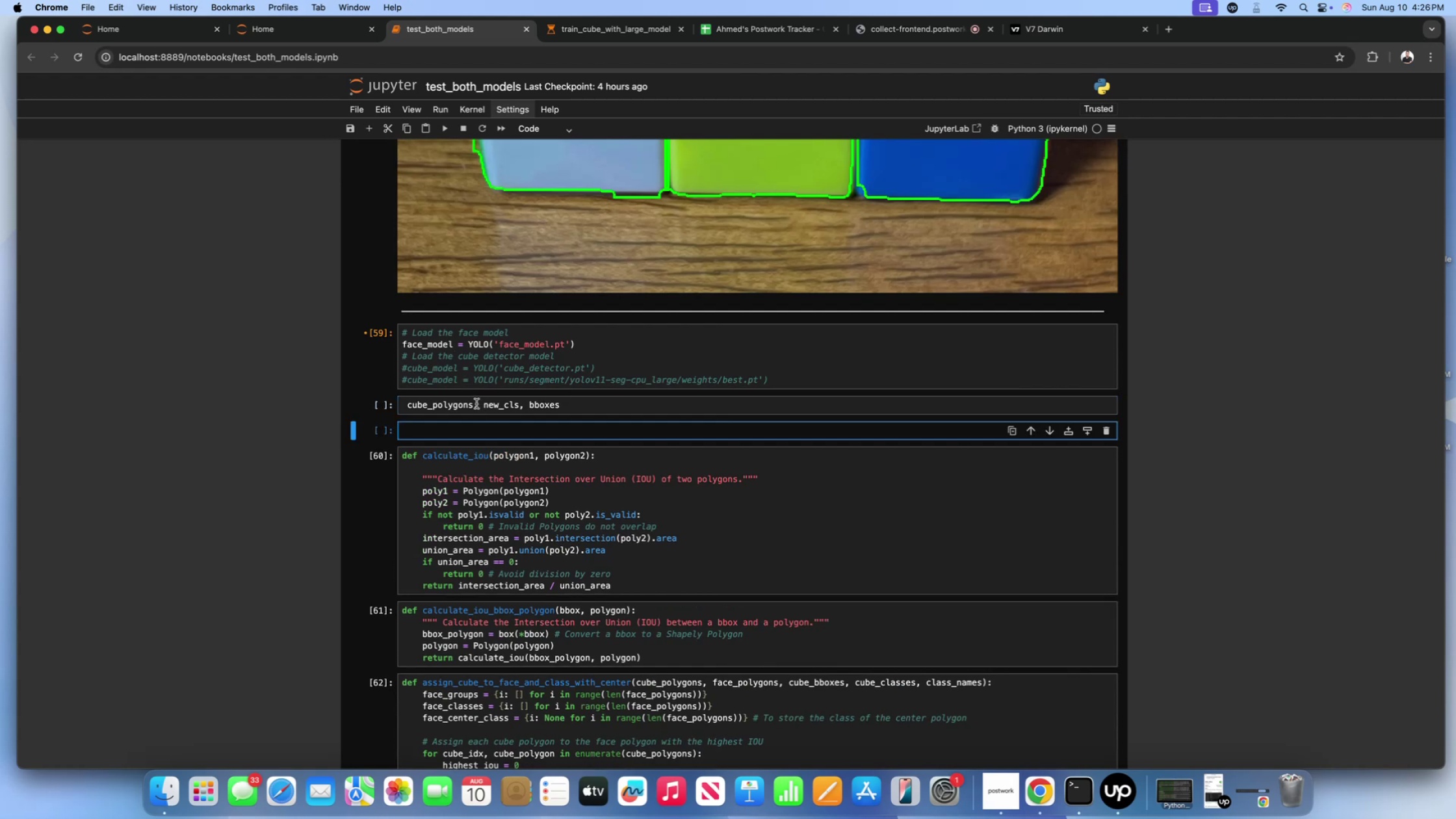 
left_click_drag(start_coordinate=[474, 406], to_coordinate=[407, 404])
 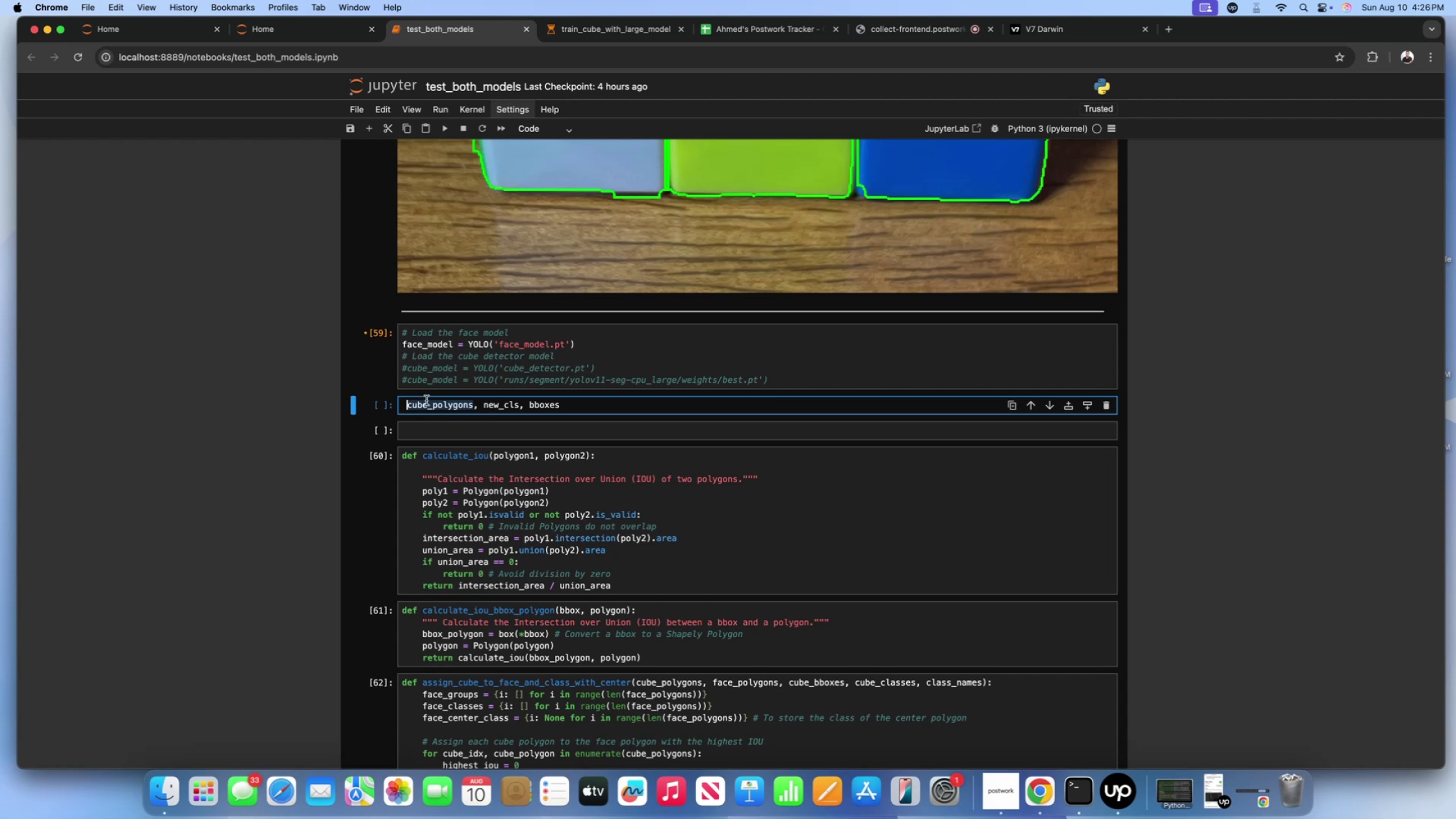 
key(Meta+CommandLeft)
 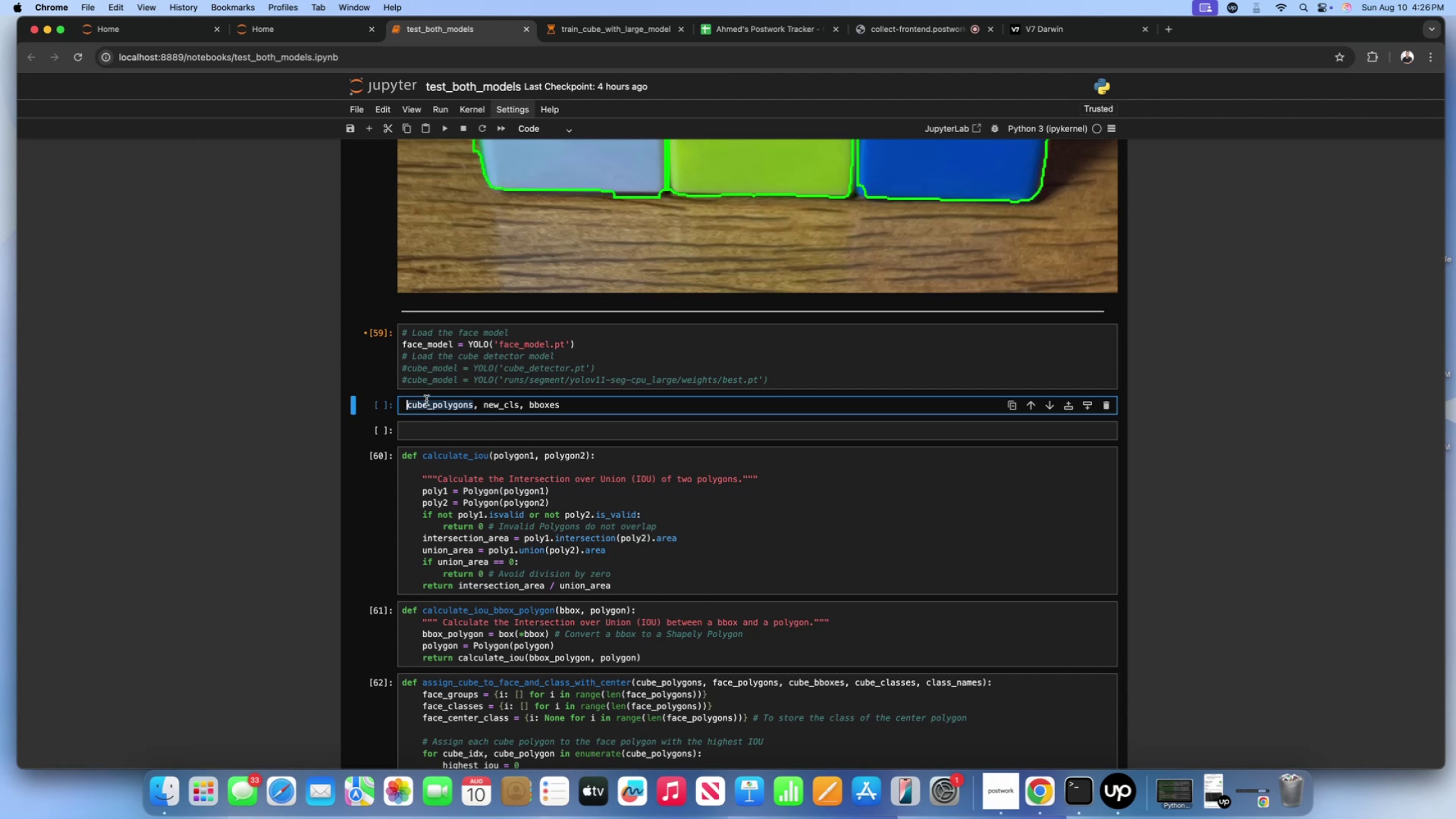 
key(Meta+C)
 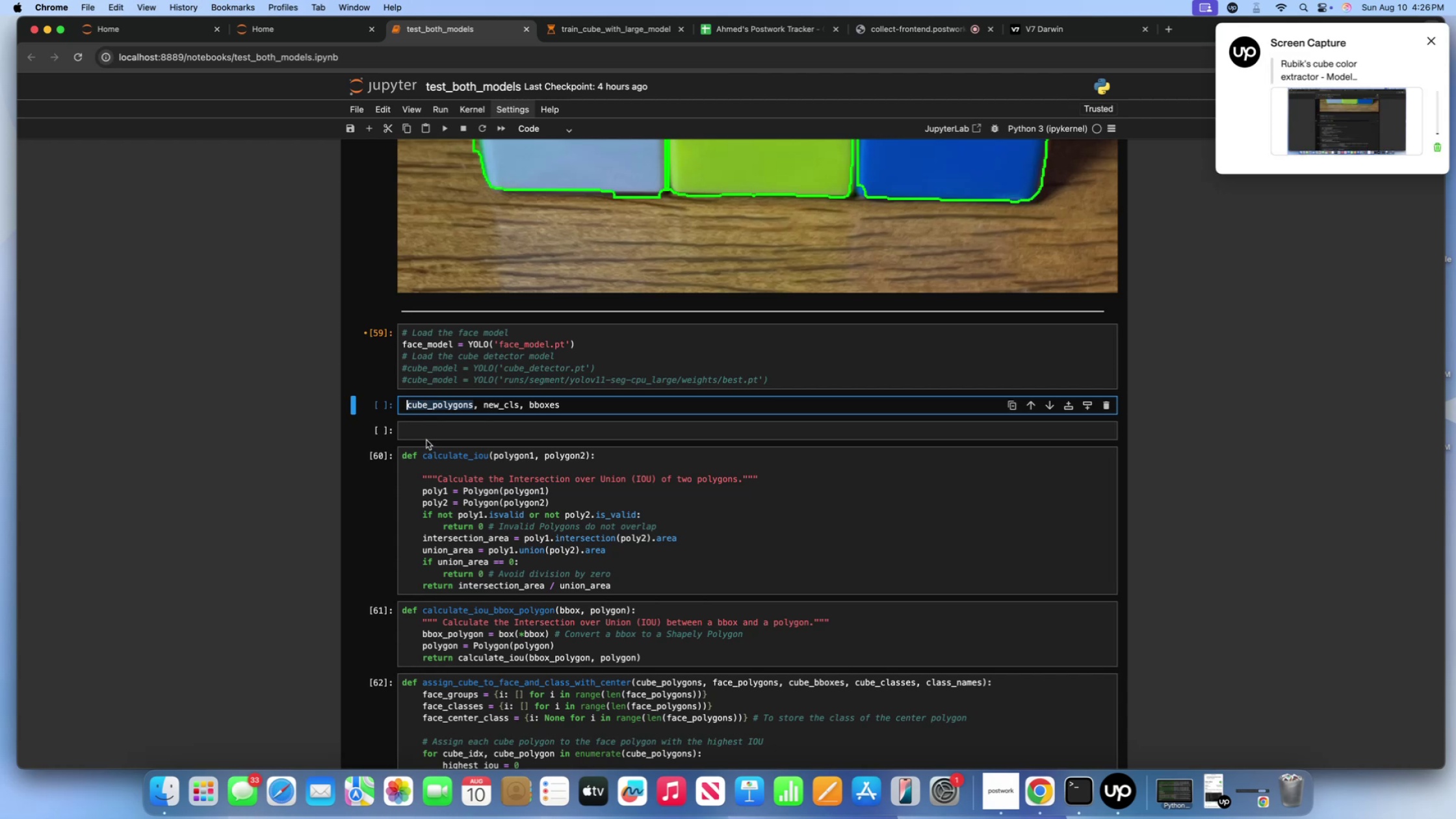 
left_click([427, 436])
 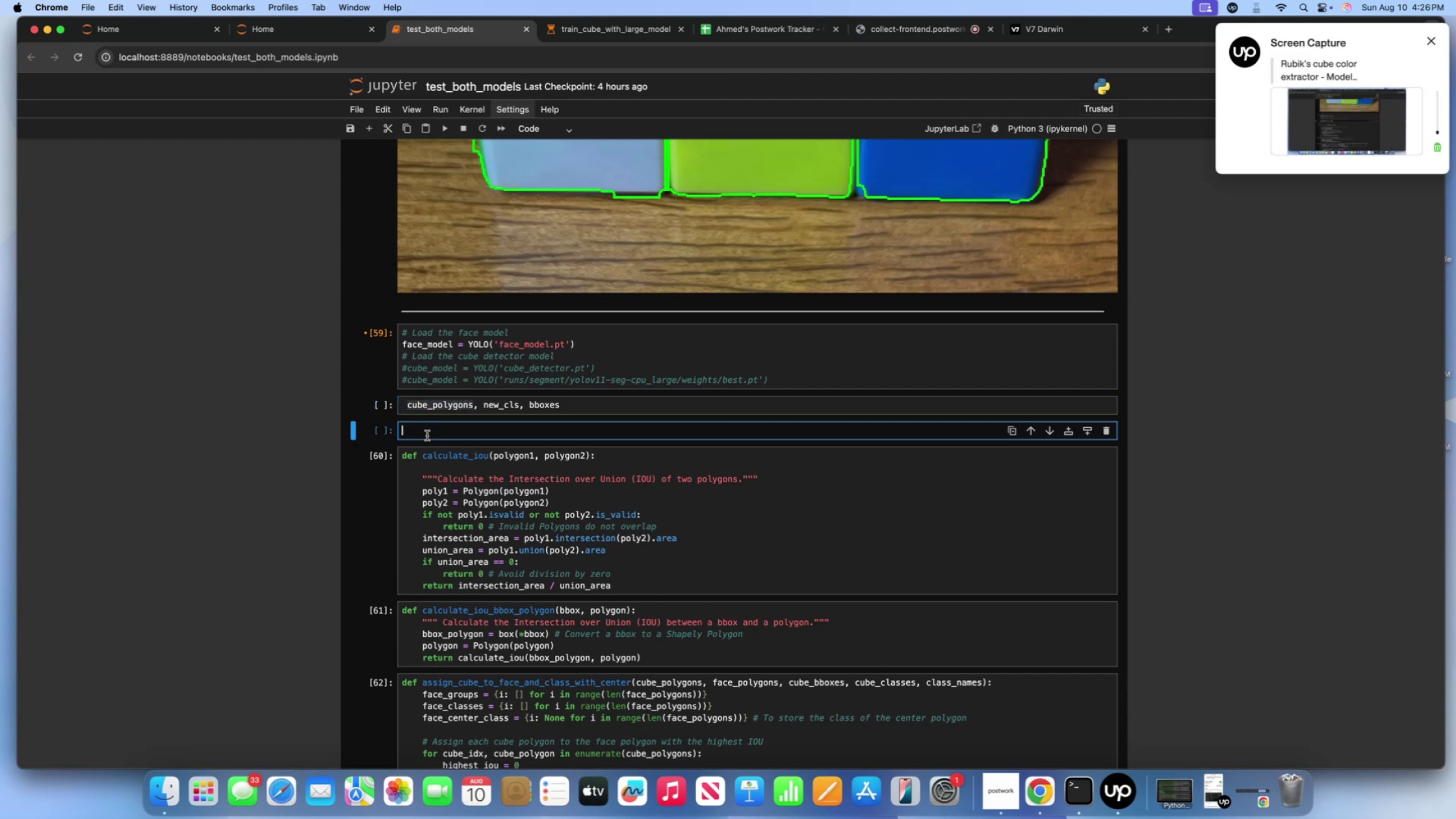 
key(Meta+V)
 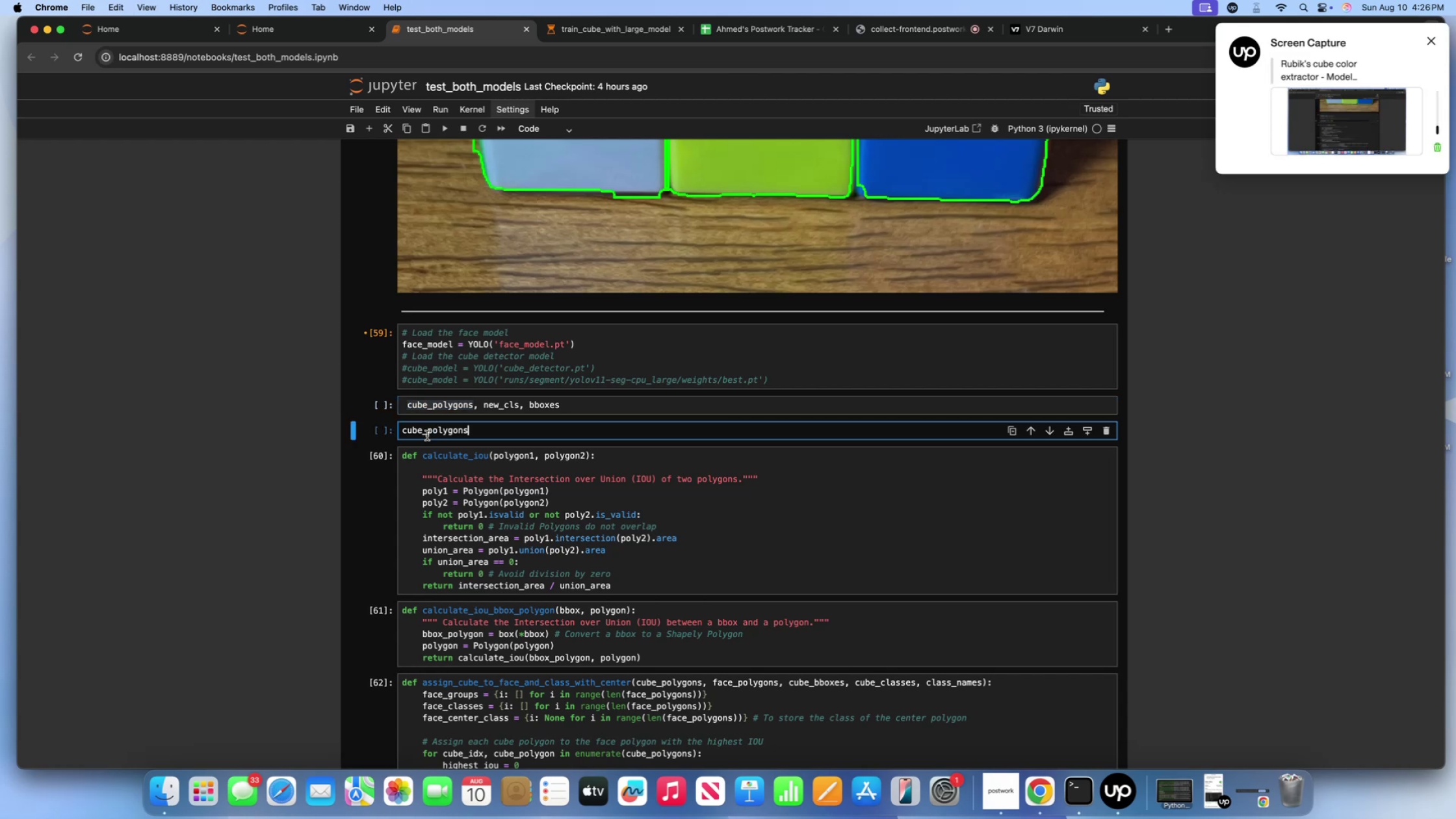 
key(Shift+Enter)
 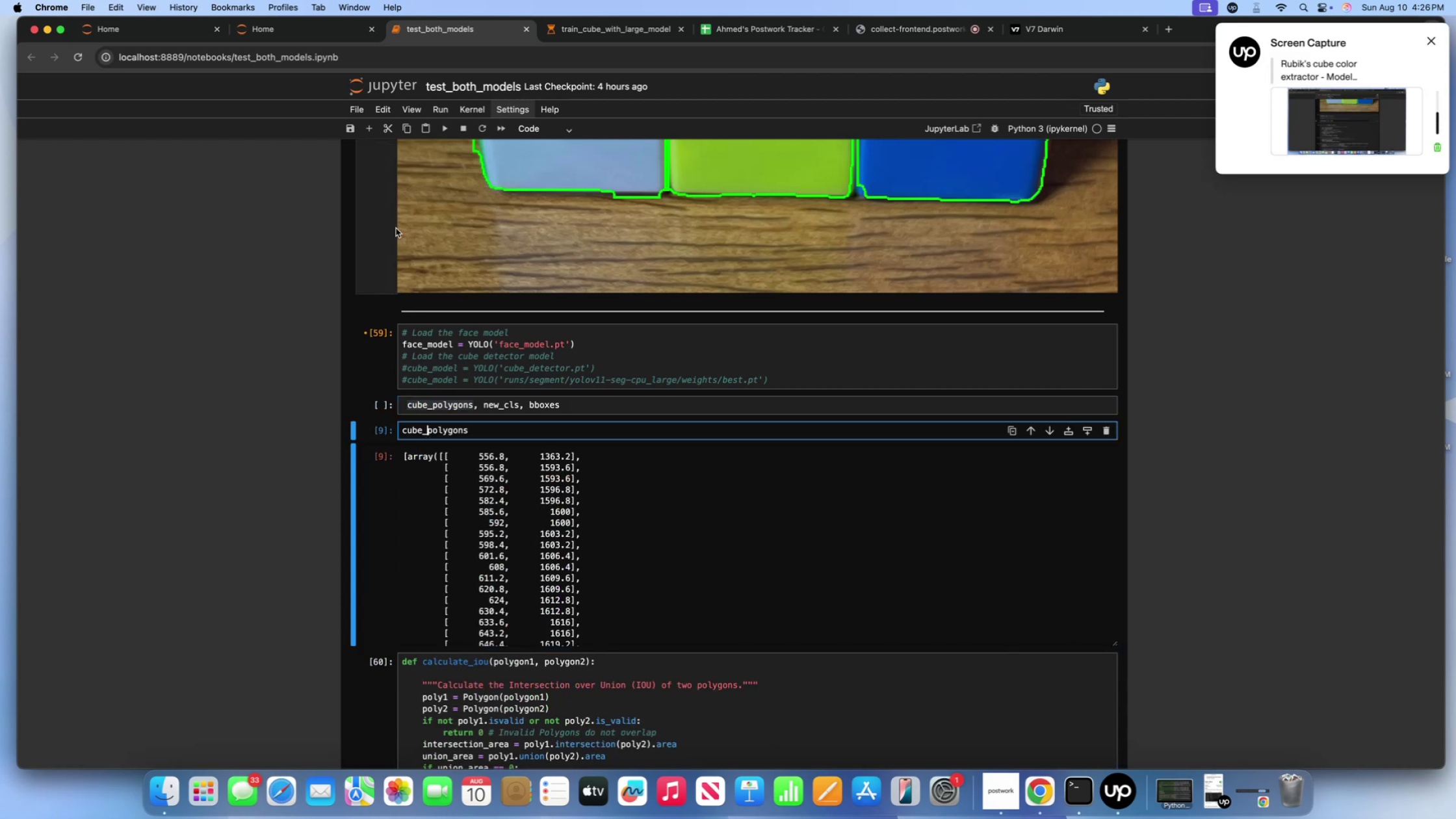 
left_click([372, 122])
 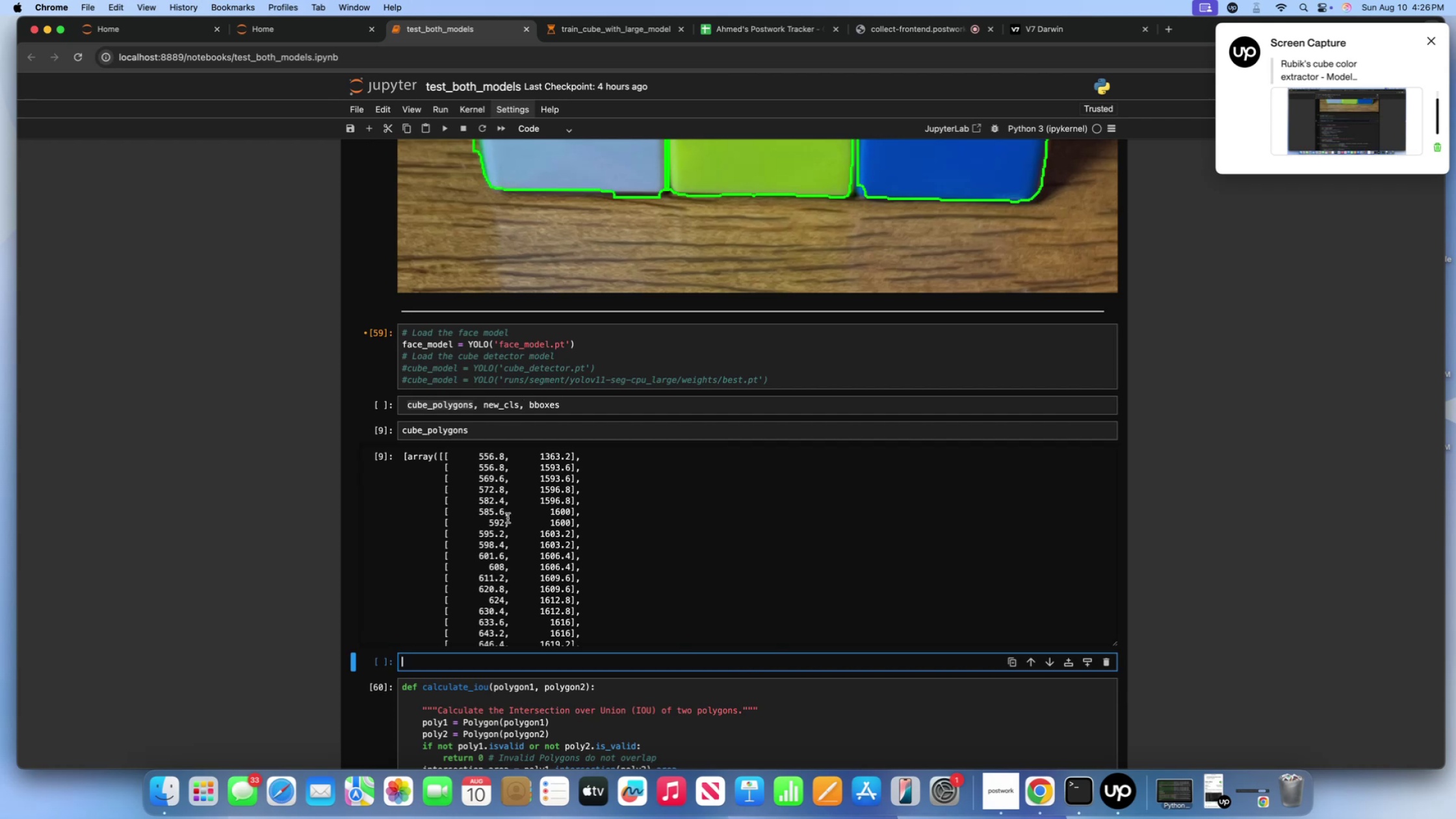 
type(new_l)
key(Backspace)
type(cls)
 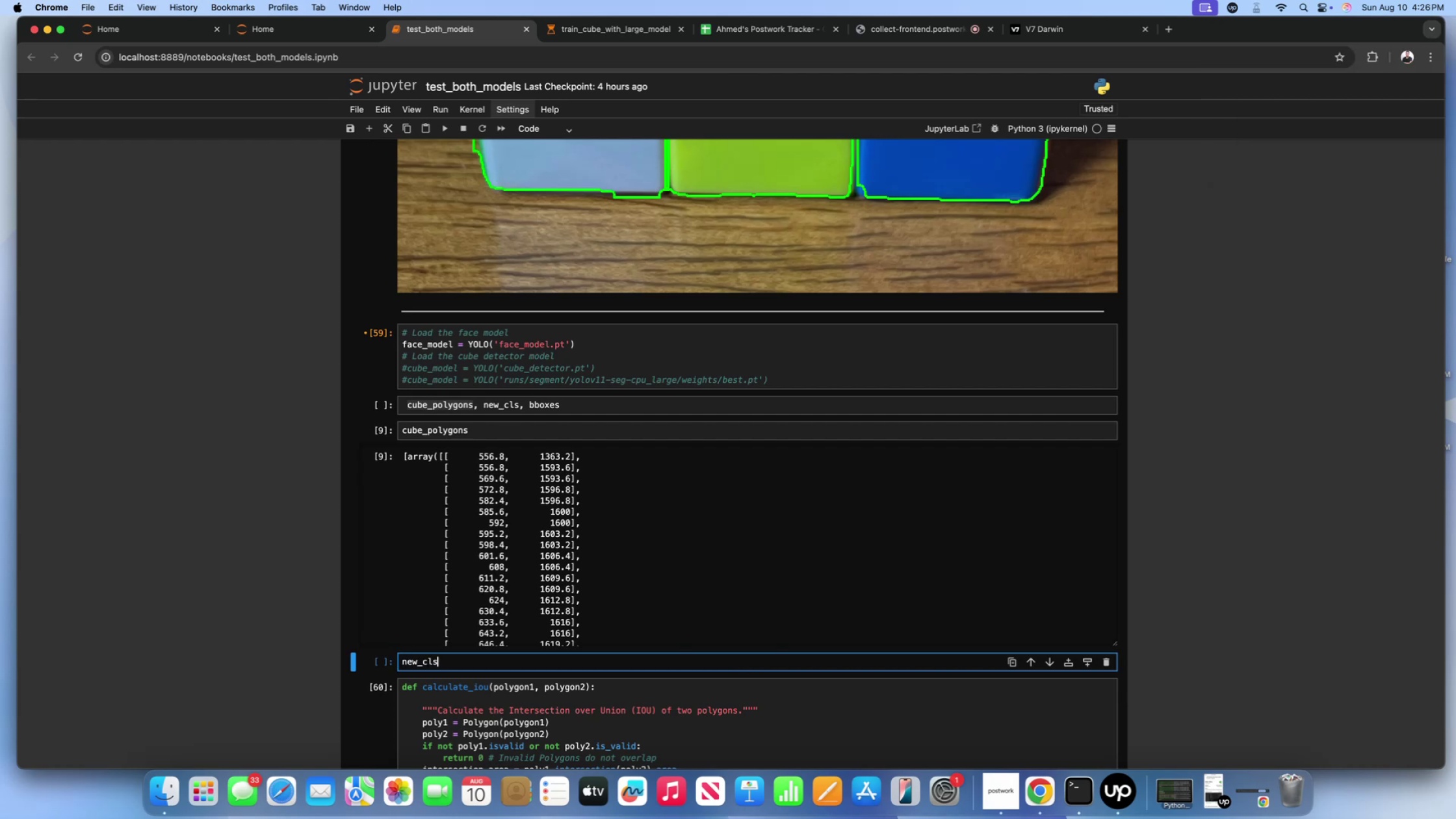 
key(Shift+Enter)
 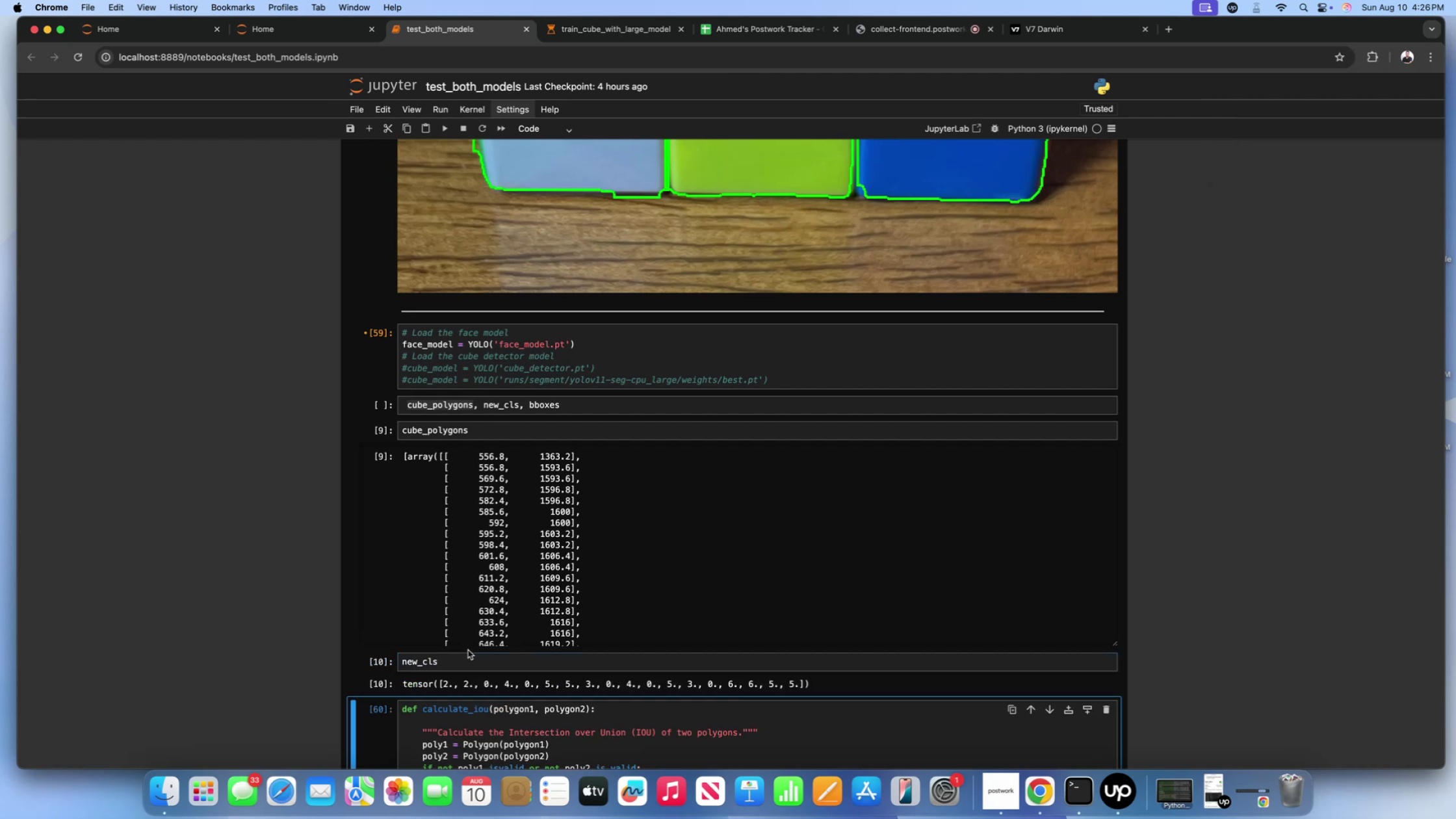 
left_click([460, 659])
 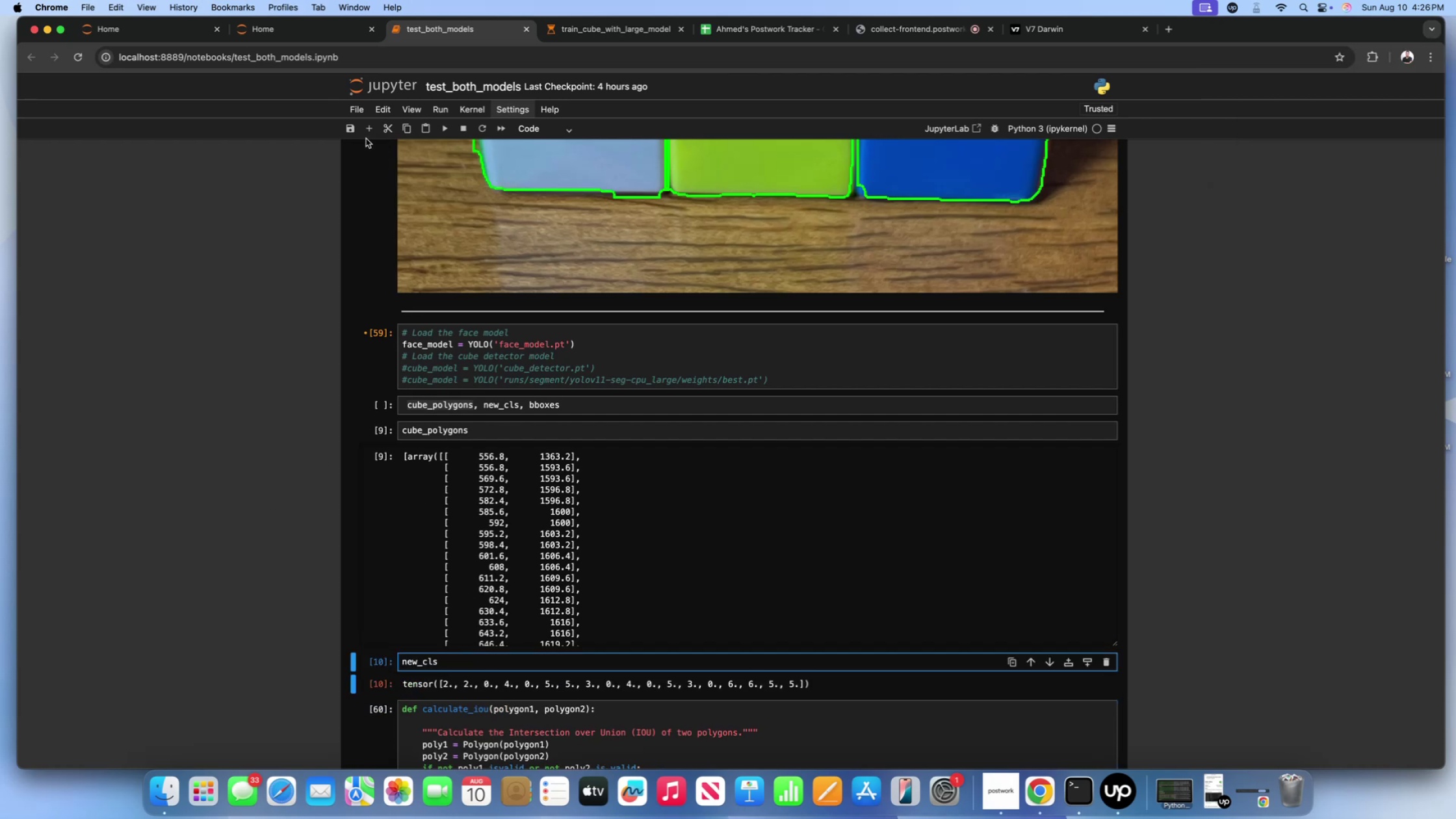 
left_click([367, 133])
 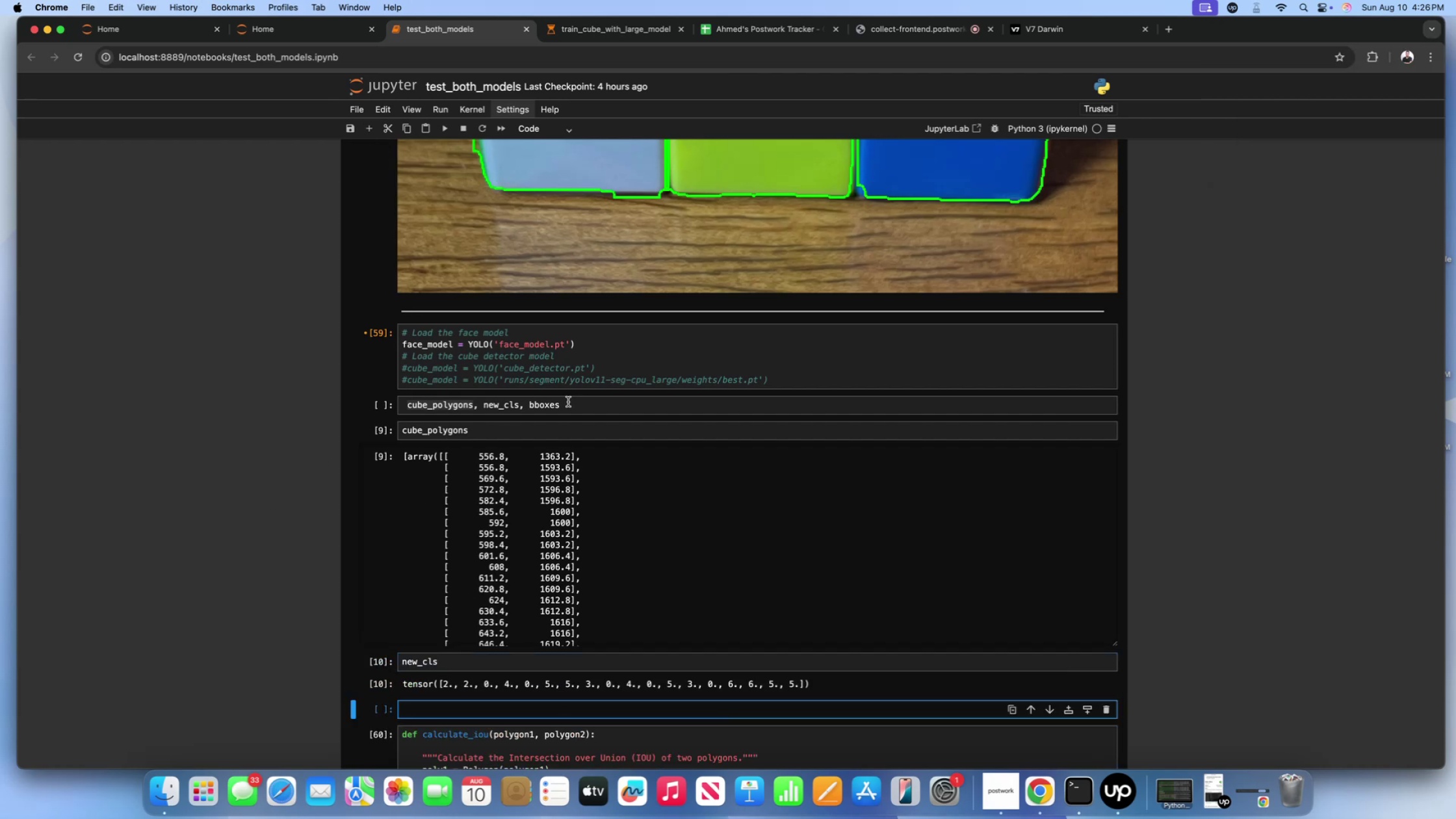 
left_click([568, 404])
 